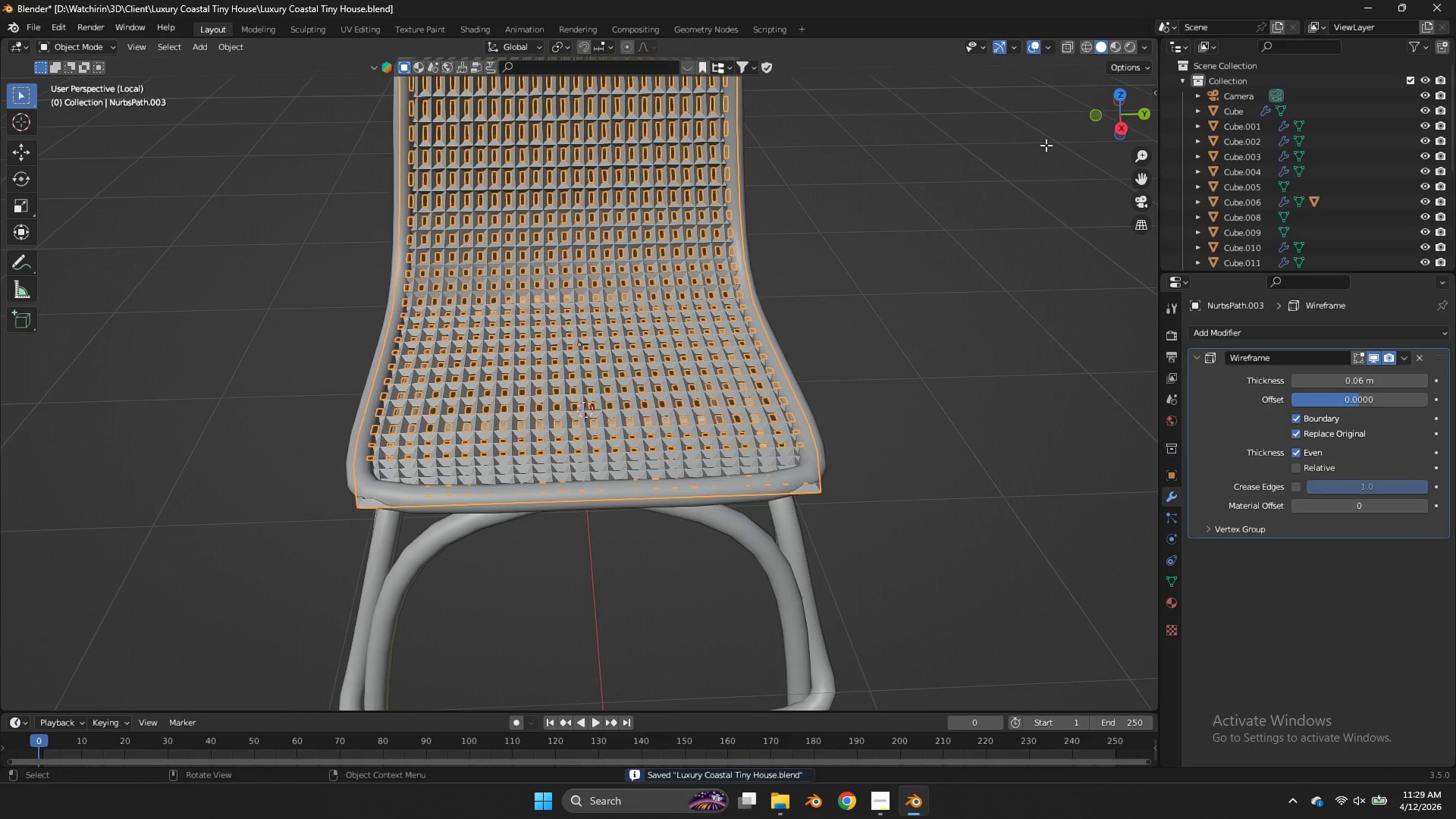 
left_click([1046, 145])
 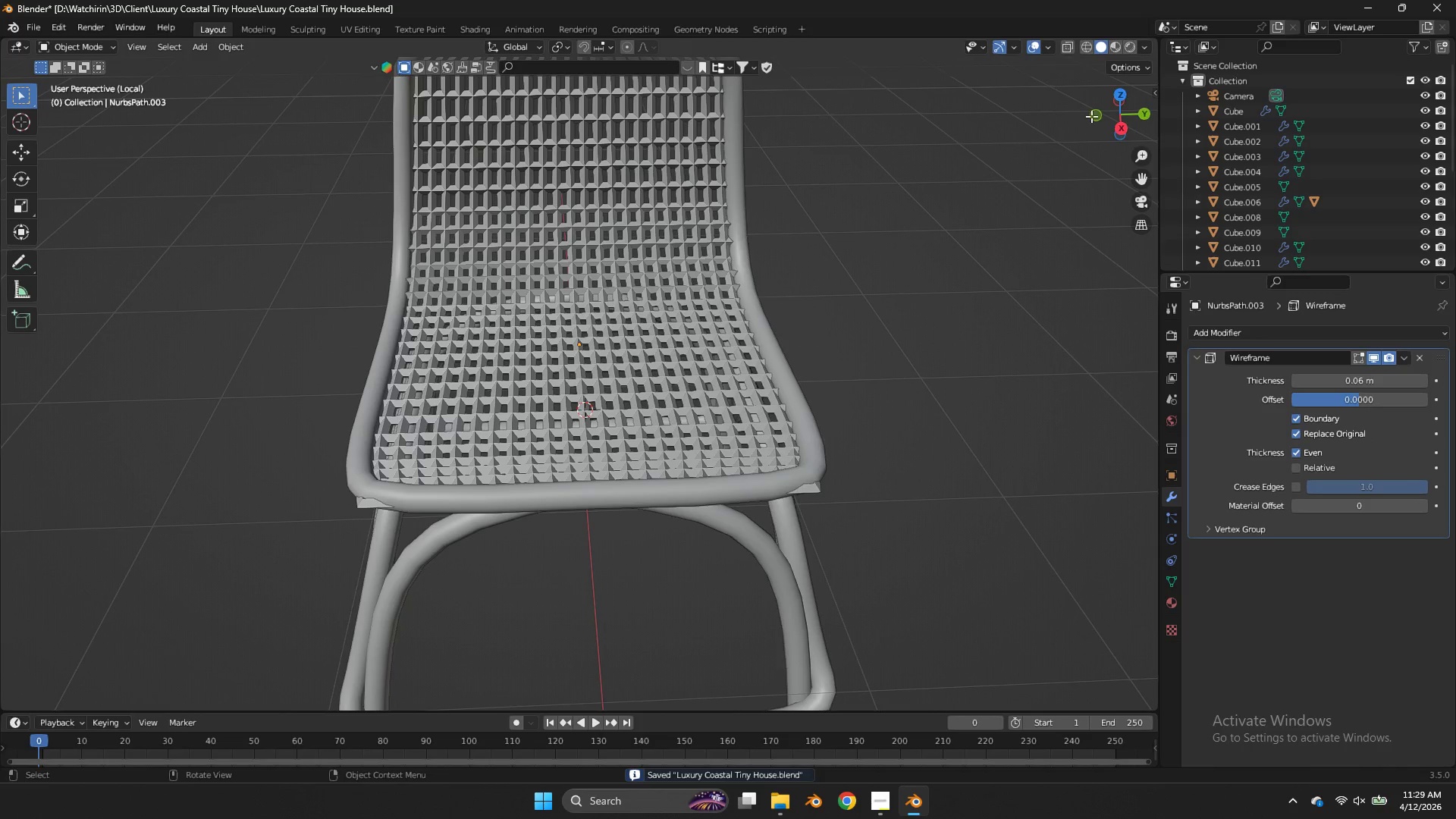 
left_click_drag(start_coordinate=[1096, 115], to_coordinate=[1124, 109])
 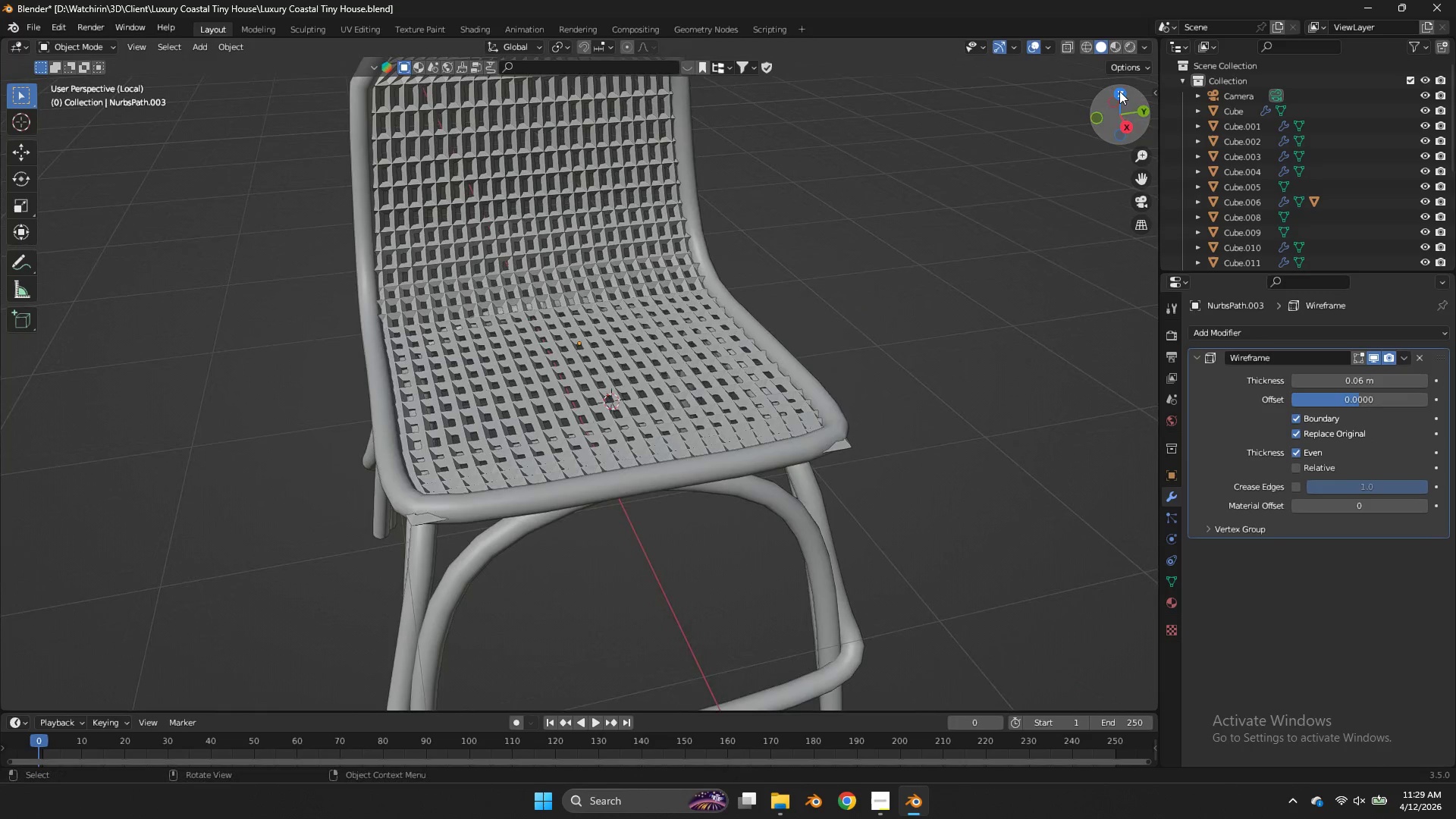 
left_click([1120, 93])
 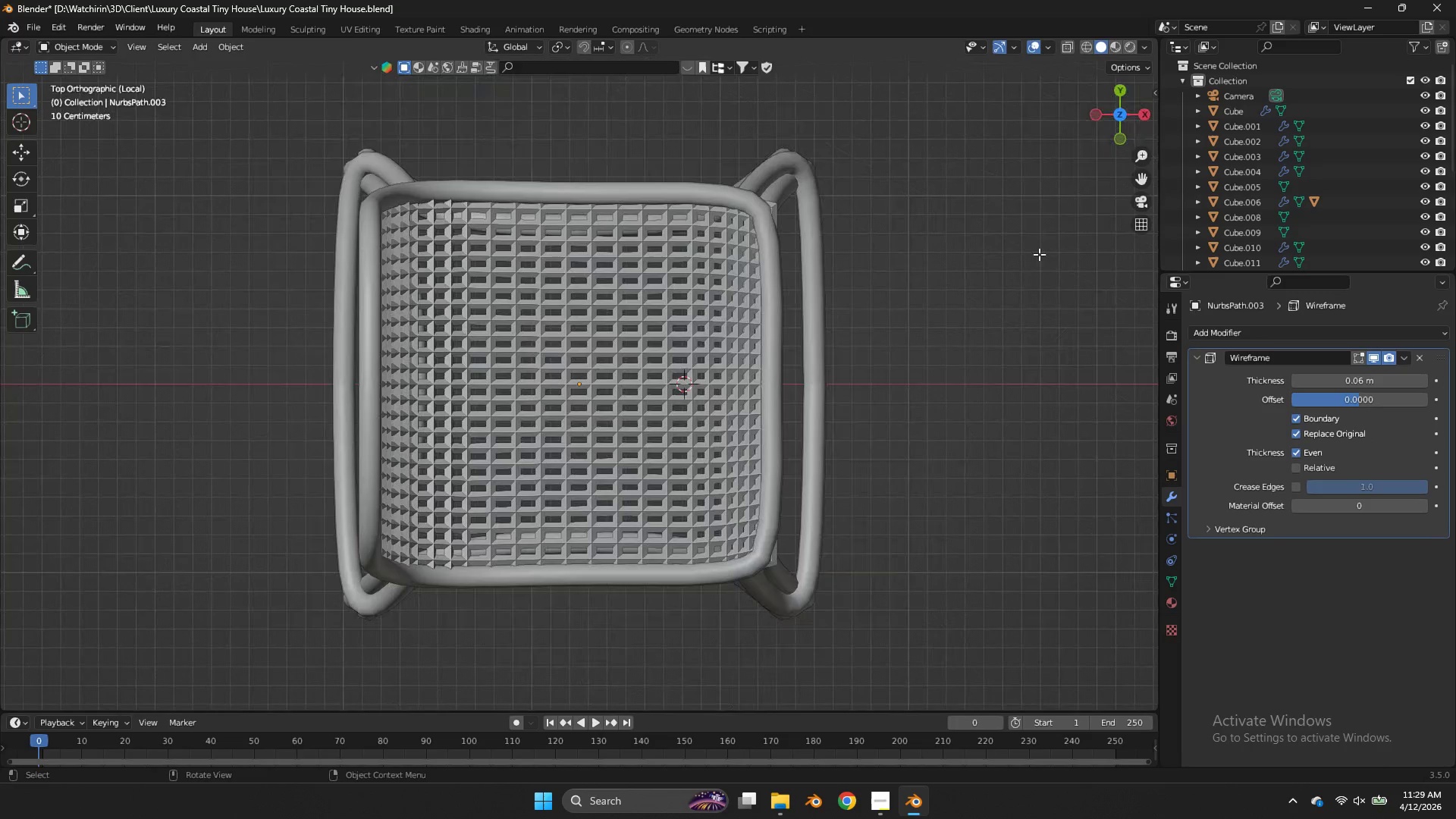 
key(Tab)
 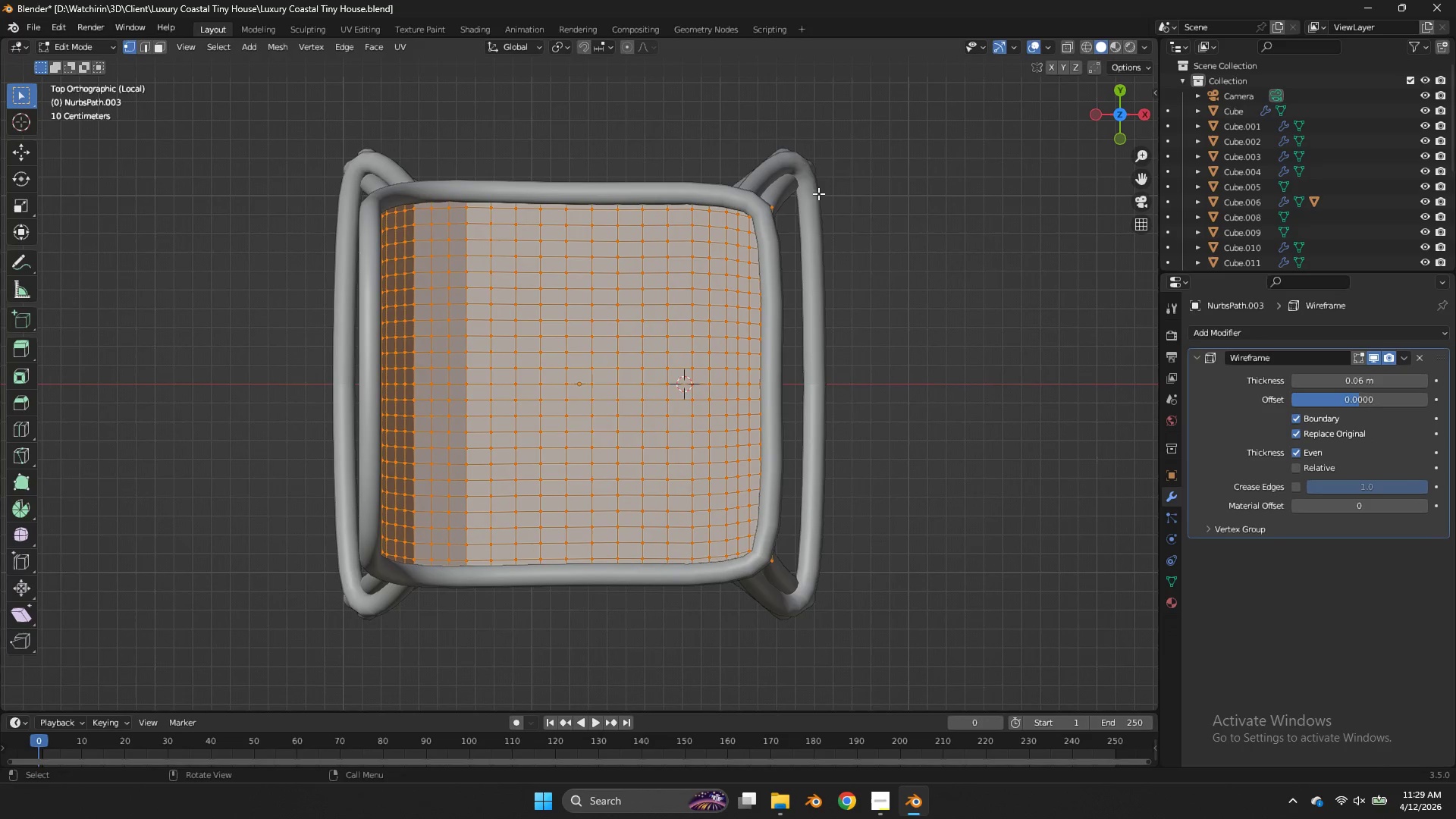 
key(Z)
 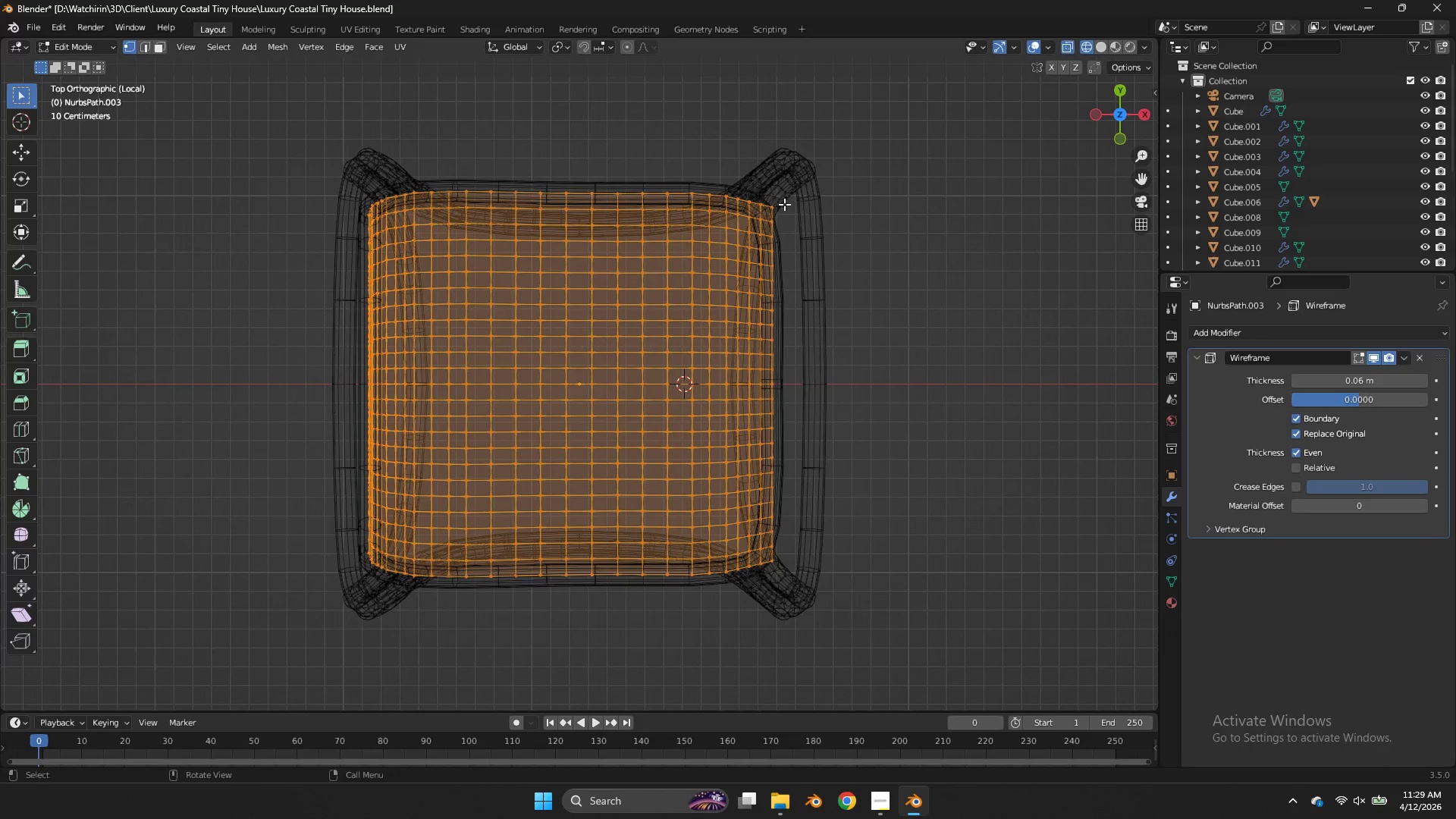 
hold_key(key=AltLeft, duration=0.89)
double_click([774, 211])
 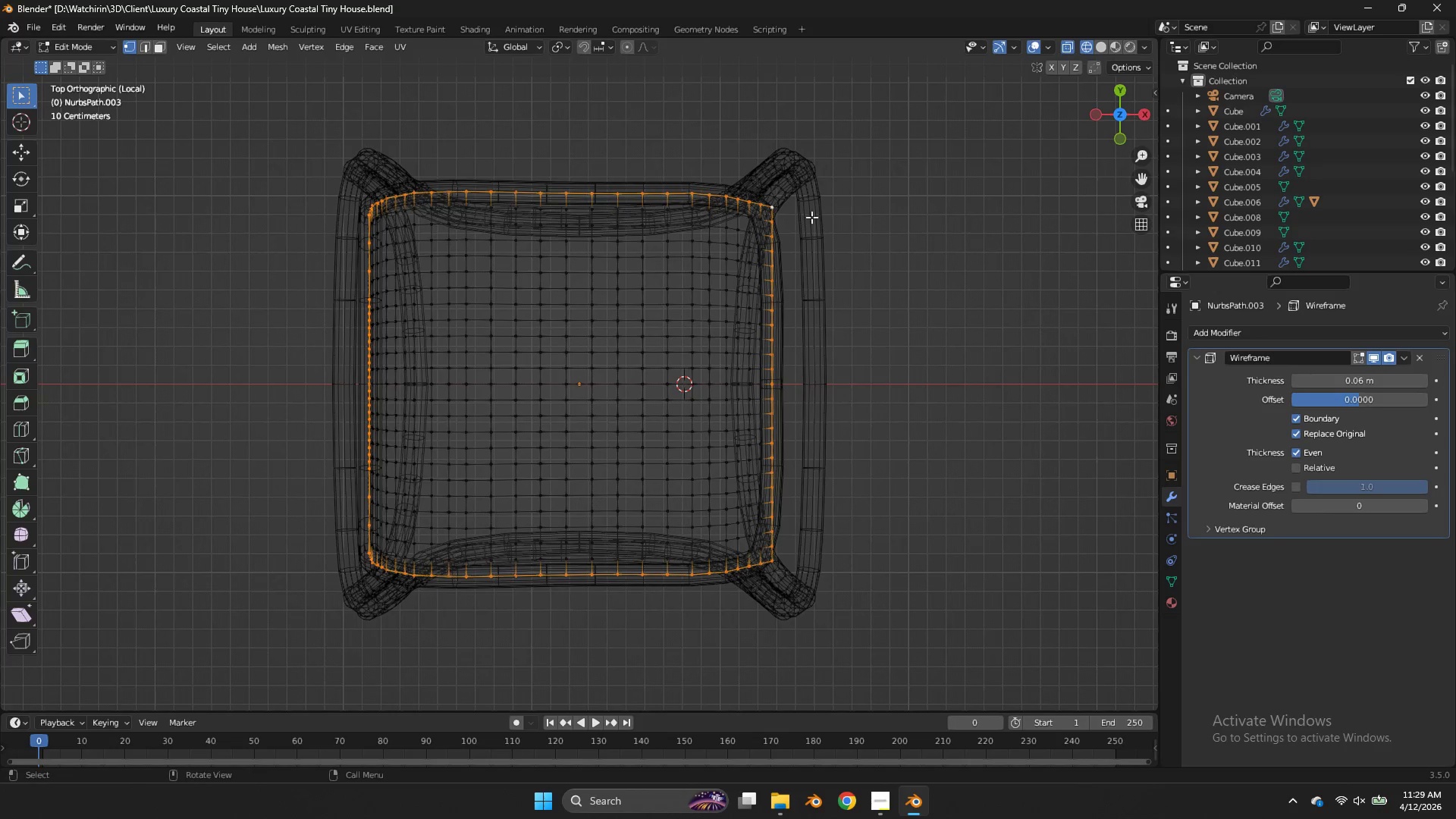 
hold_key(key=AltLeft, duration=0.84)
left_click([771, 217])
 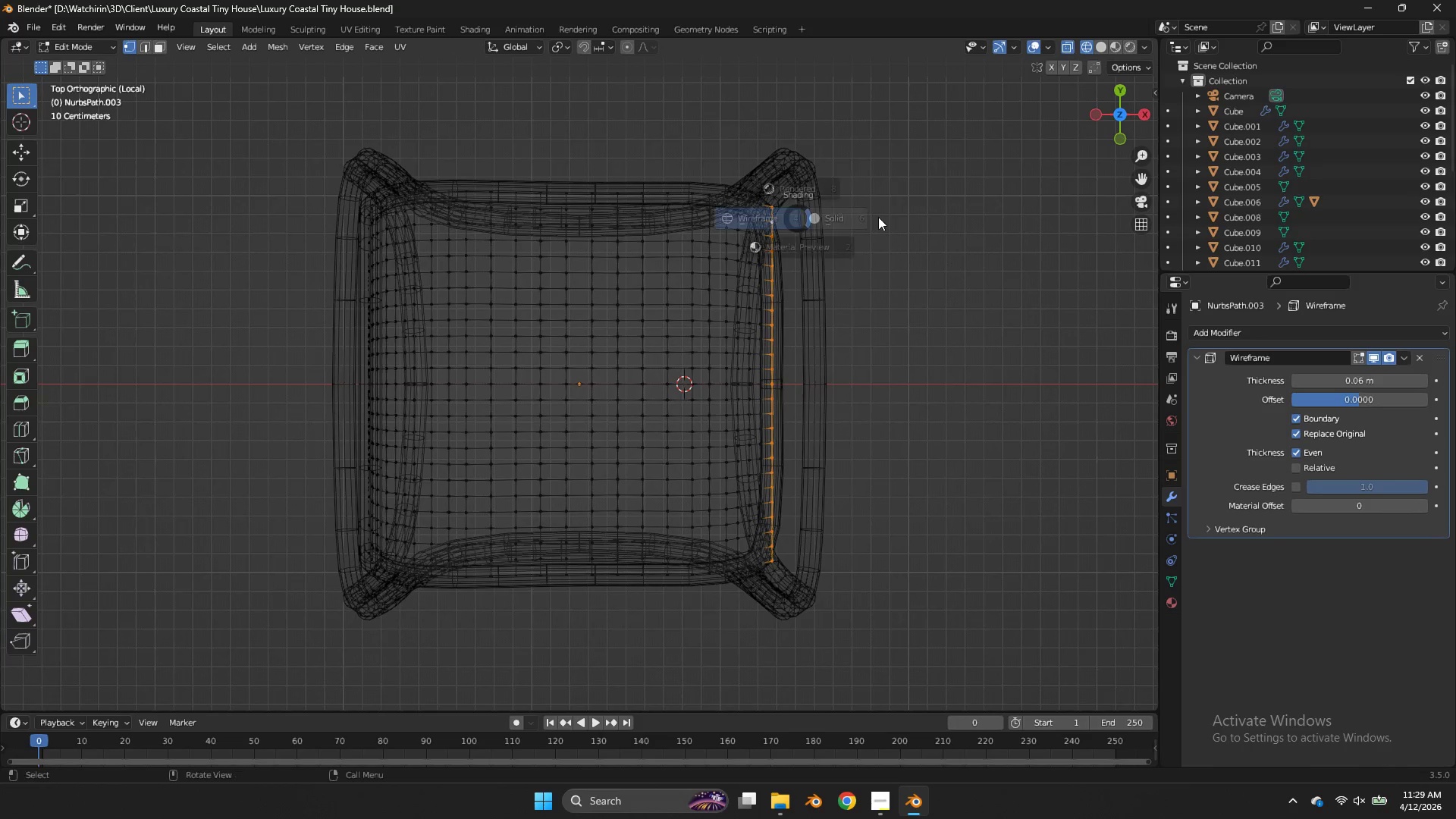 
type(zz)
 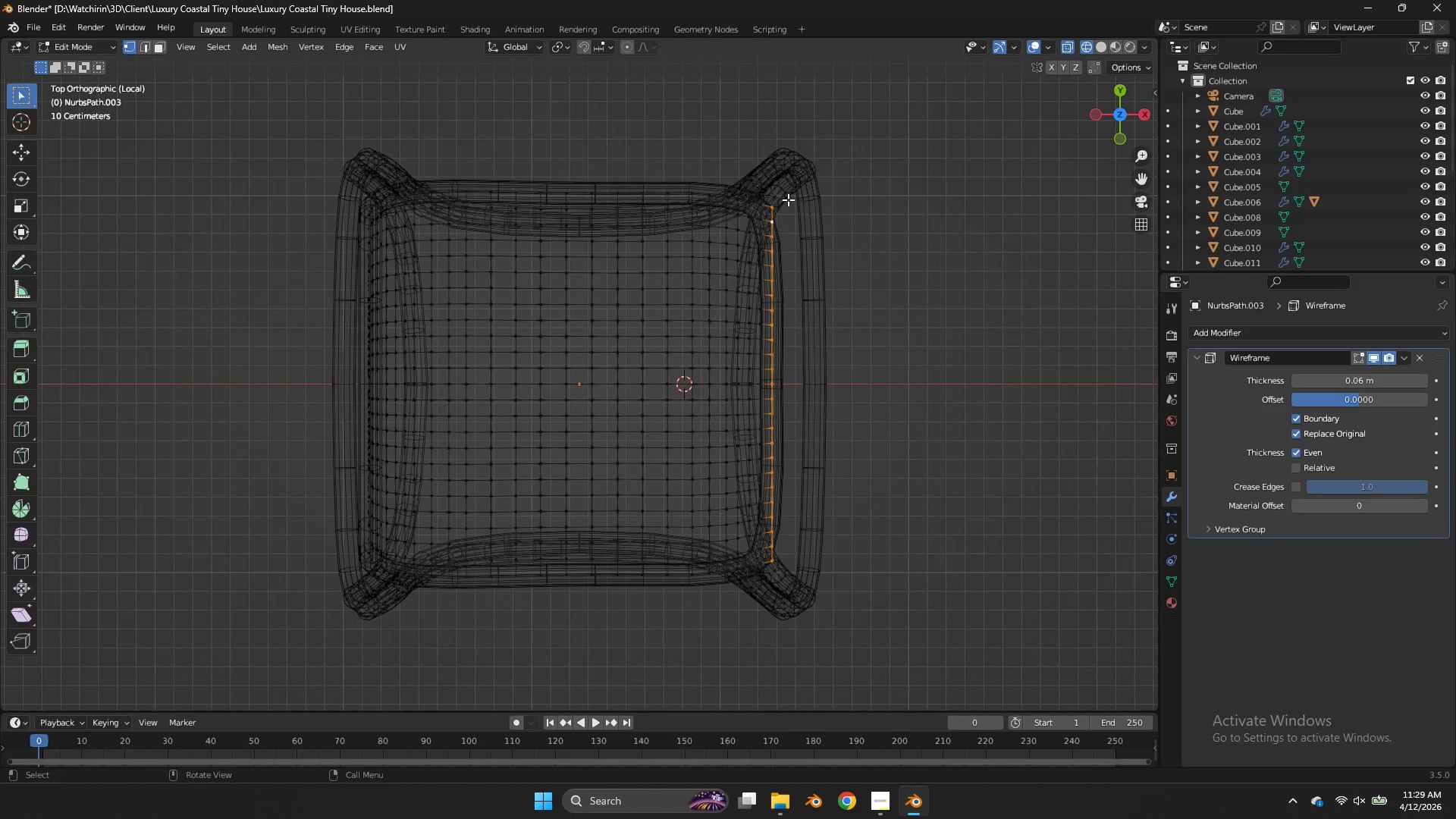 
left_click([788, 199])
 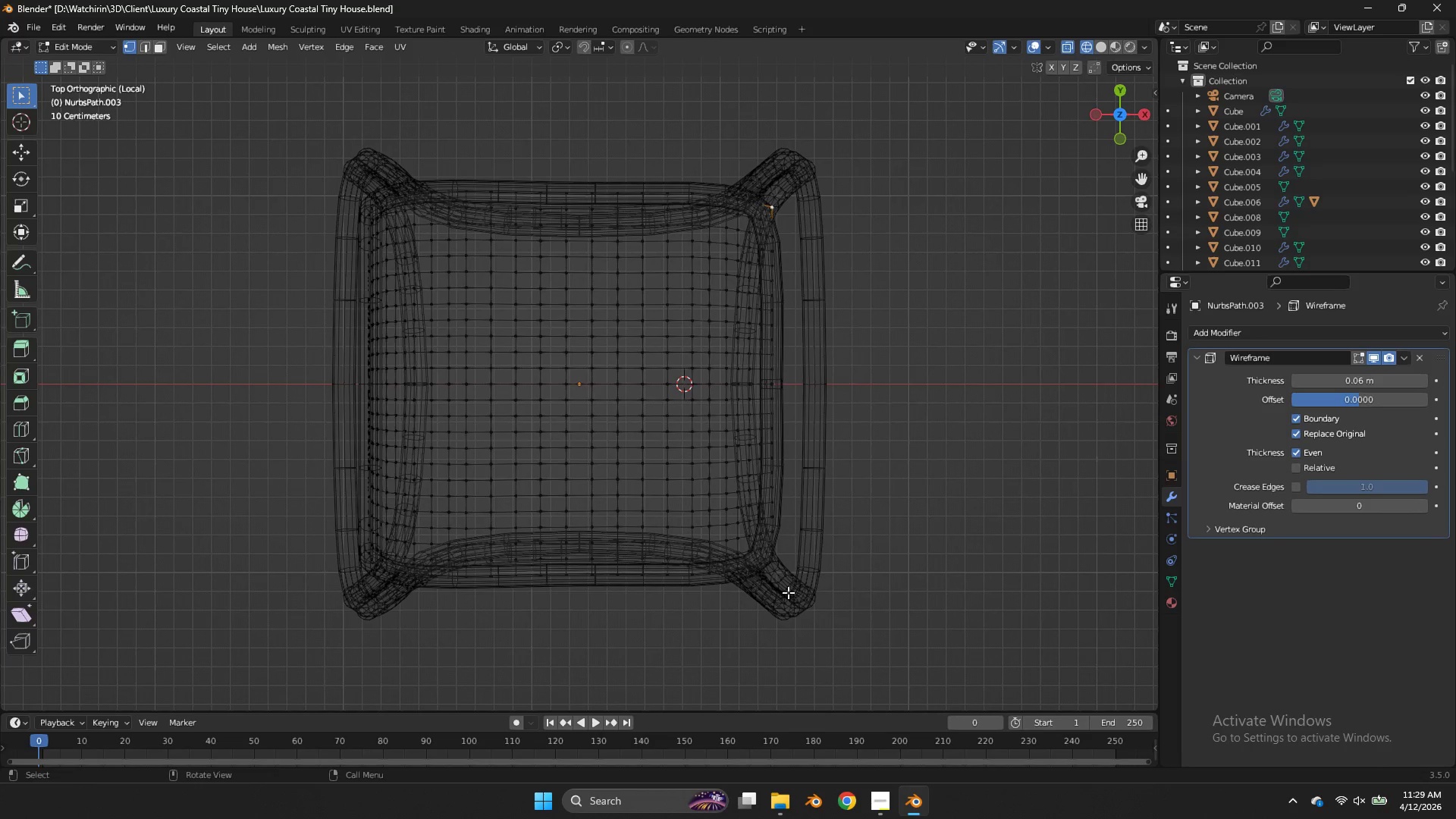 
hold_key(key=ShiftLeft, duration=0.61)
left_click([777, 572])
 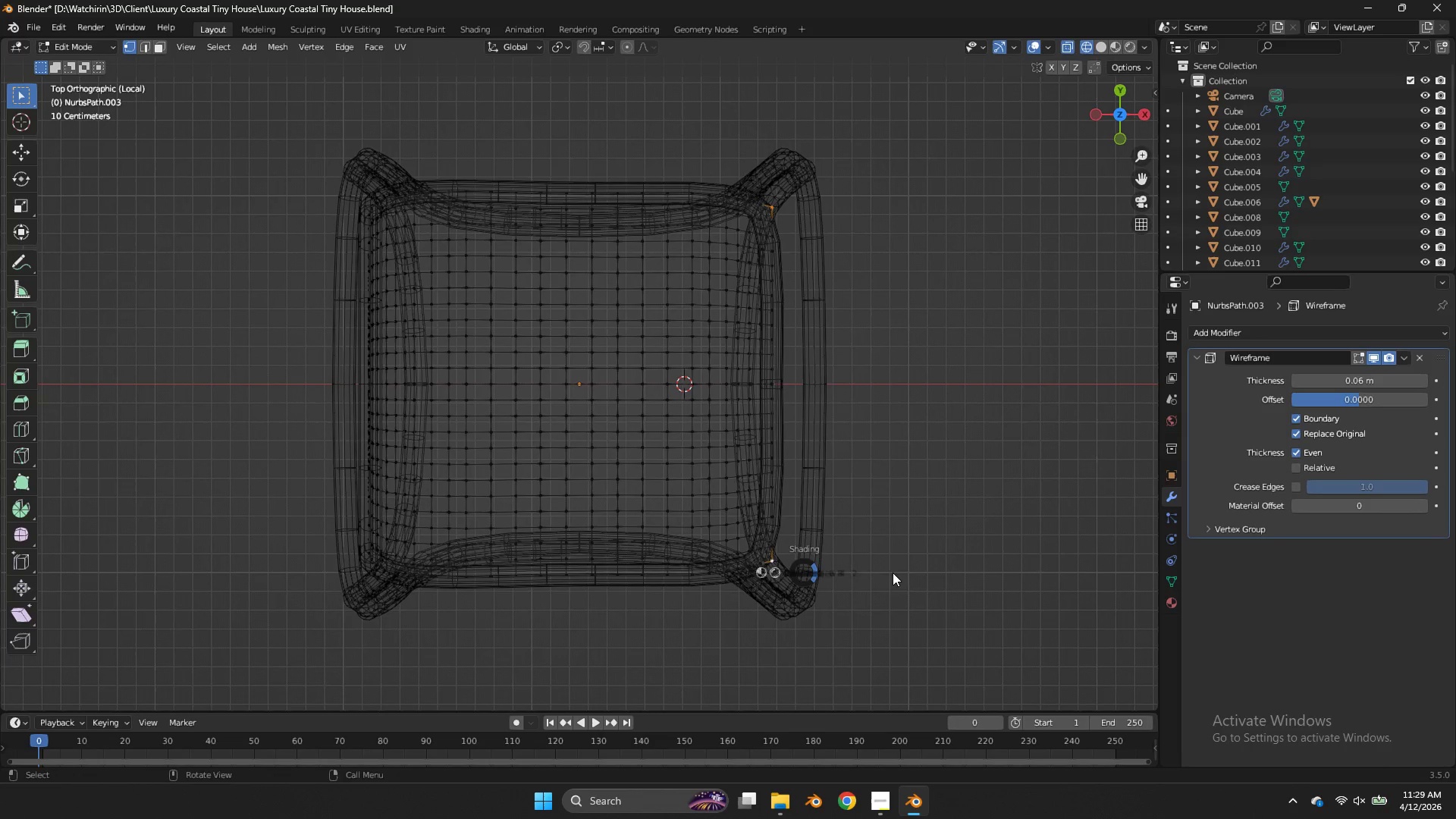 
type(zx)
 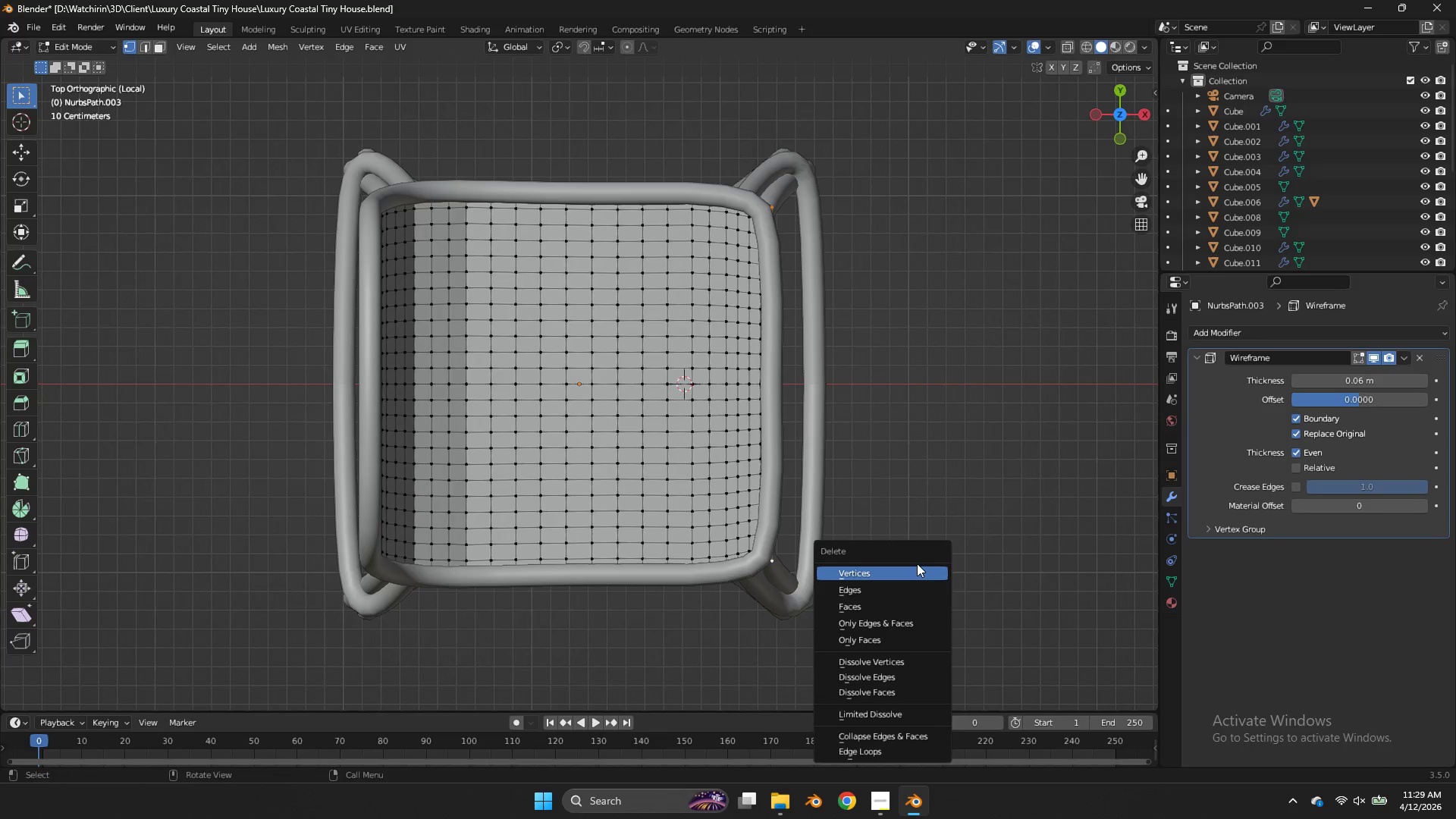 
left_click([917, 563])
 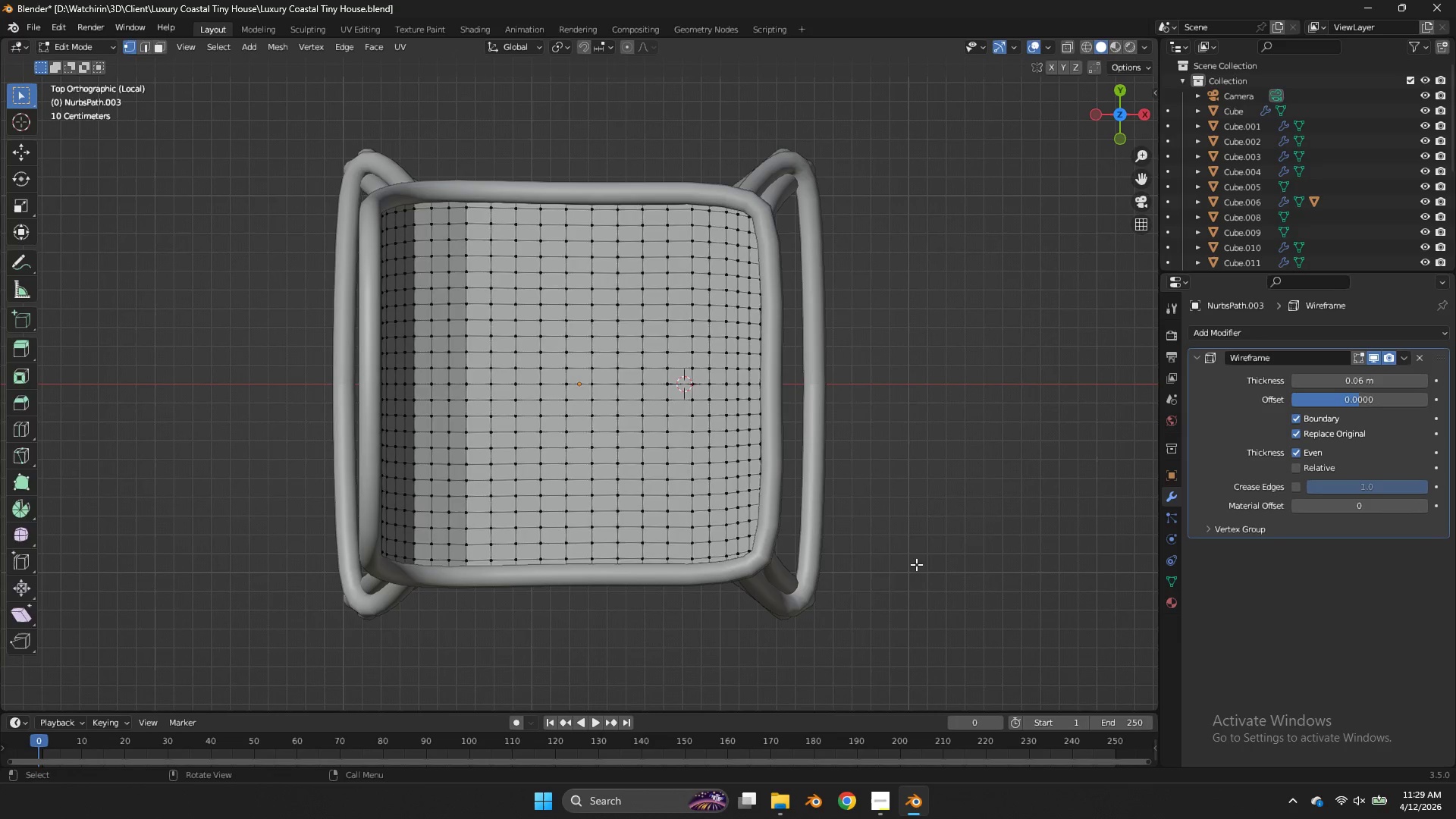 
key(Tab)
 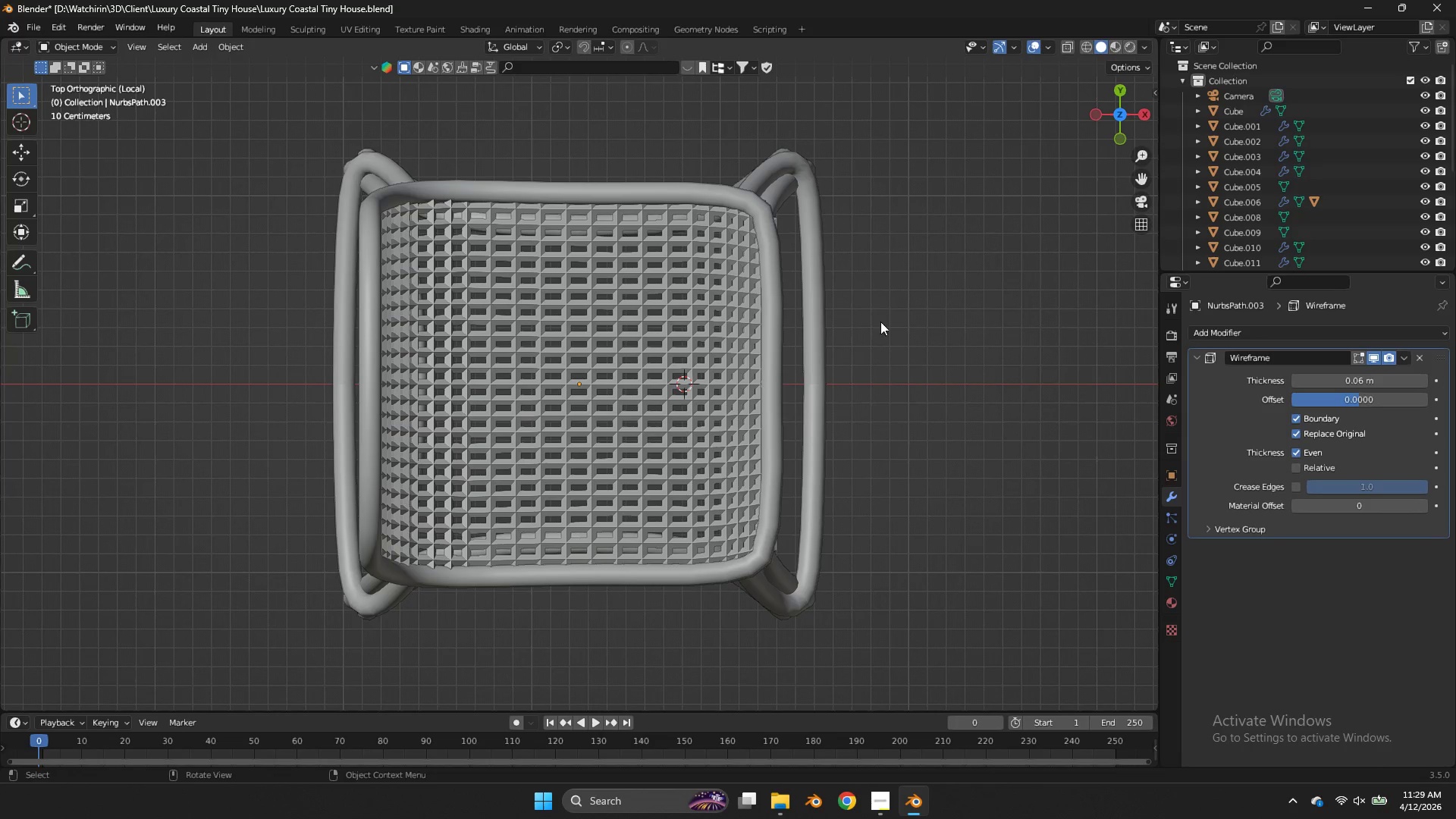 
key(Tab)
 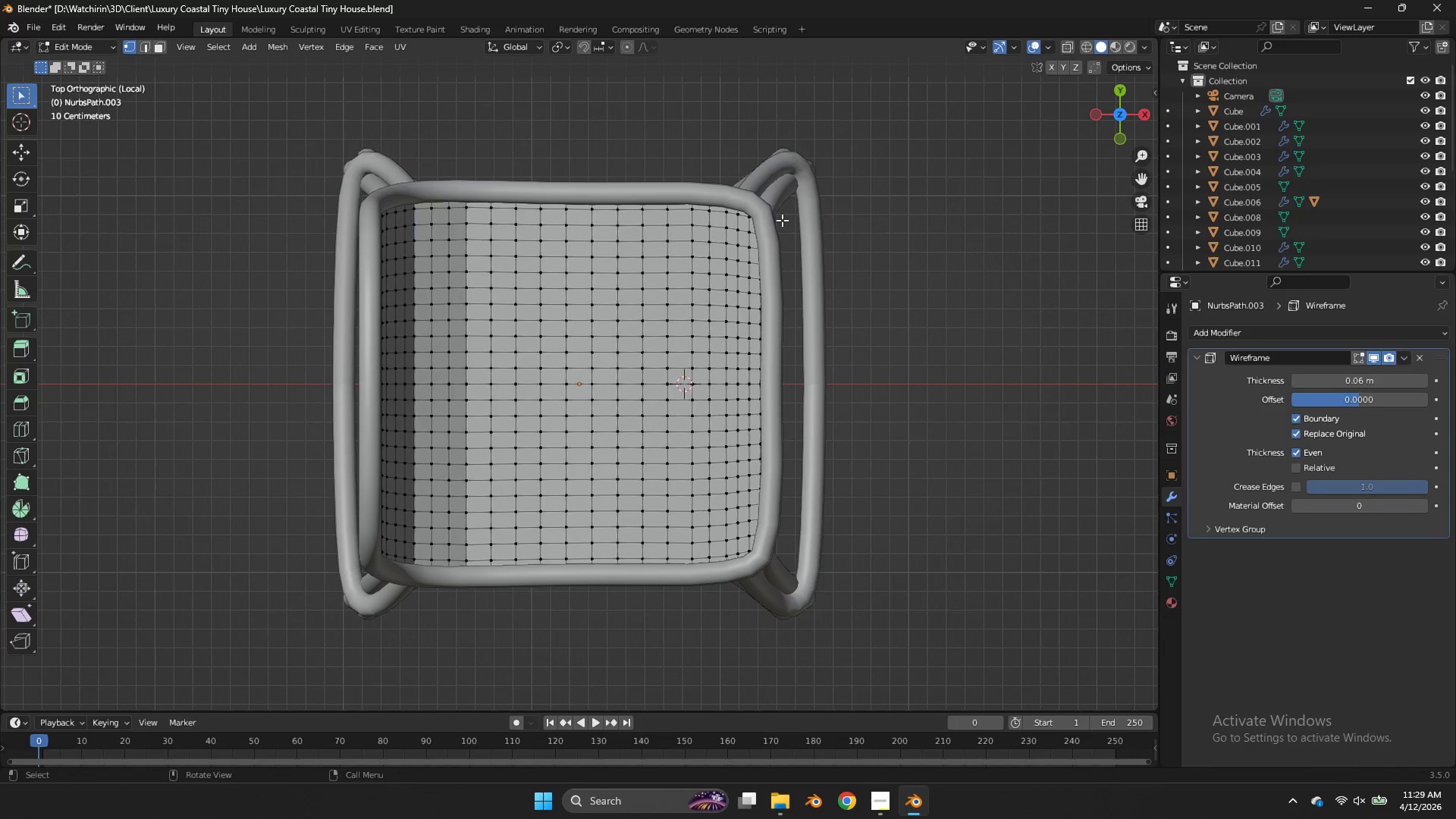 
key(Z)
 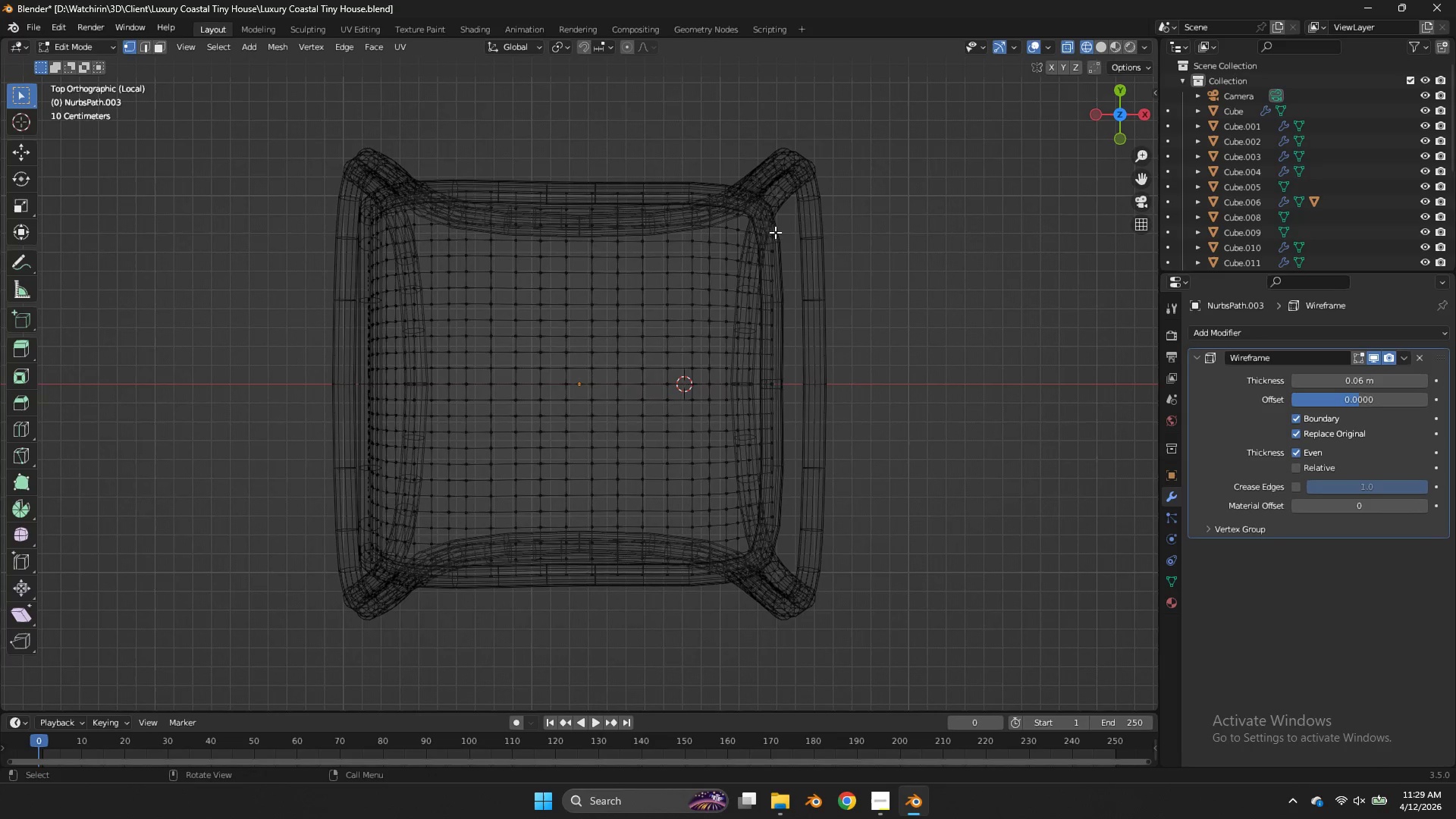 
hold_key(key=AltLeft, duration=0.55)
left_click([777, 235])
 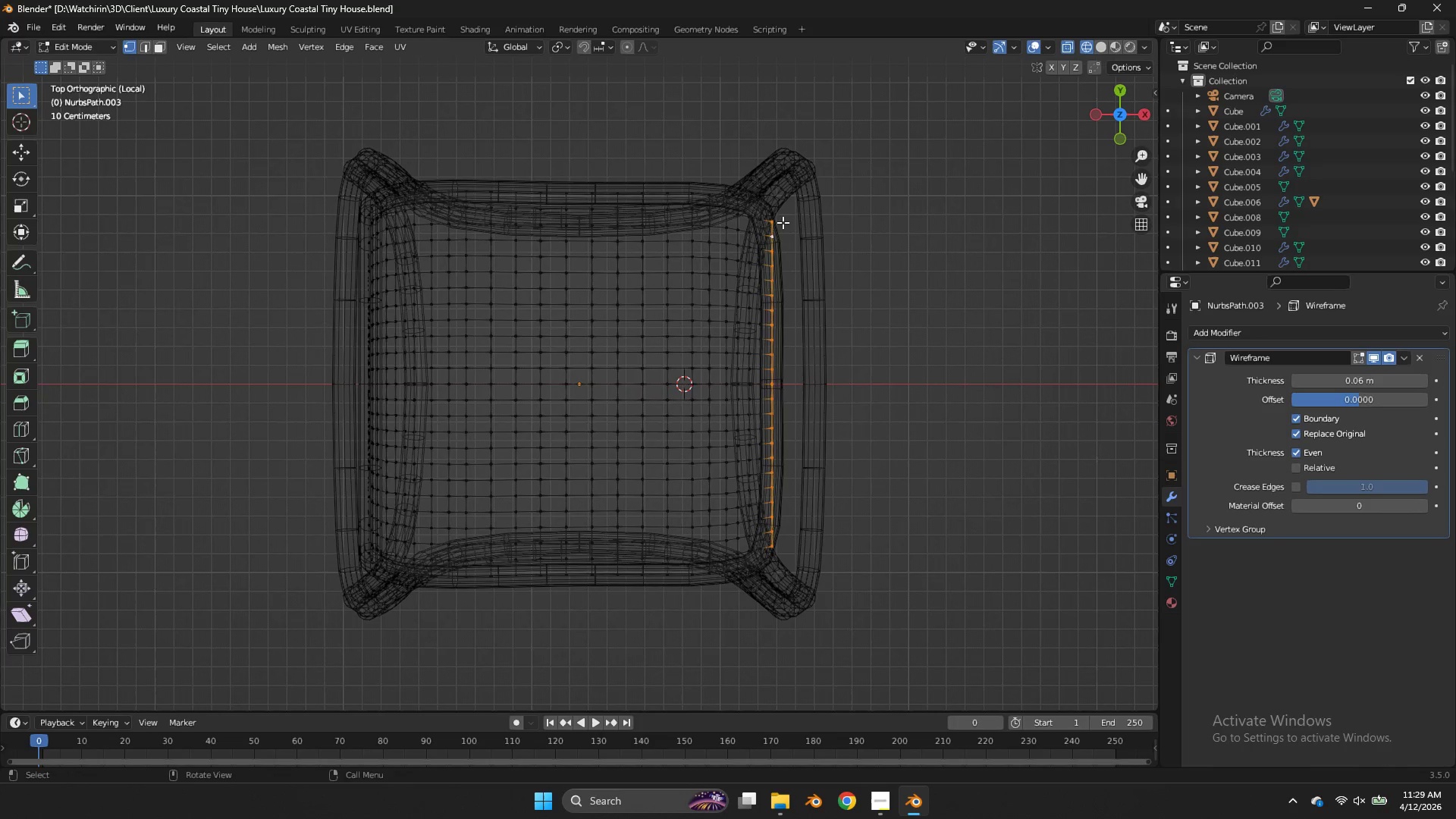 
left_click([782, 222])
 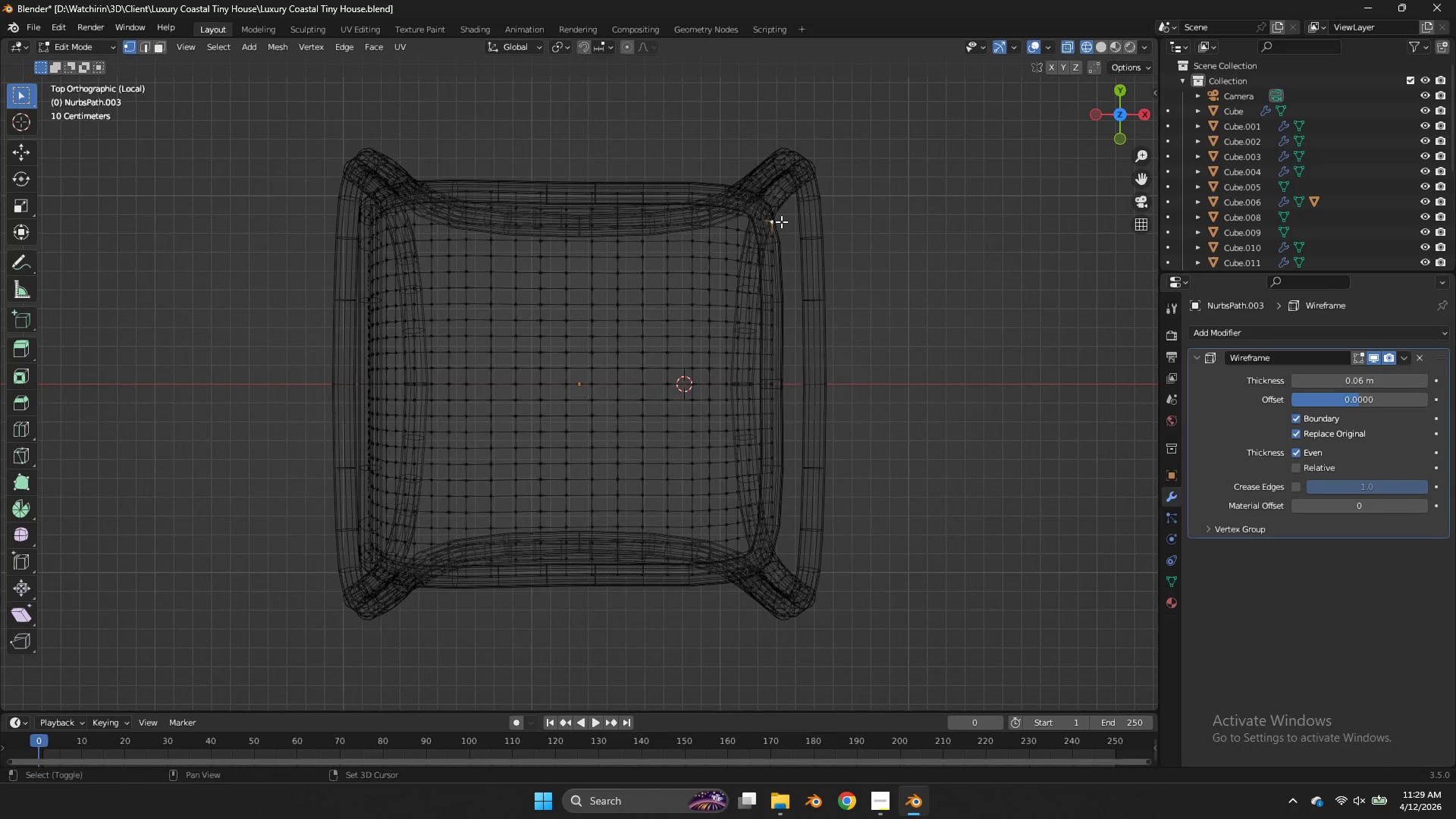 
hold_key(key=ShiftLeft, duration=0.98)
left_click([783, 560])
 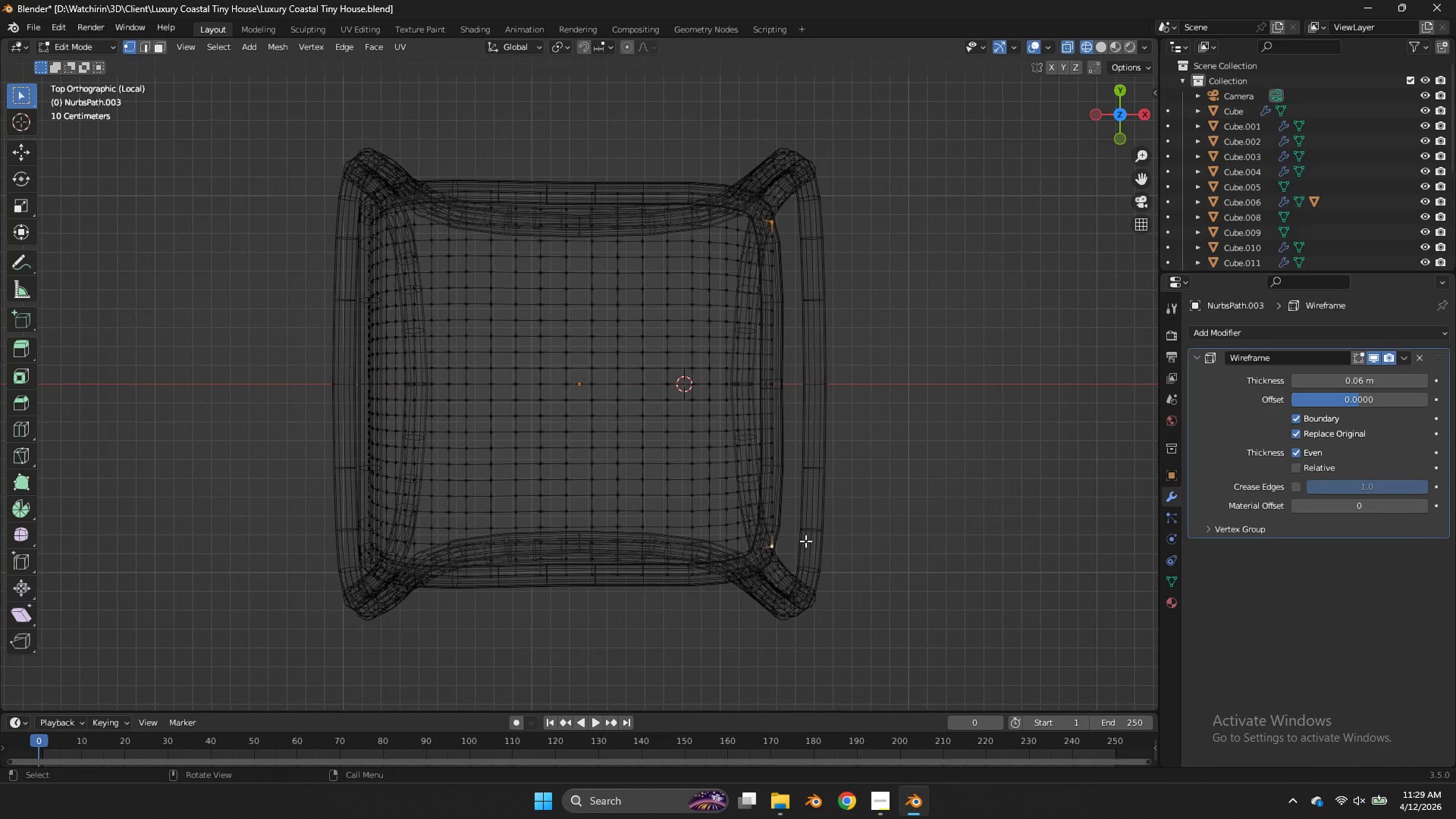 
key(X)
 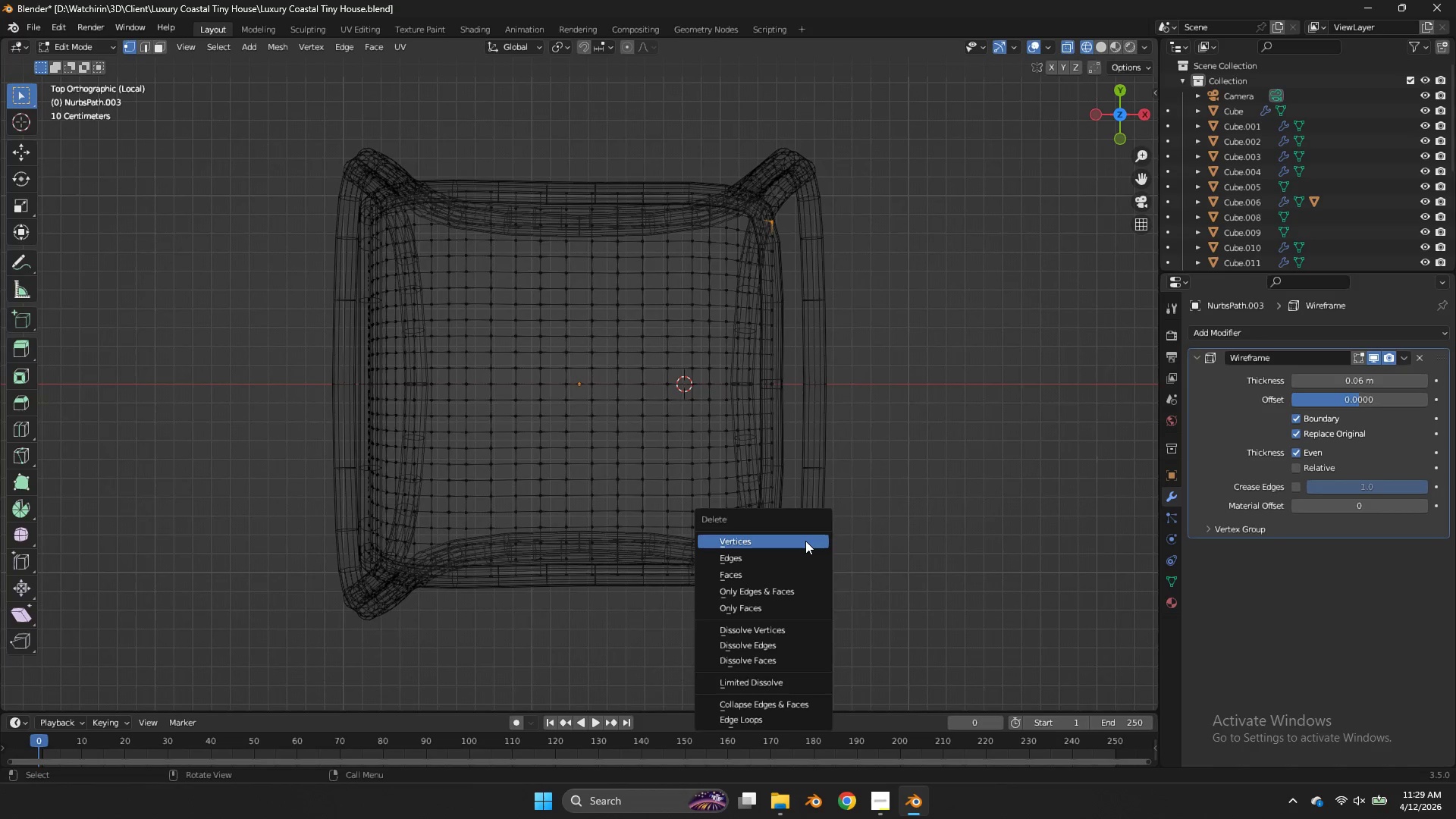 
left_click([805, 541])
 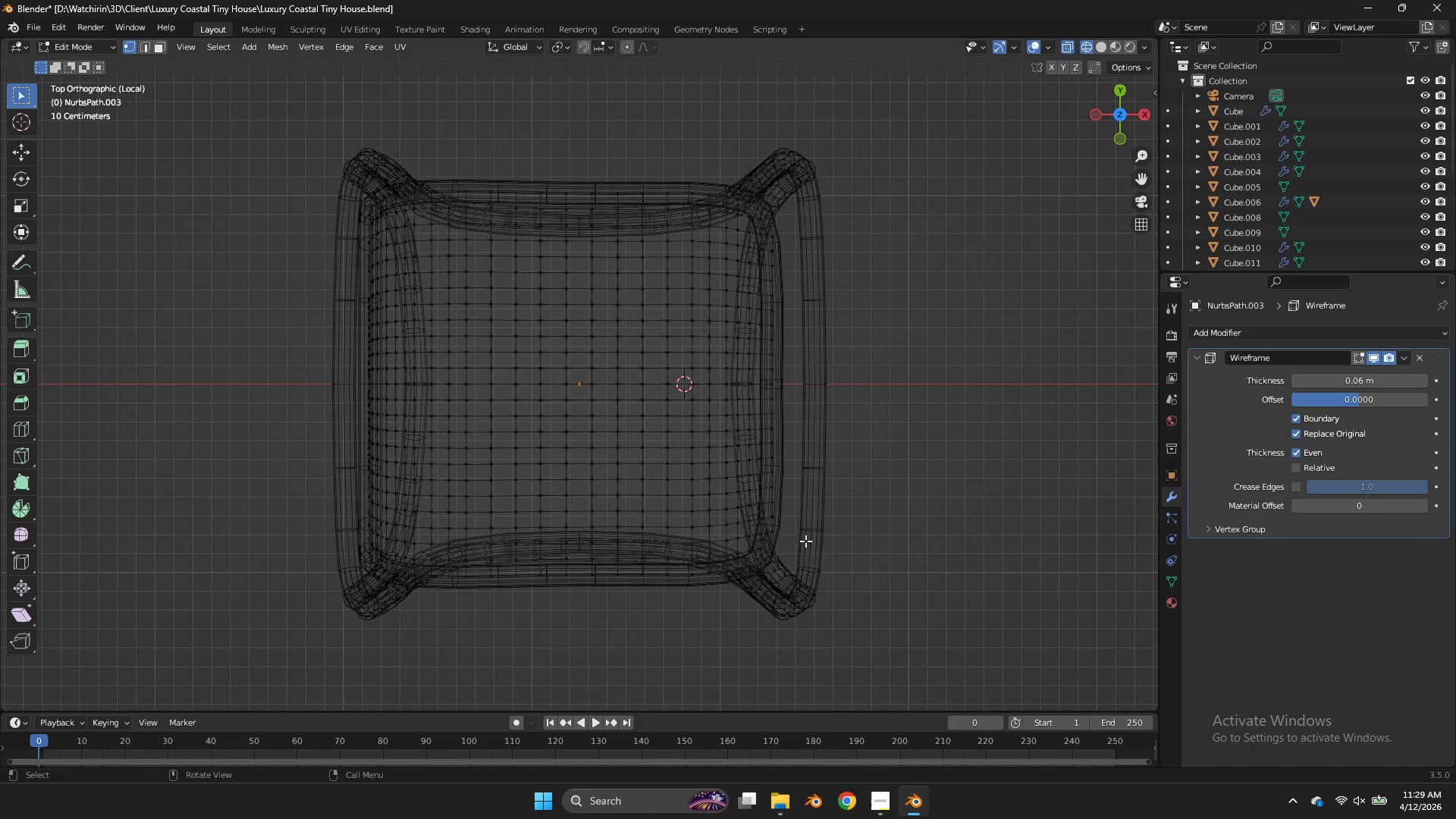 
key(Z)
 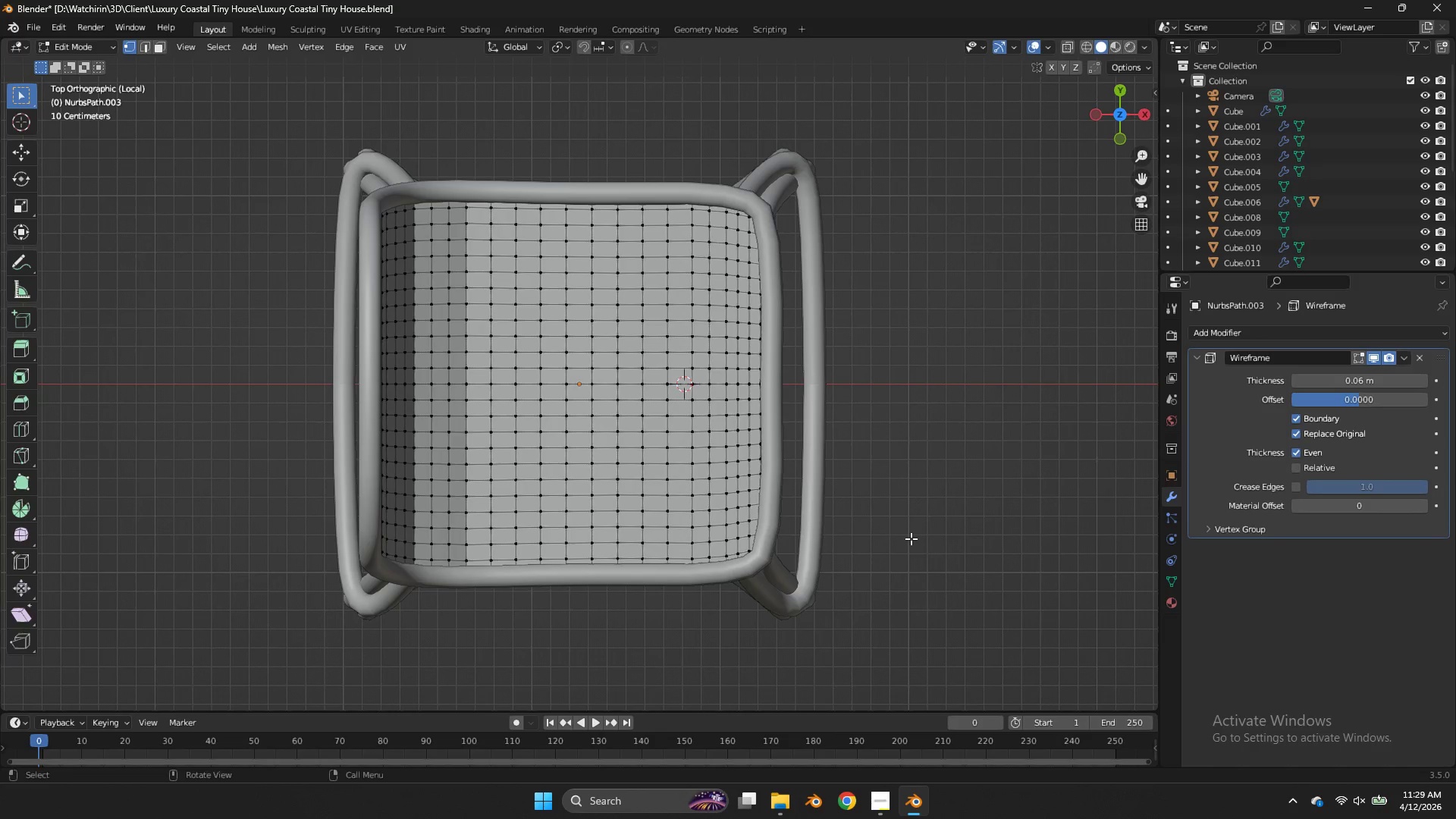 
key(Tab)
 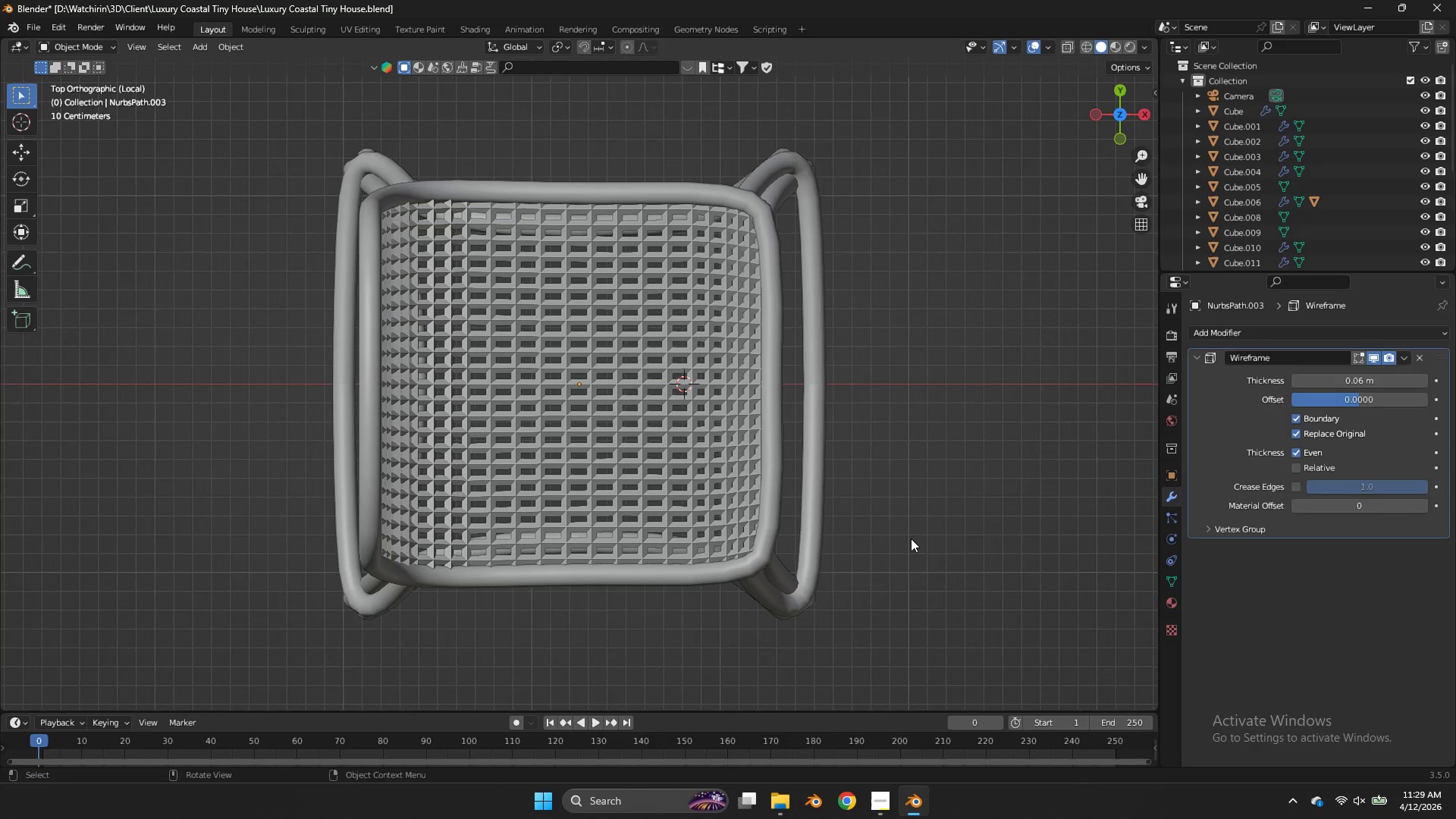 
left_click([911, 538])
 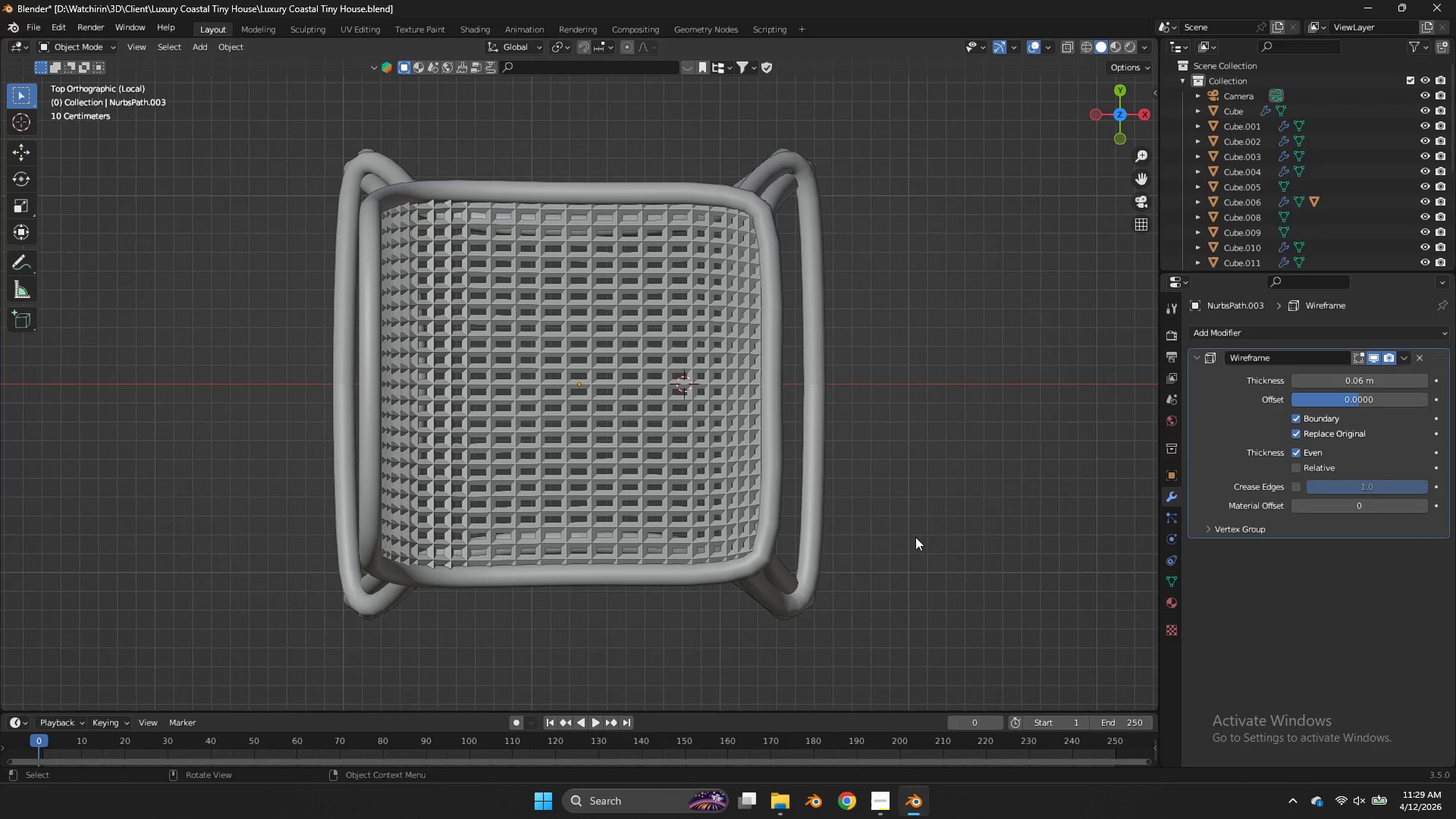 
key(Control+ControlLeft)
 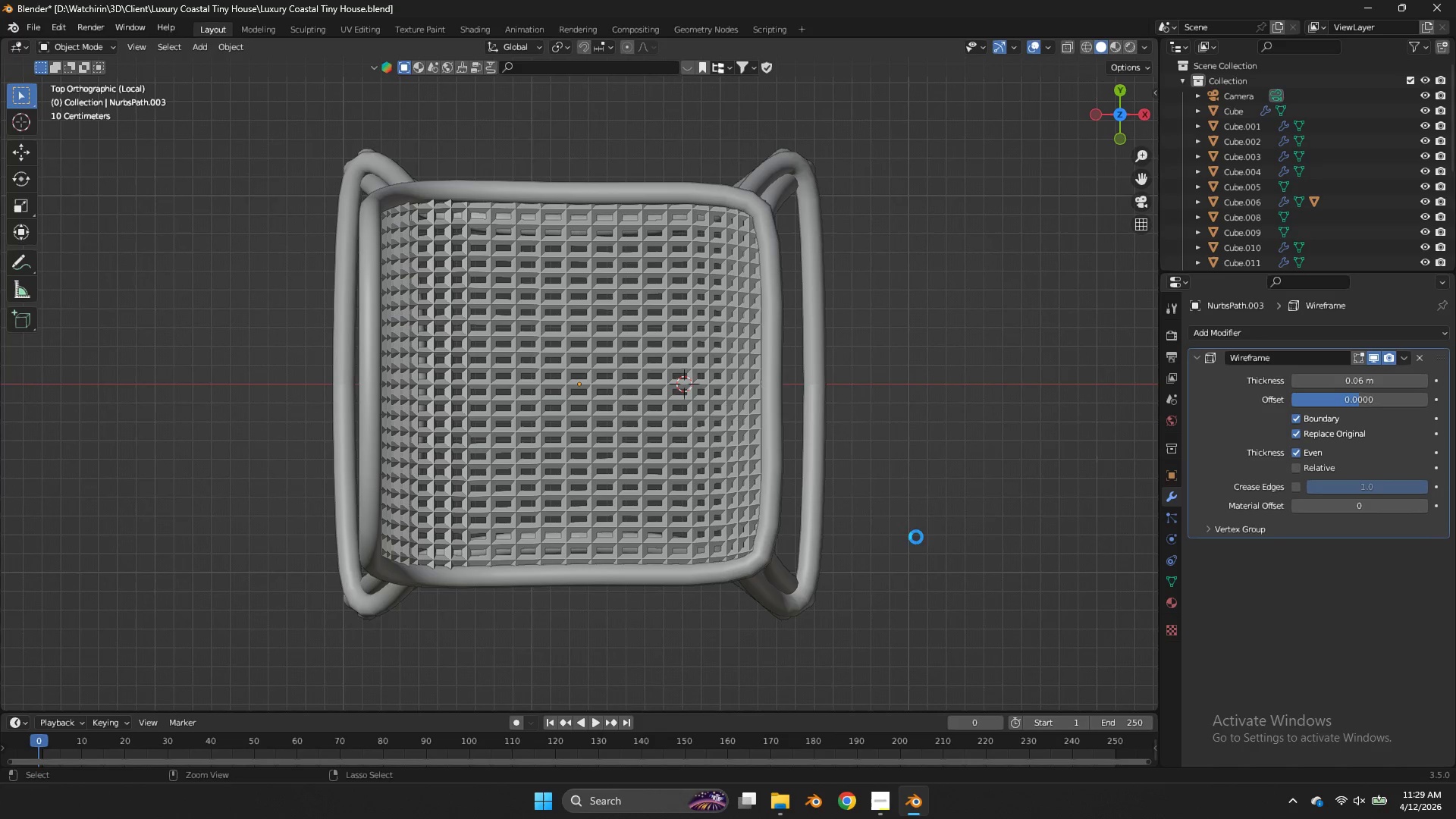 
key(Control+S)
 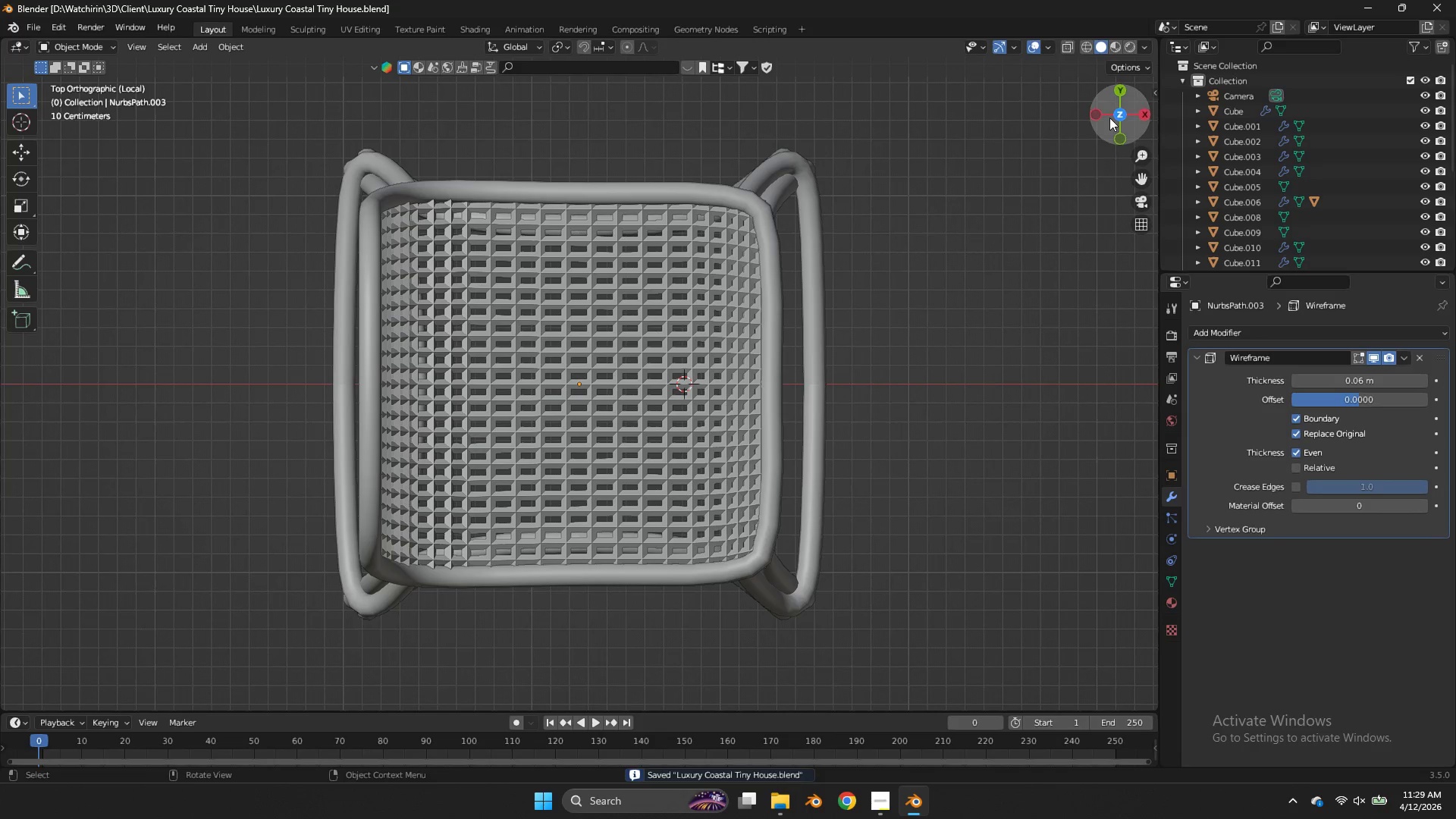 
left_click_drag(start_coordinate=[1112, 115], to_coordinate=[930, 679])
 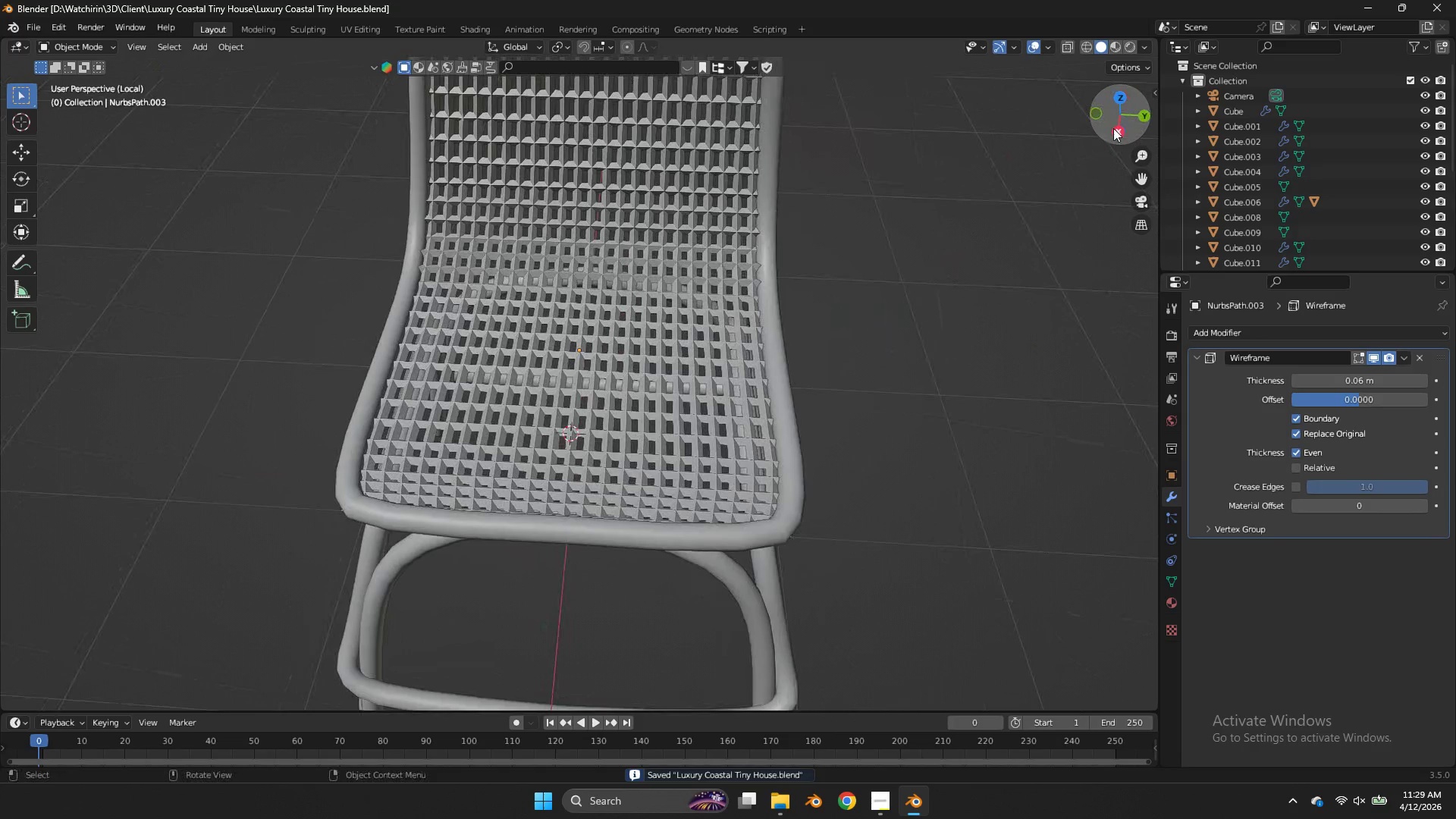 
left_click([1119, 136])
 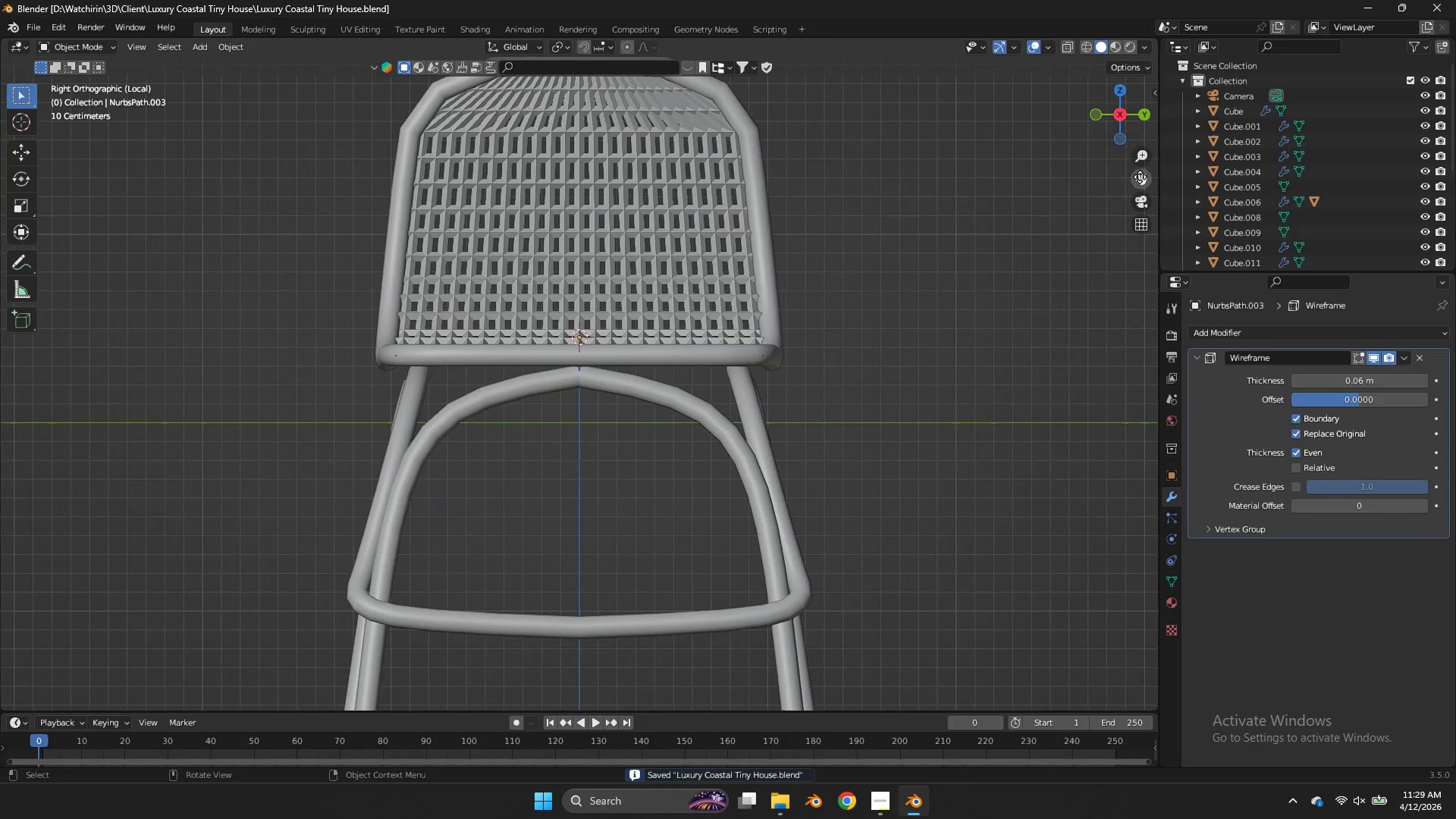 
left_click_drag(start_coordinate=[1140, 177], to_coordinate=[27, 330])
 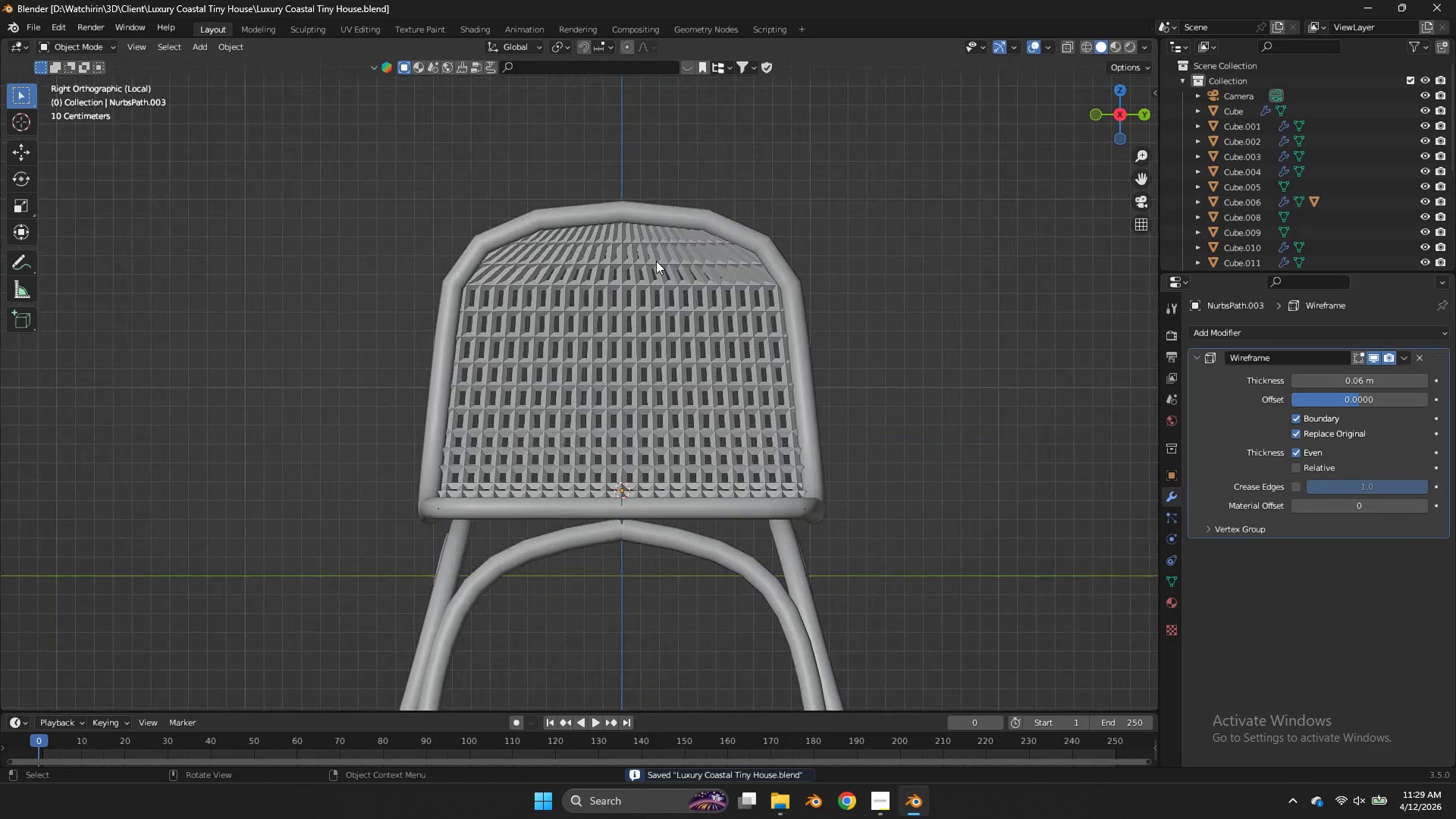 
left_click([656, 261])
 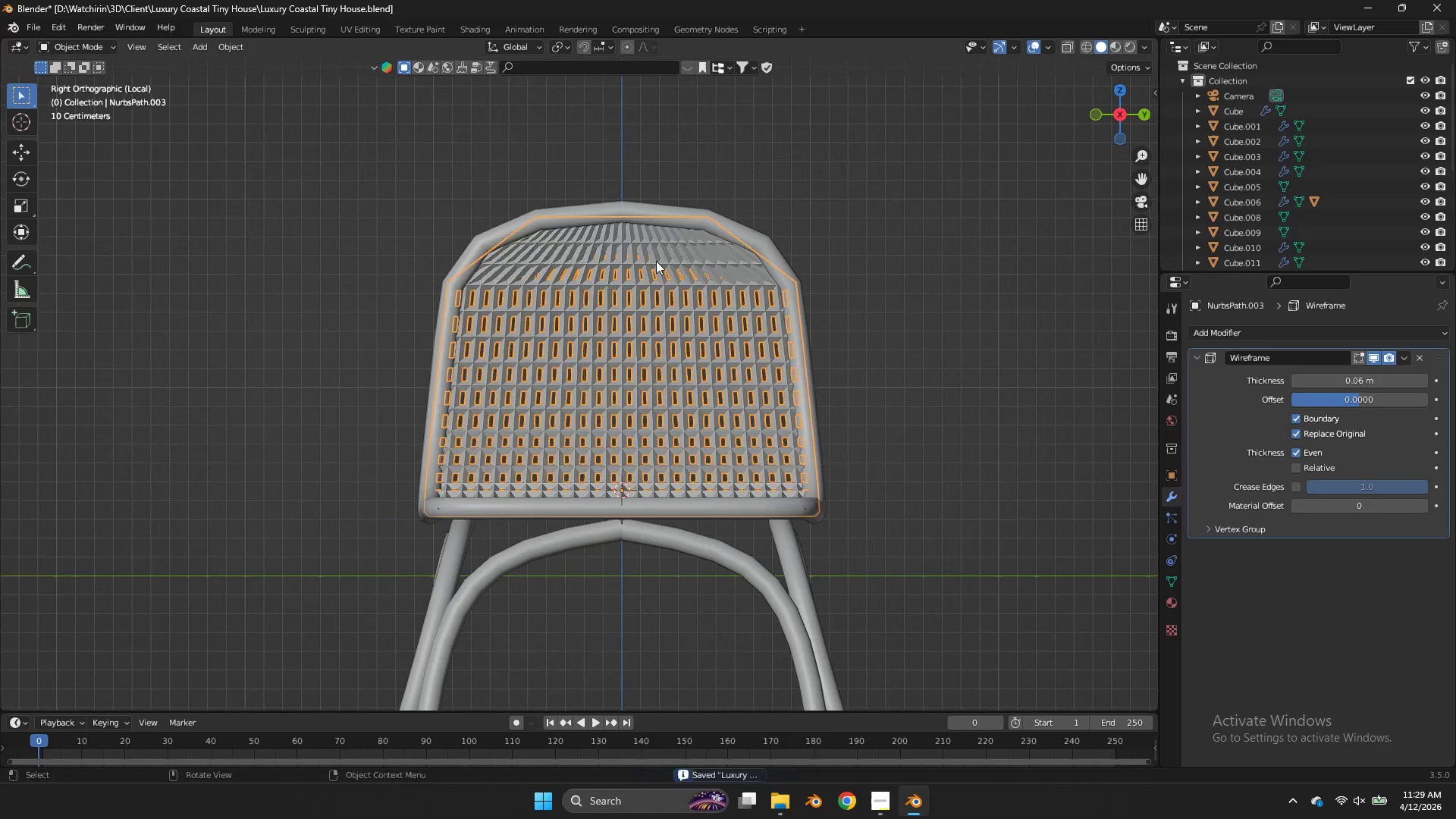 
key(Tab)
 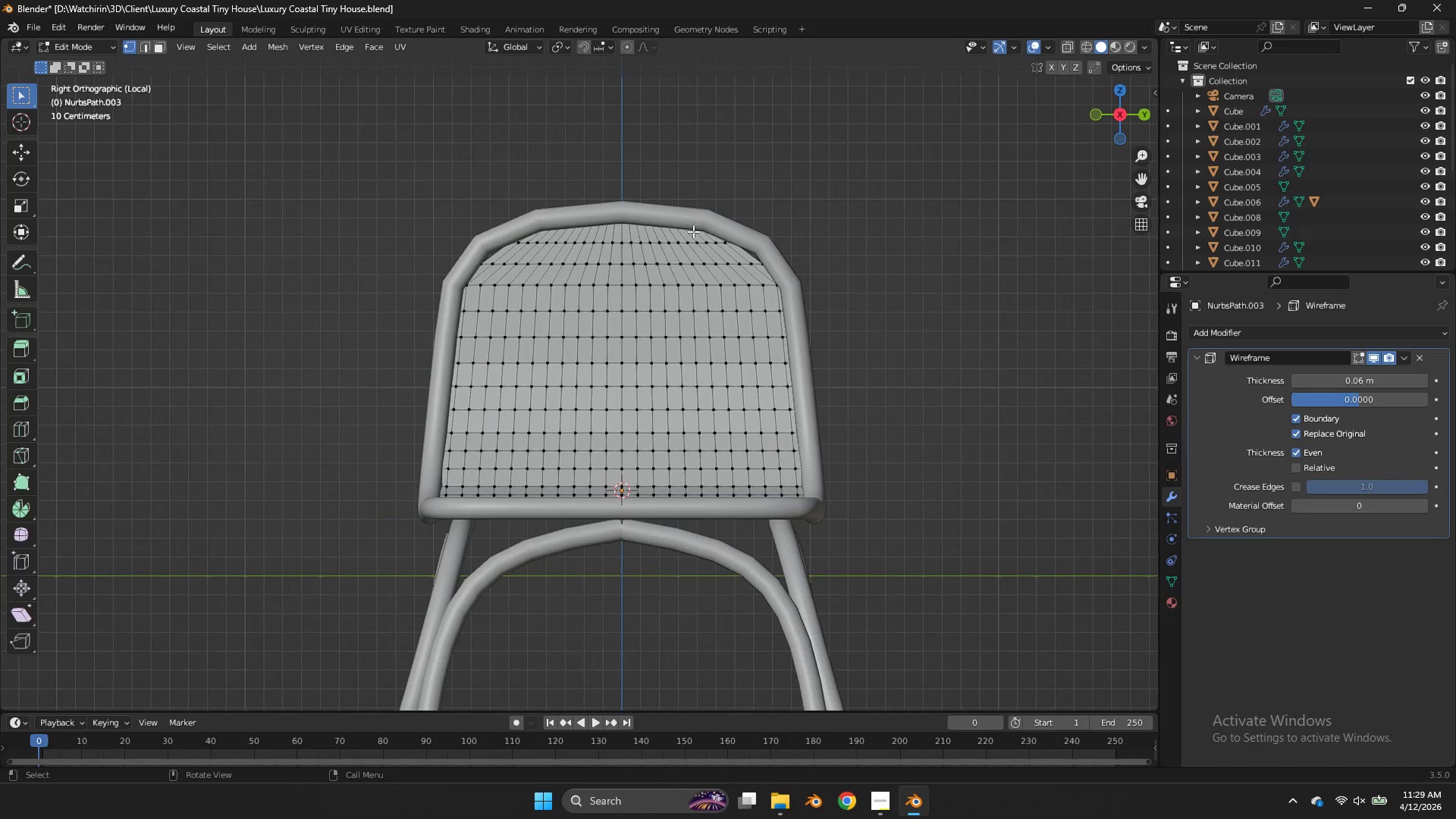 
scroll: coordinate [694, 231], scroll_direction: up, amount: 1.0
 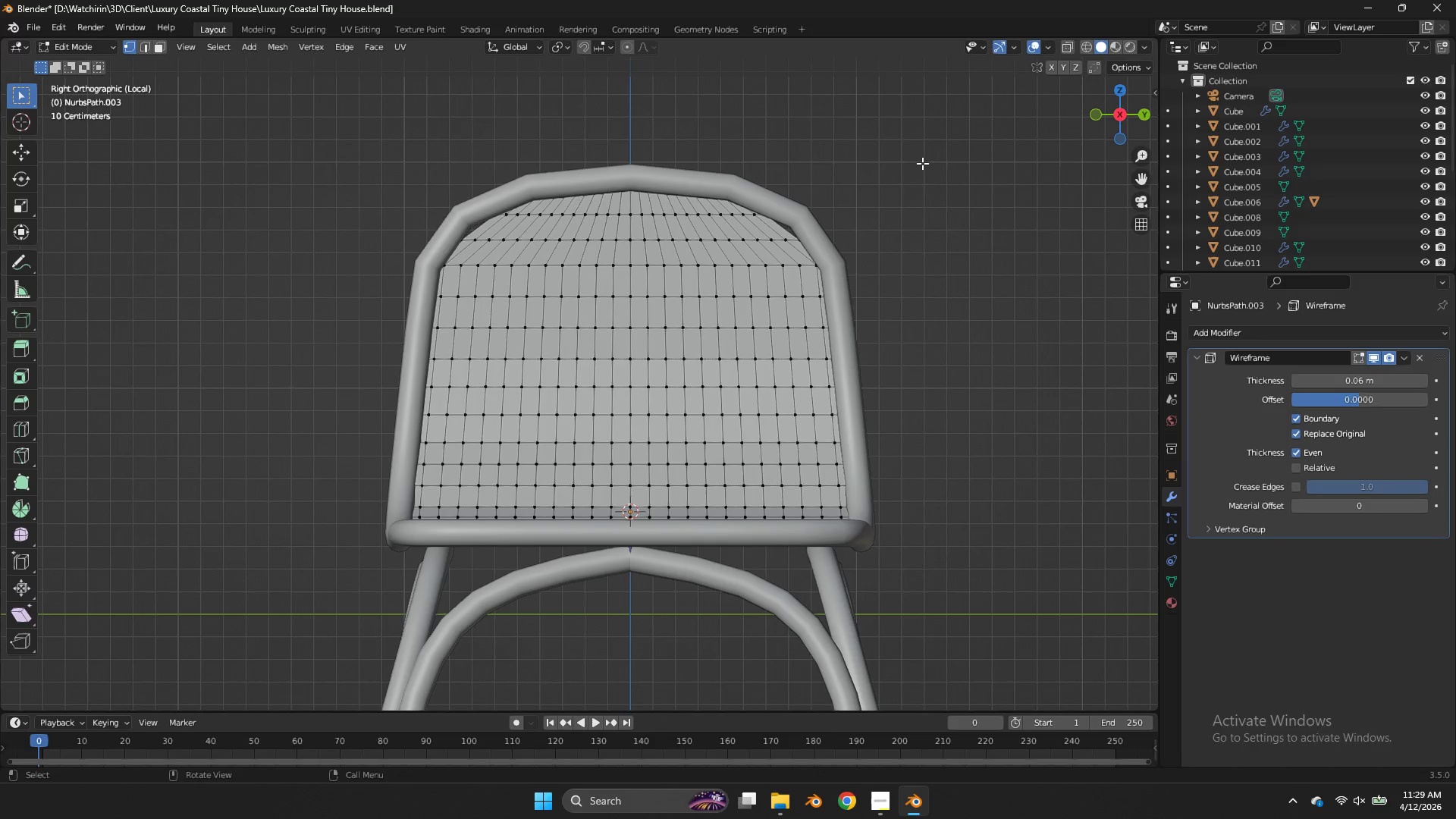 
type(zx)
 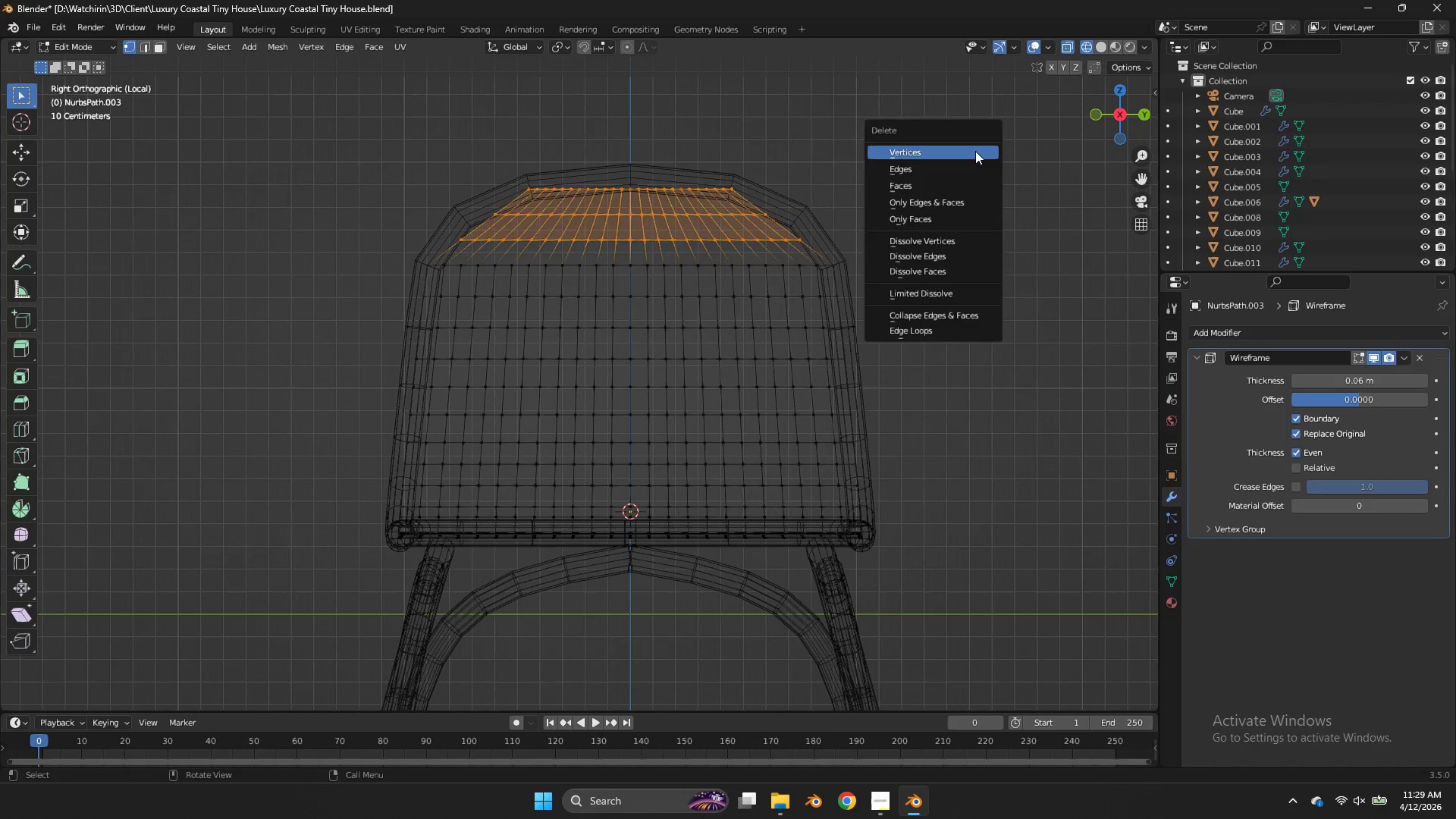 
left_click_drag(start_coordinate=[960, 142], to_coordinate=[421, 256])
 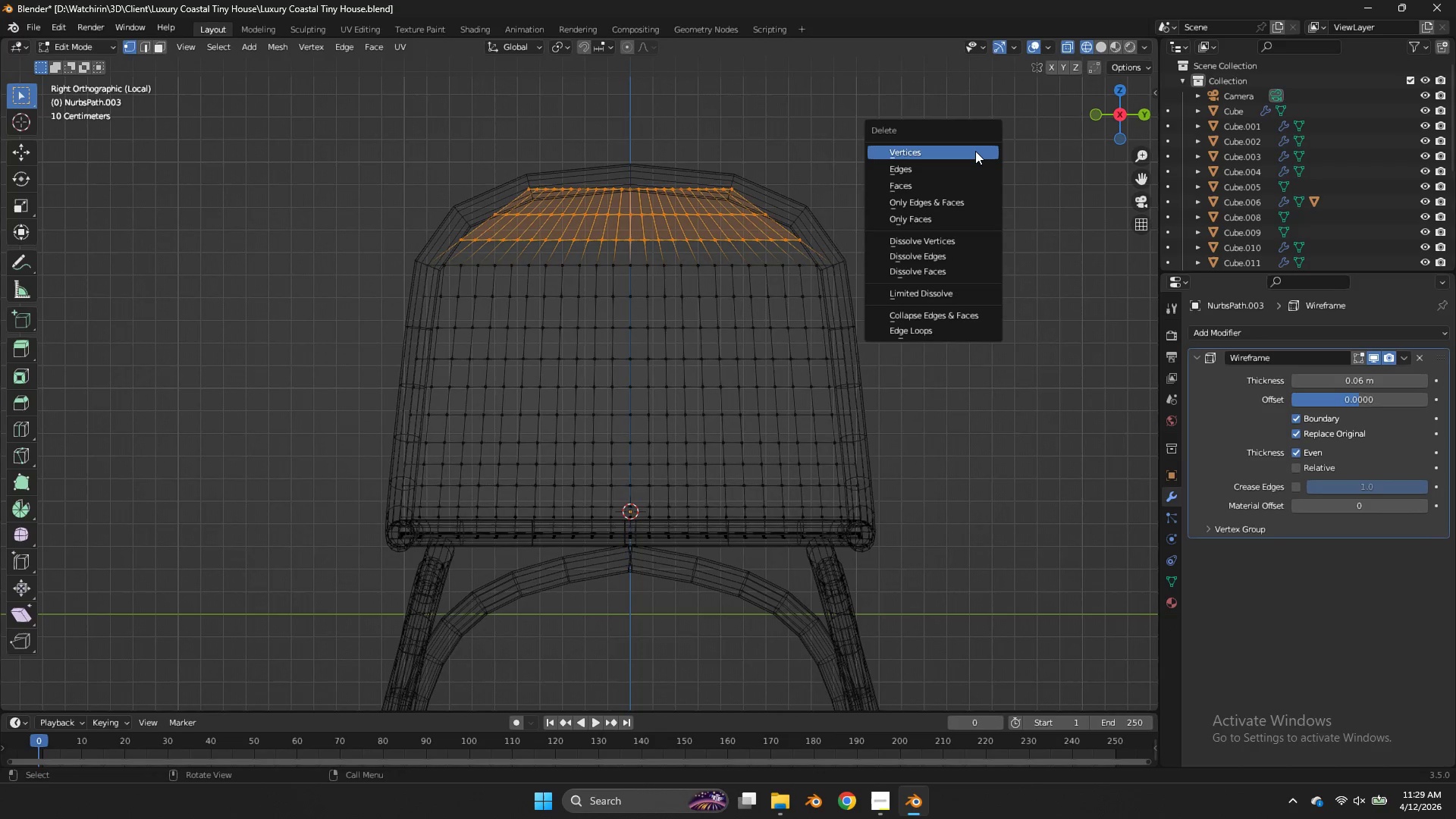 
left_click([975, 151])
 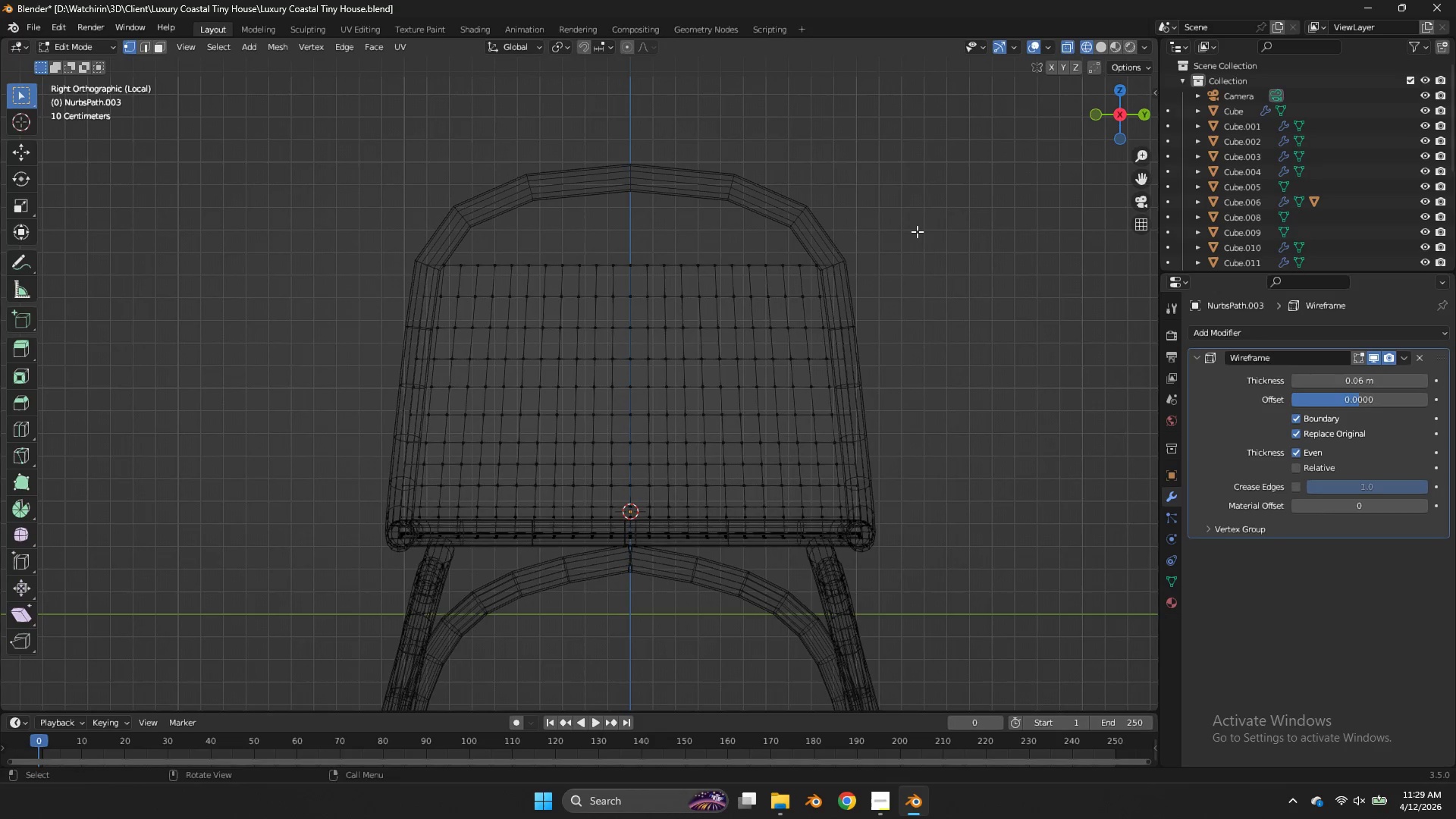 
left_click_drag(start_coordinate=[917, 231], to_coordinate=[398, 281])
 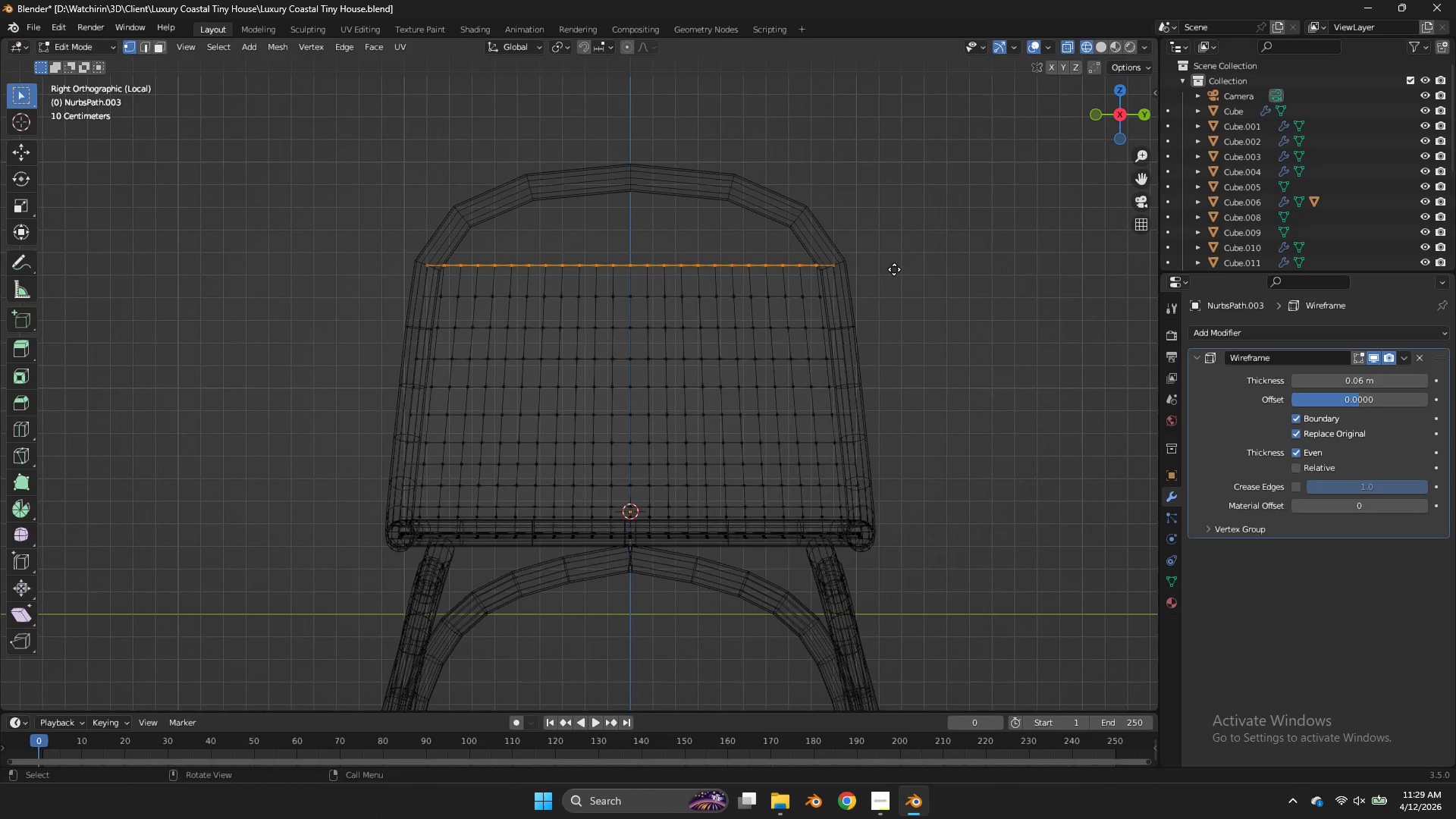 
type(ez)
 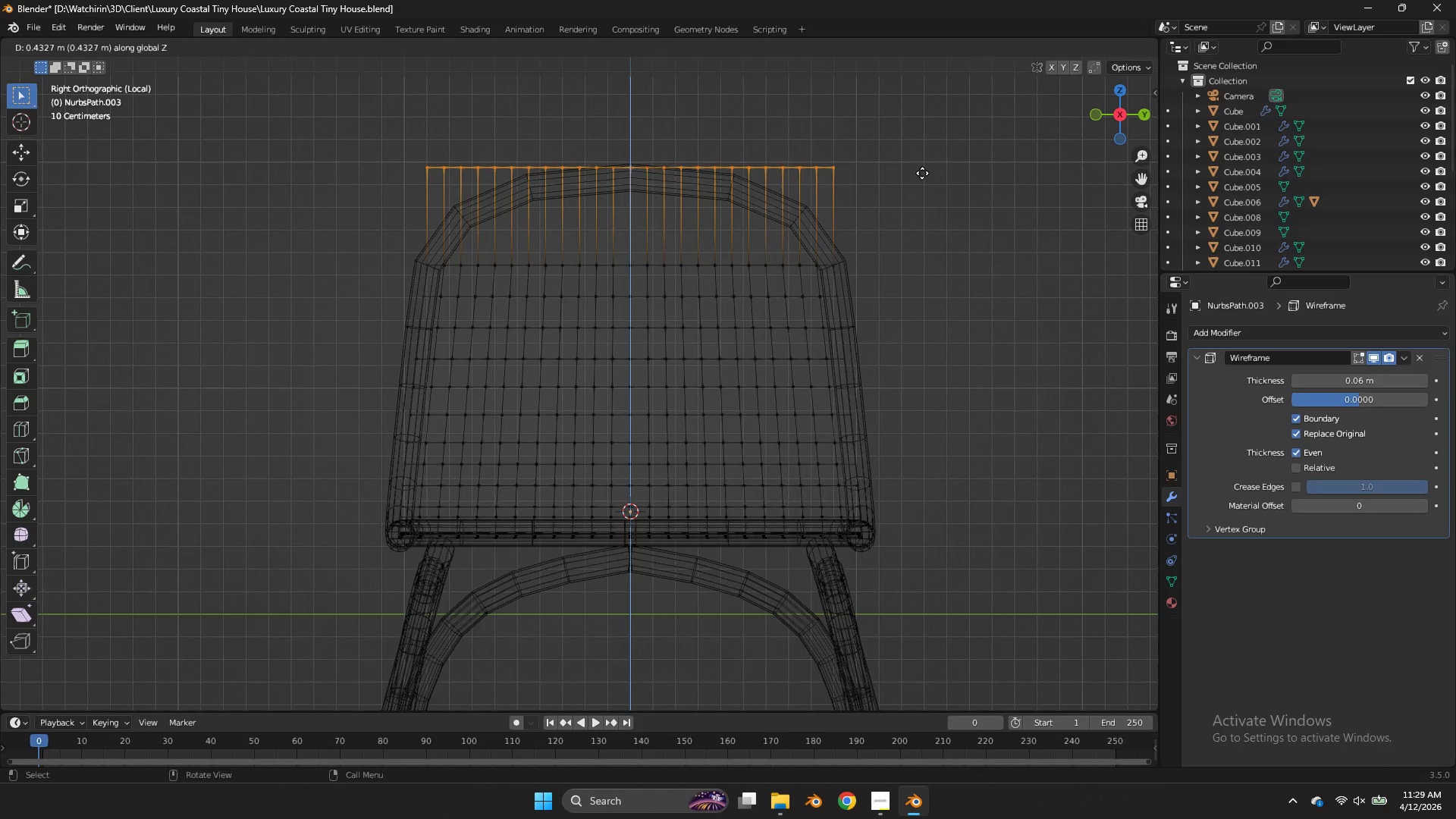 
left_click([924, 184])
 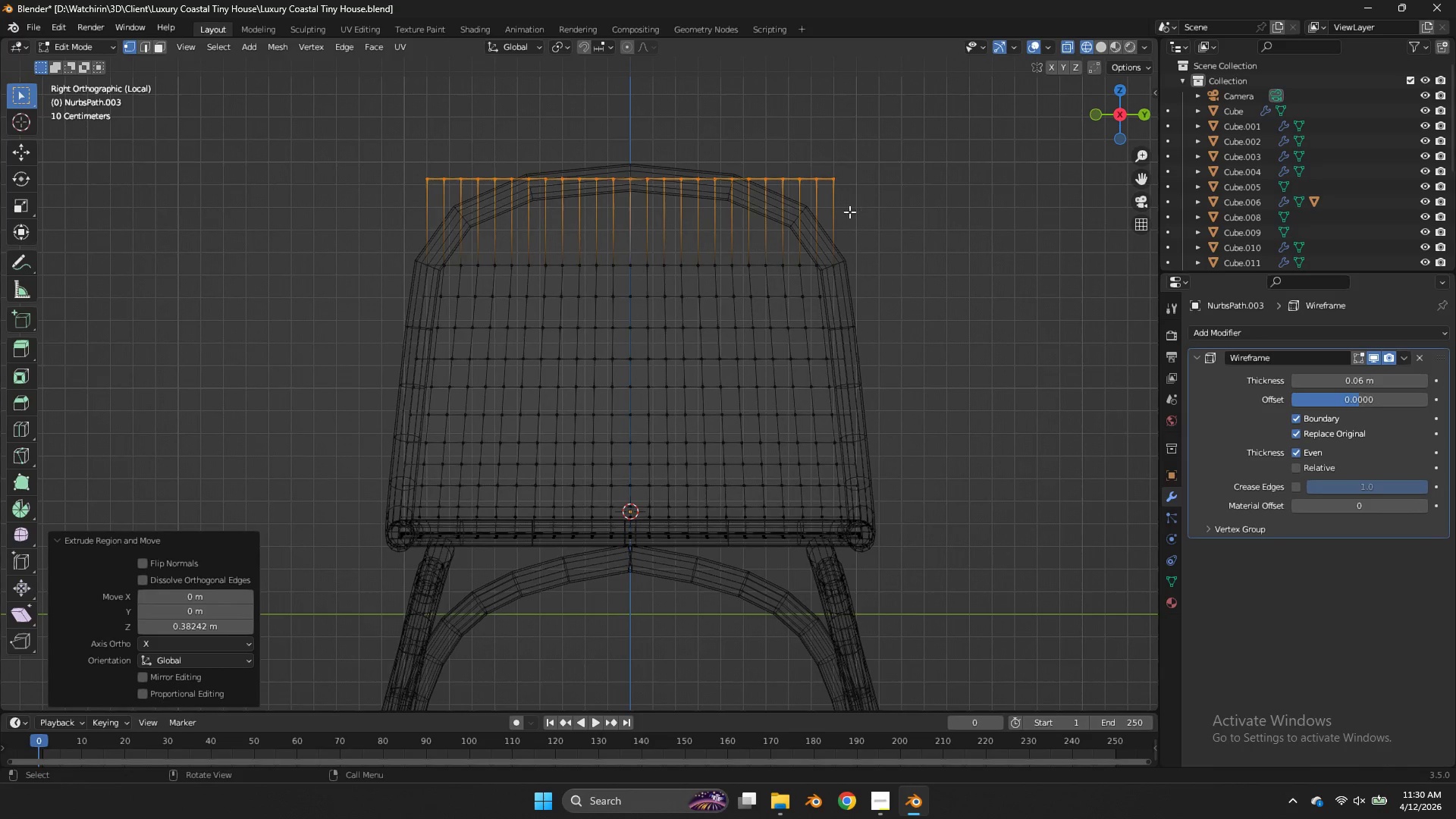 
key(Control+ControlLeft)
 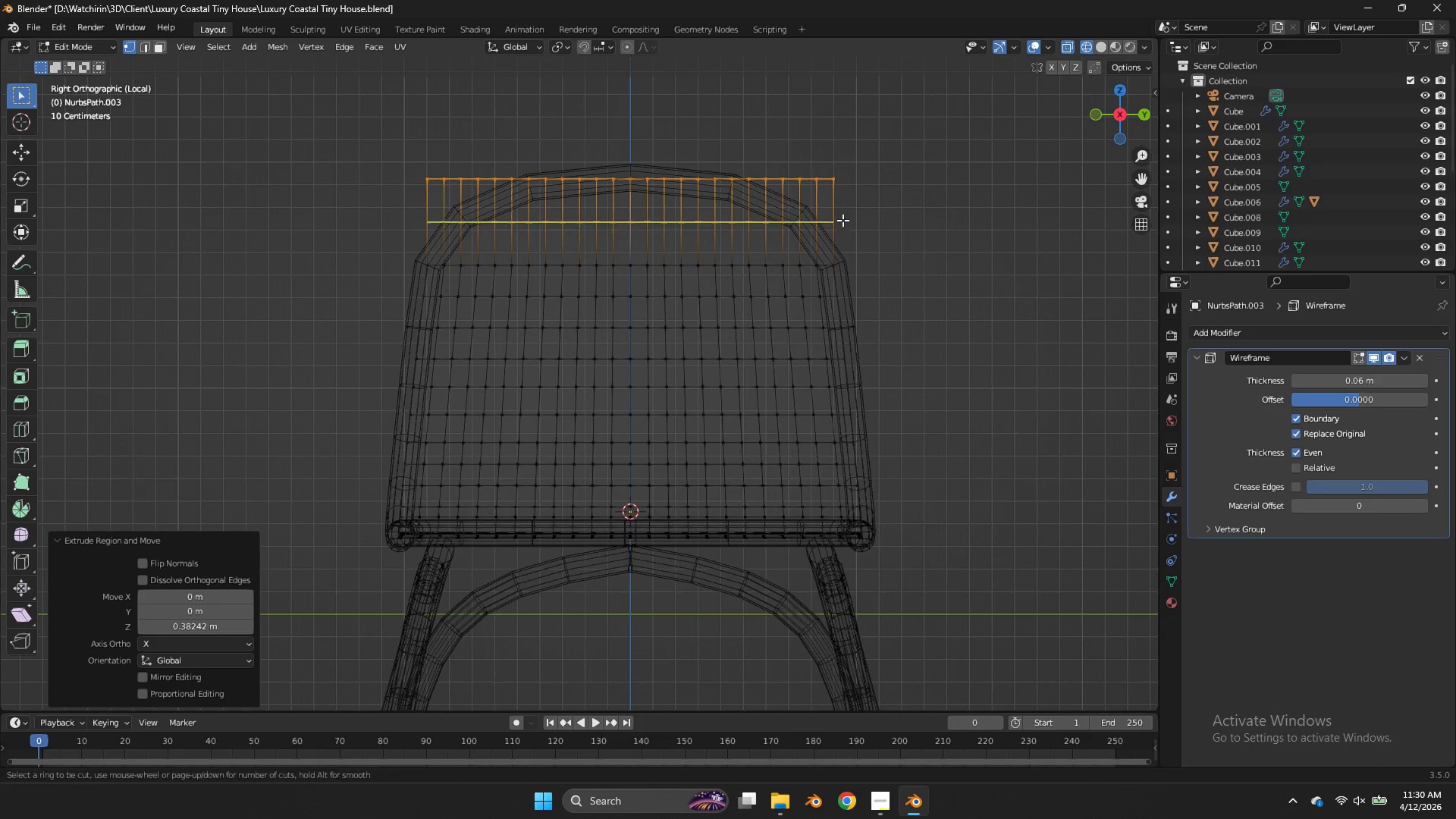 
key(Control+R)
 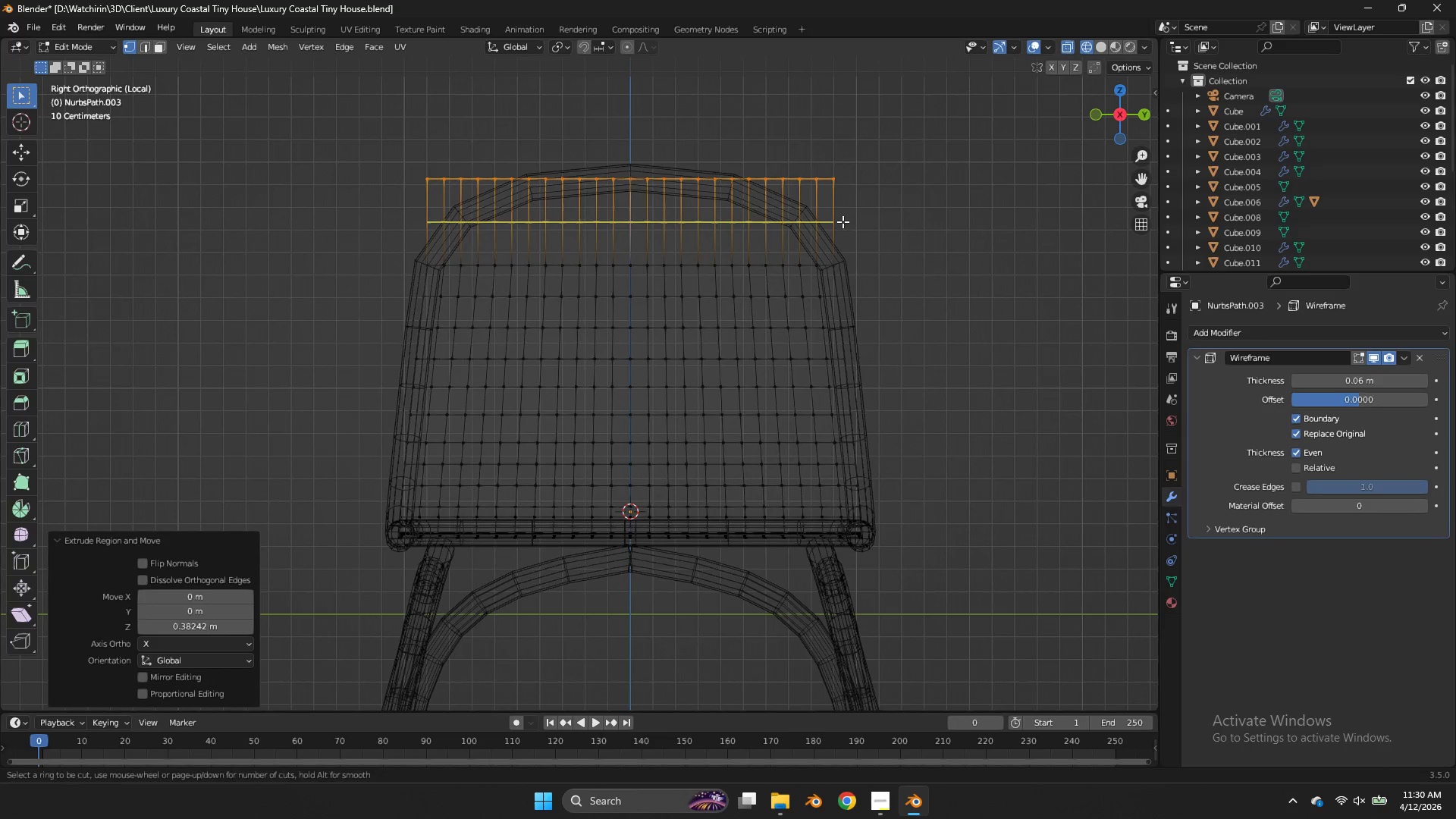 
scroll: coordinate [843, 221], scroll_direction: up, amount: 1.0
 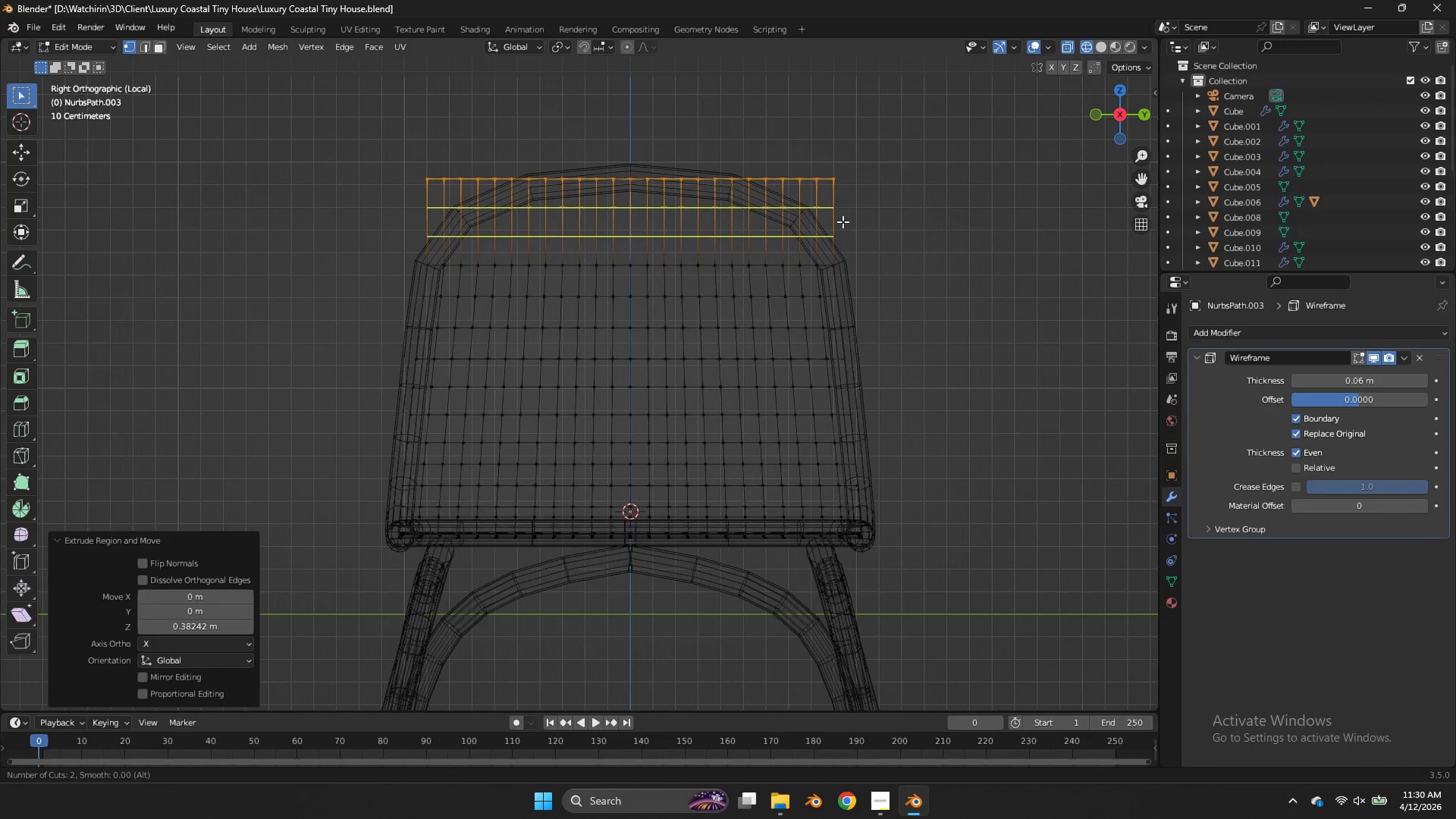 
left_click([843, 221])
 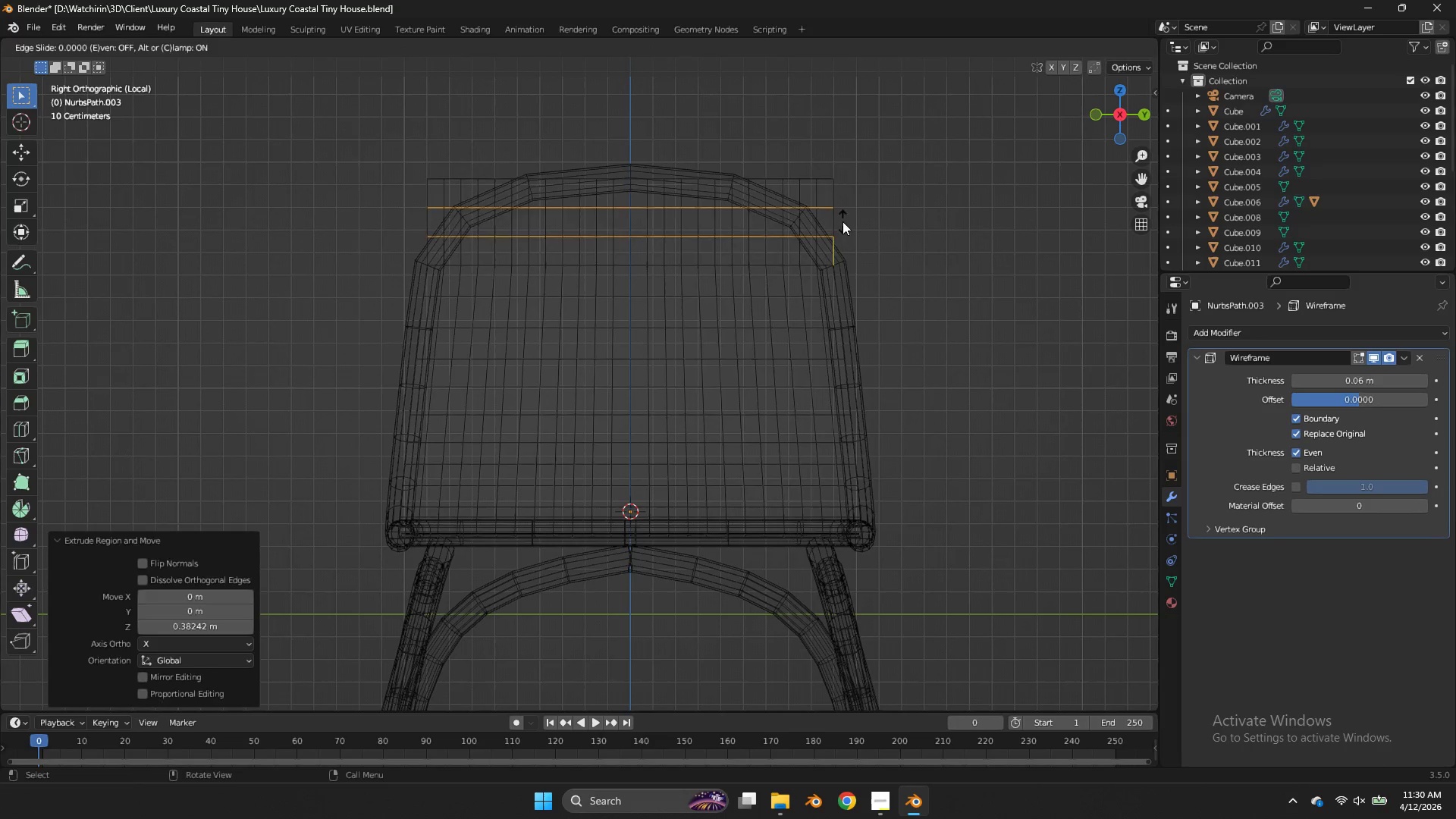 
right_click([843, 221])
 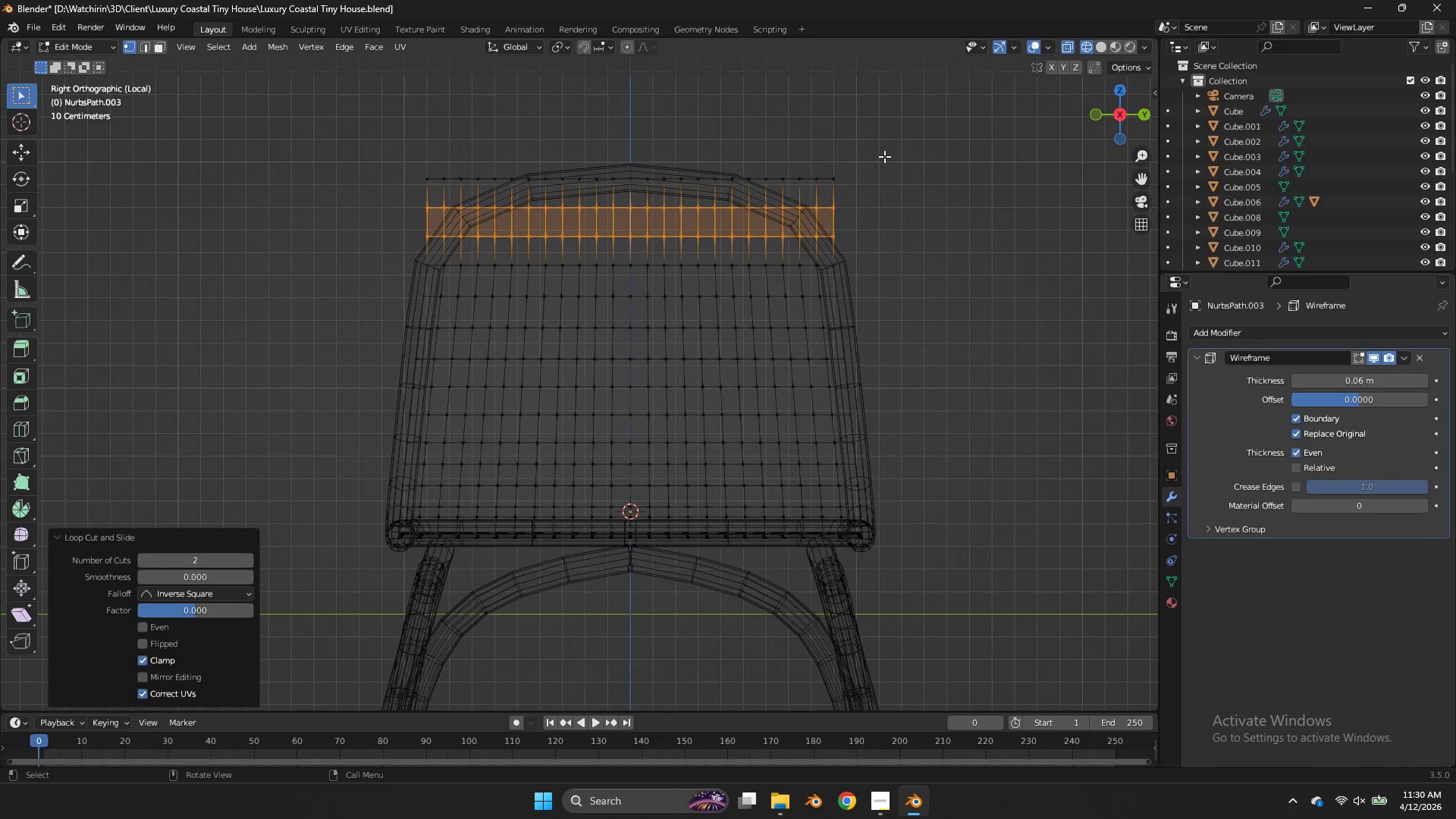 
left_click_drag(start_coordinate=[874, 161], to_coordinate=[707, 188])
 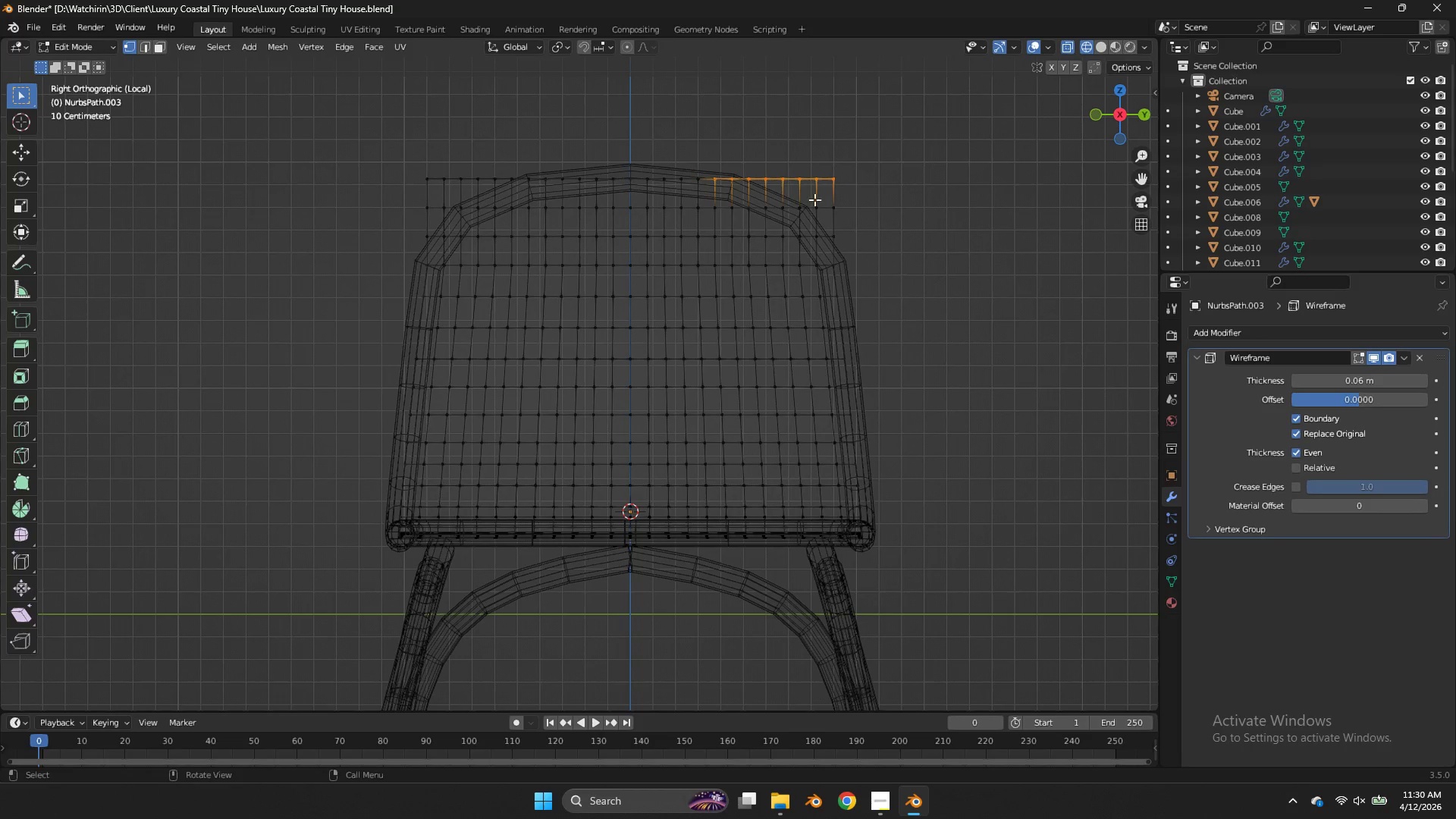 
hold_key(key=ShiftLeft, duration=2.77)
left_click_drag(start_coordinate=[855, 189], to_coordinate=[778, 216])
 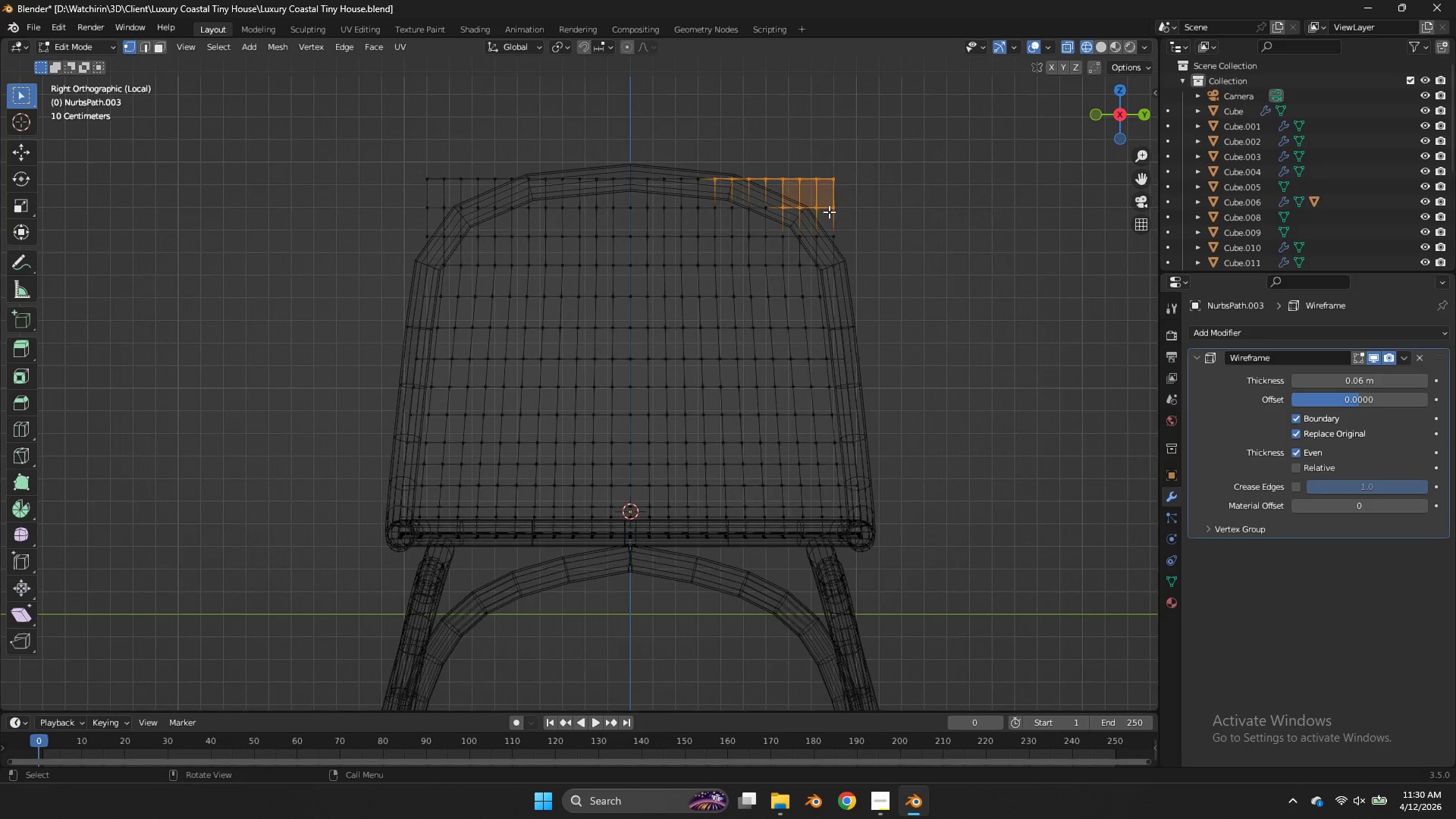 
key(Control+ControlLeft)
 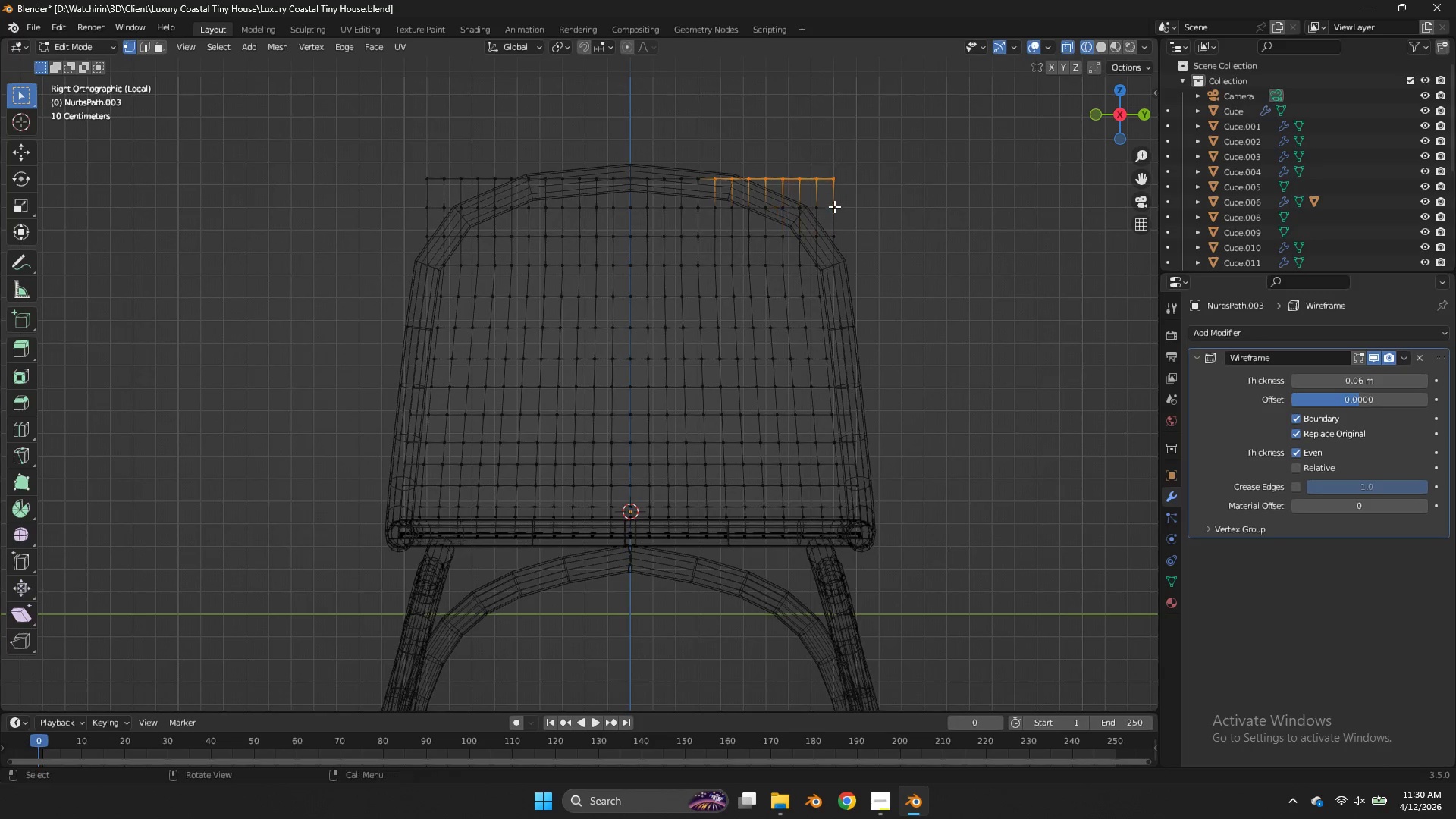 
key(Control+Z)
 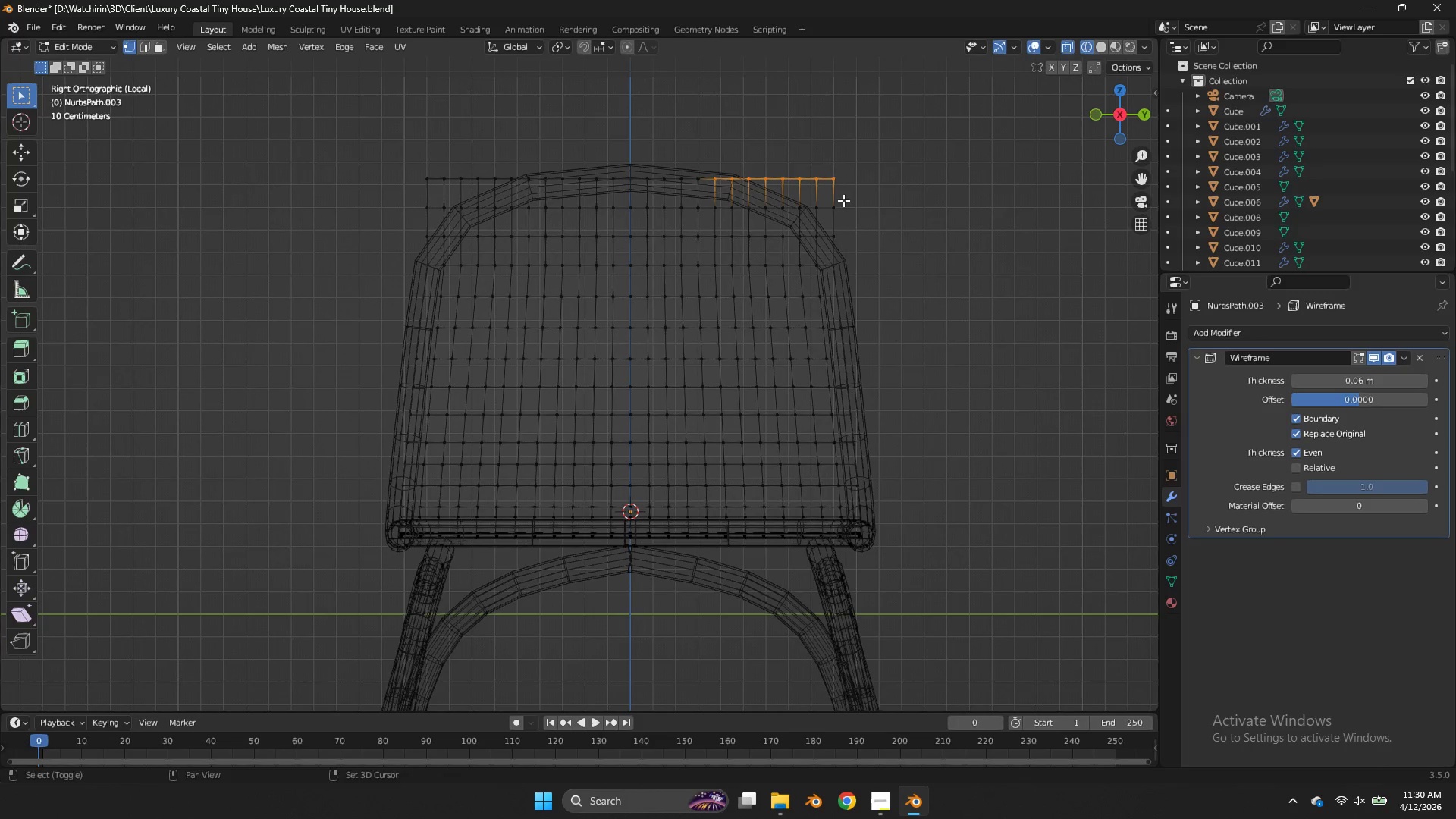 
hold_key(key=ShiftLeft, duration=2.56)
left_click_drag(start_coordinate=[843, 200], to_coordinate=[795, 215])
 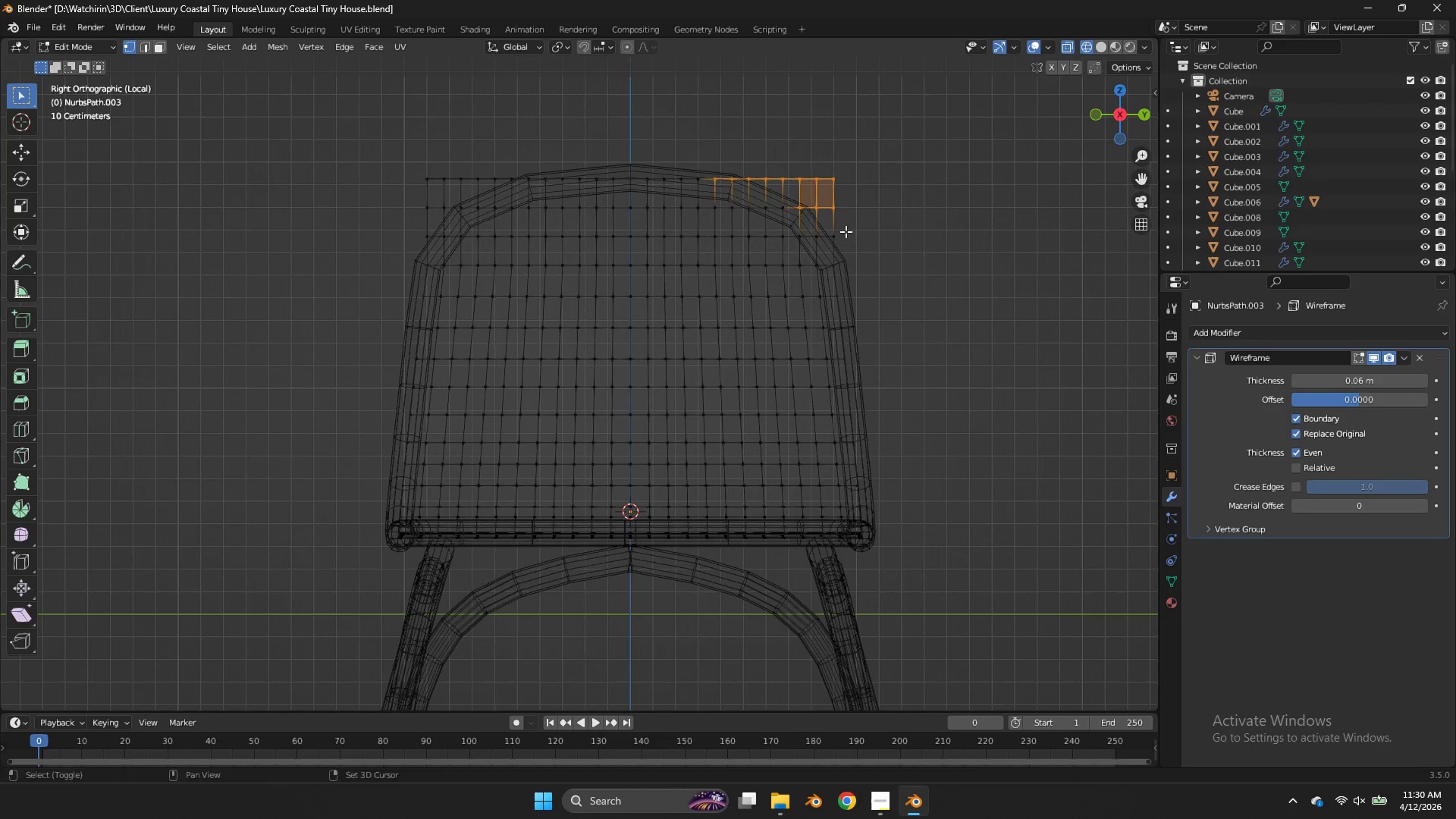 
left_click_drag(start_coordinate=[846, 231], to_coordinate=[811, 244])
 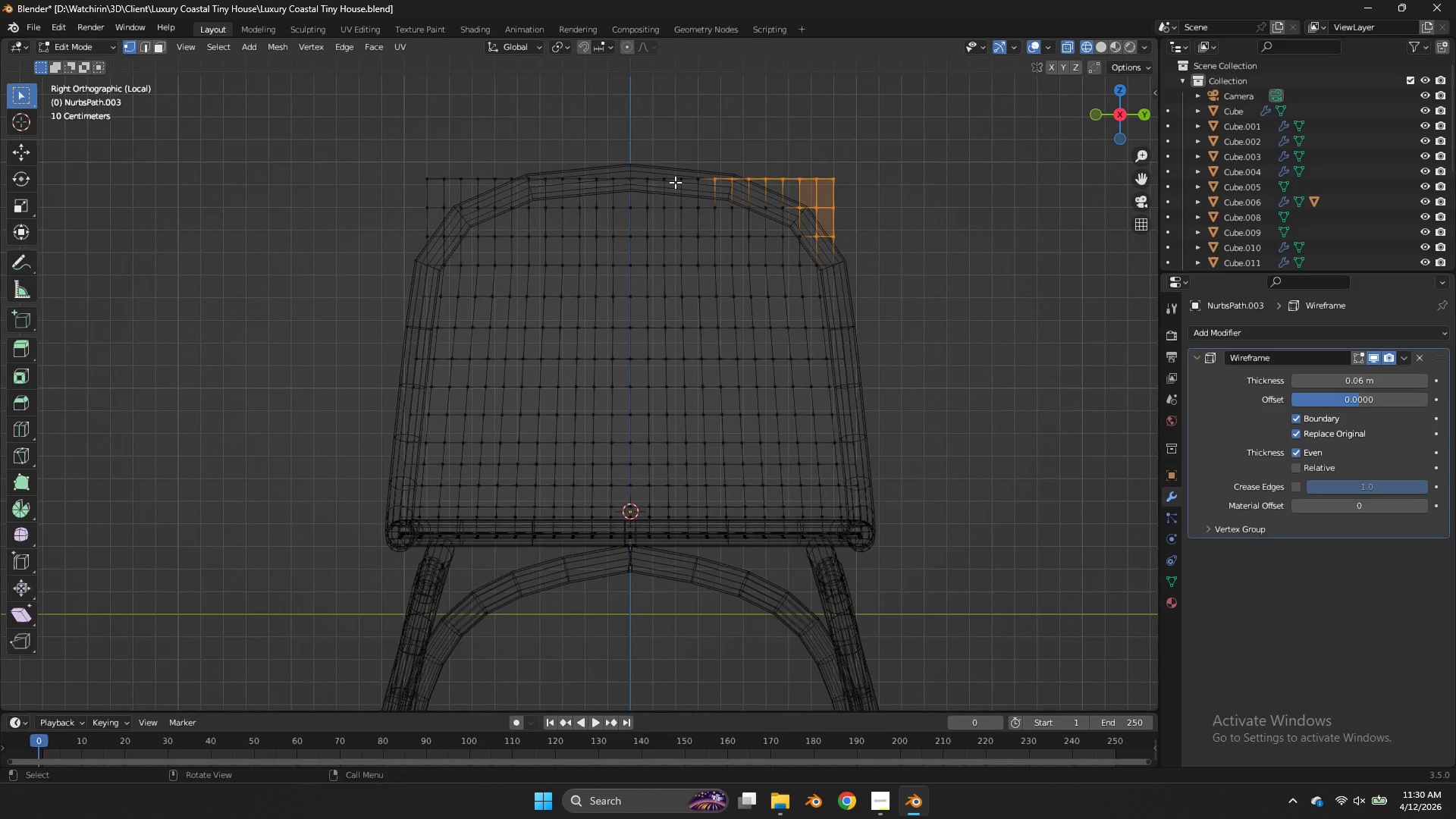 
key(X)
 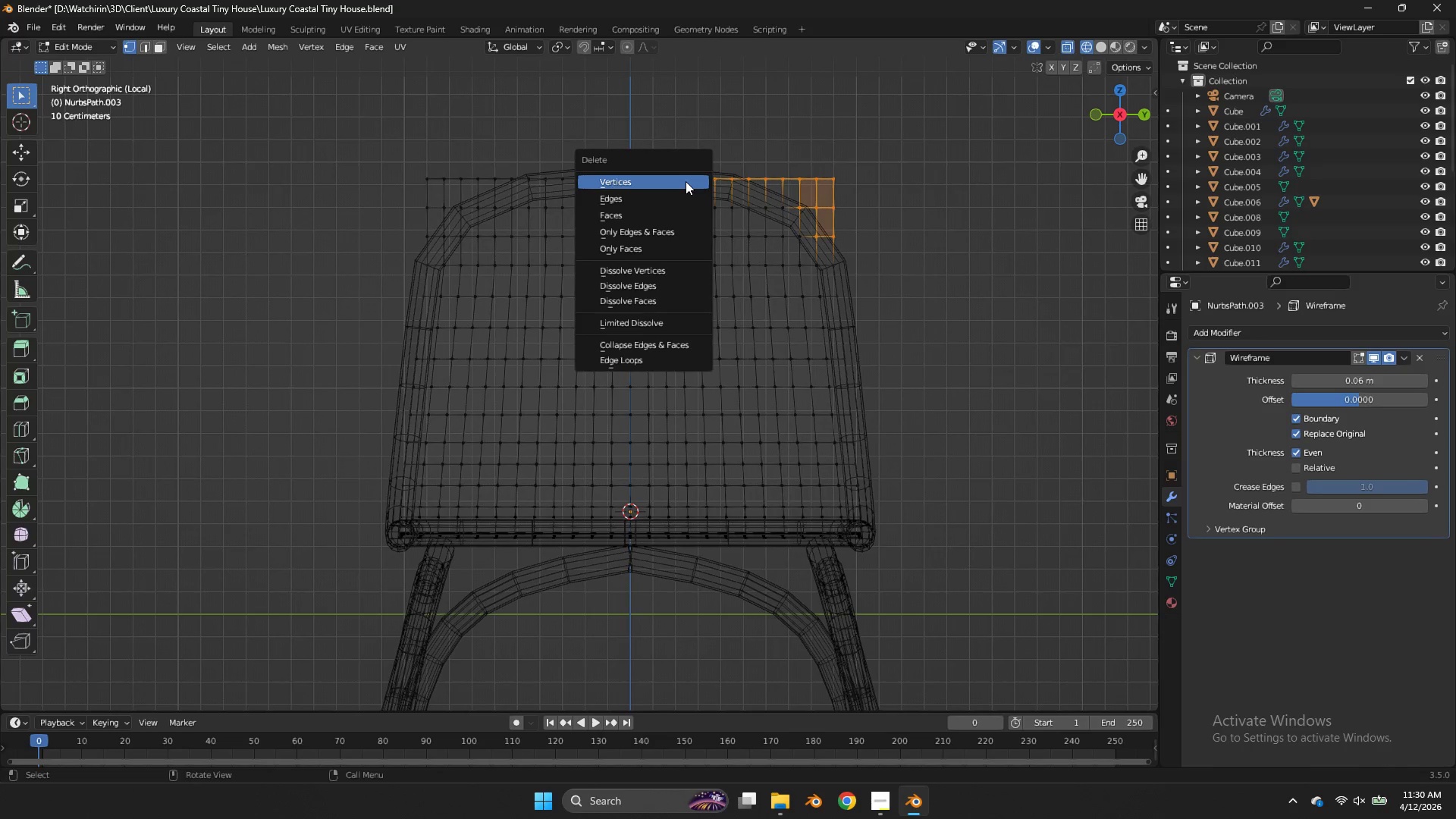 
left_click([686, 181])
 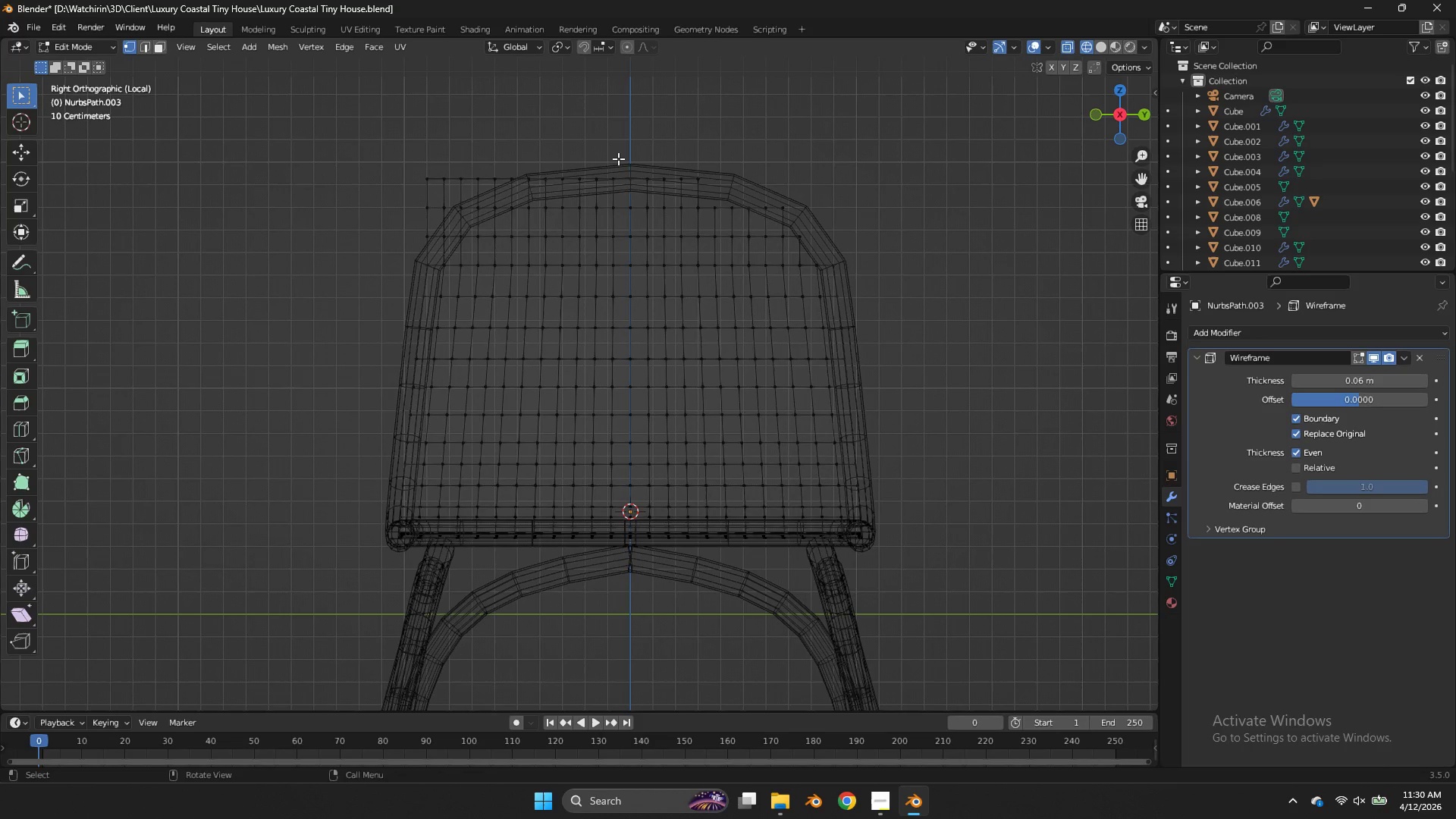 
left_click_drag(start_coordinate=[617, 156], to_coordinate=[218, 682])
 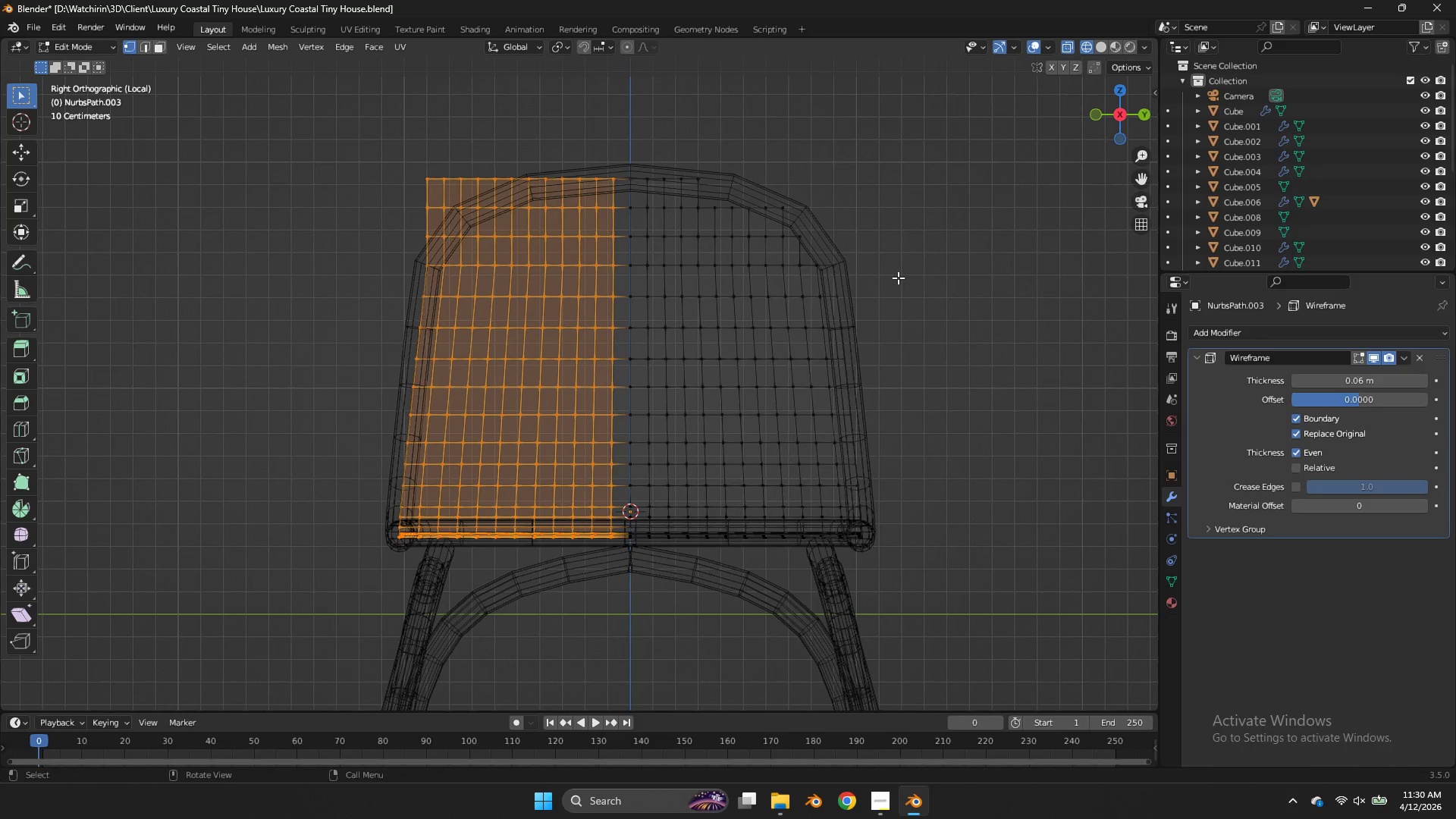 
key(X)
 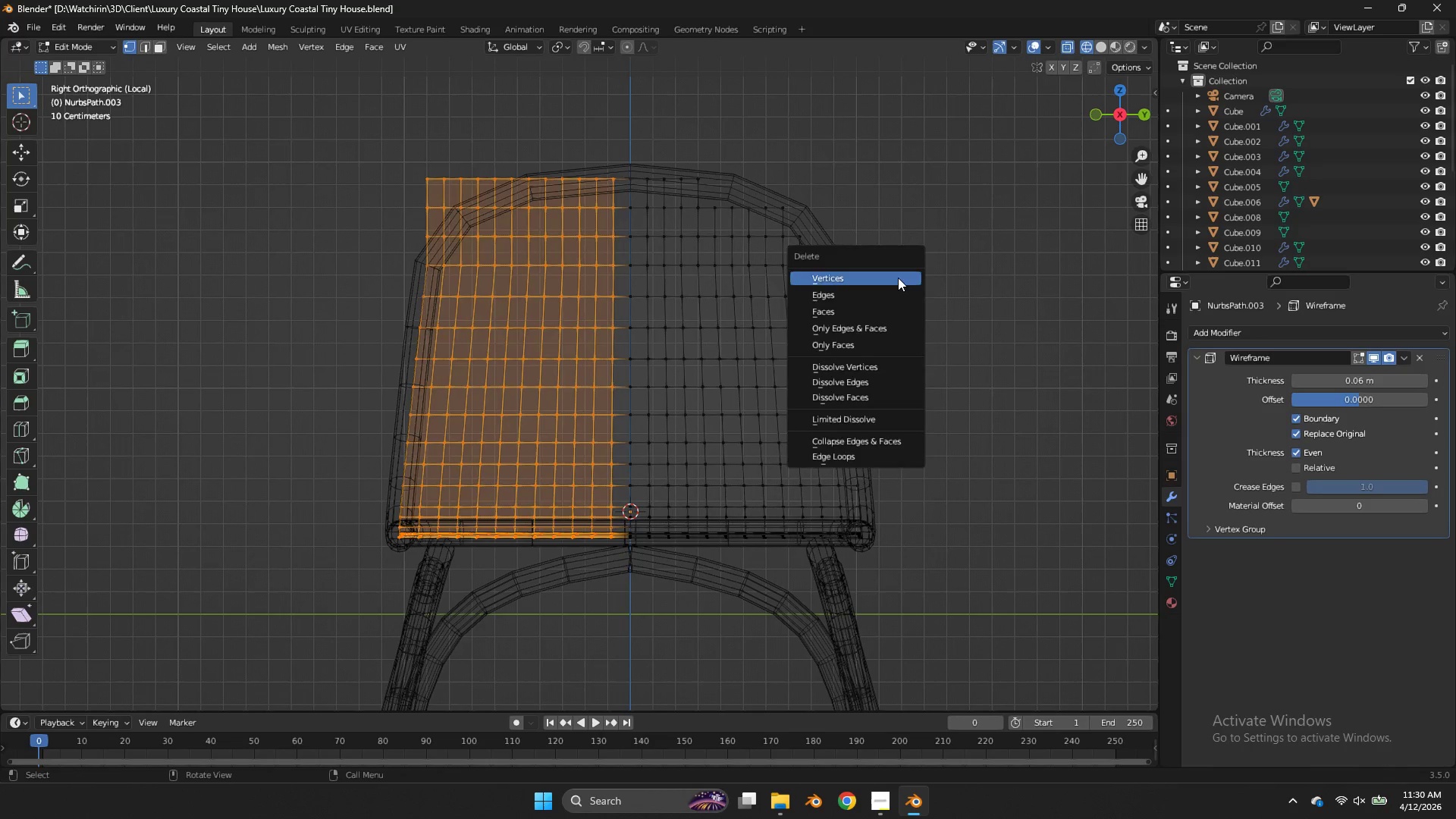 
left_click([898, 278])
 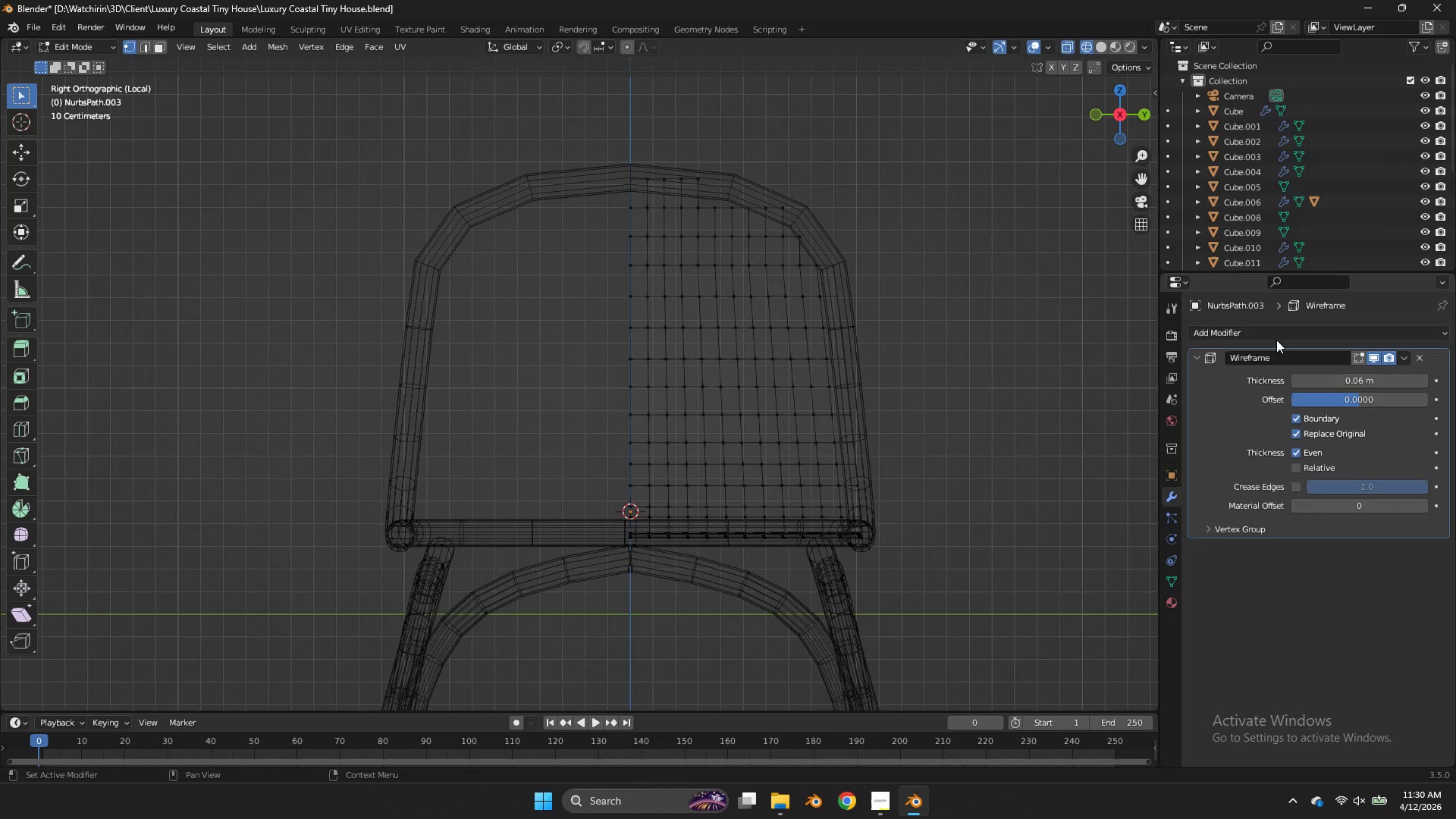 
double_click([1272, 337])
 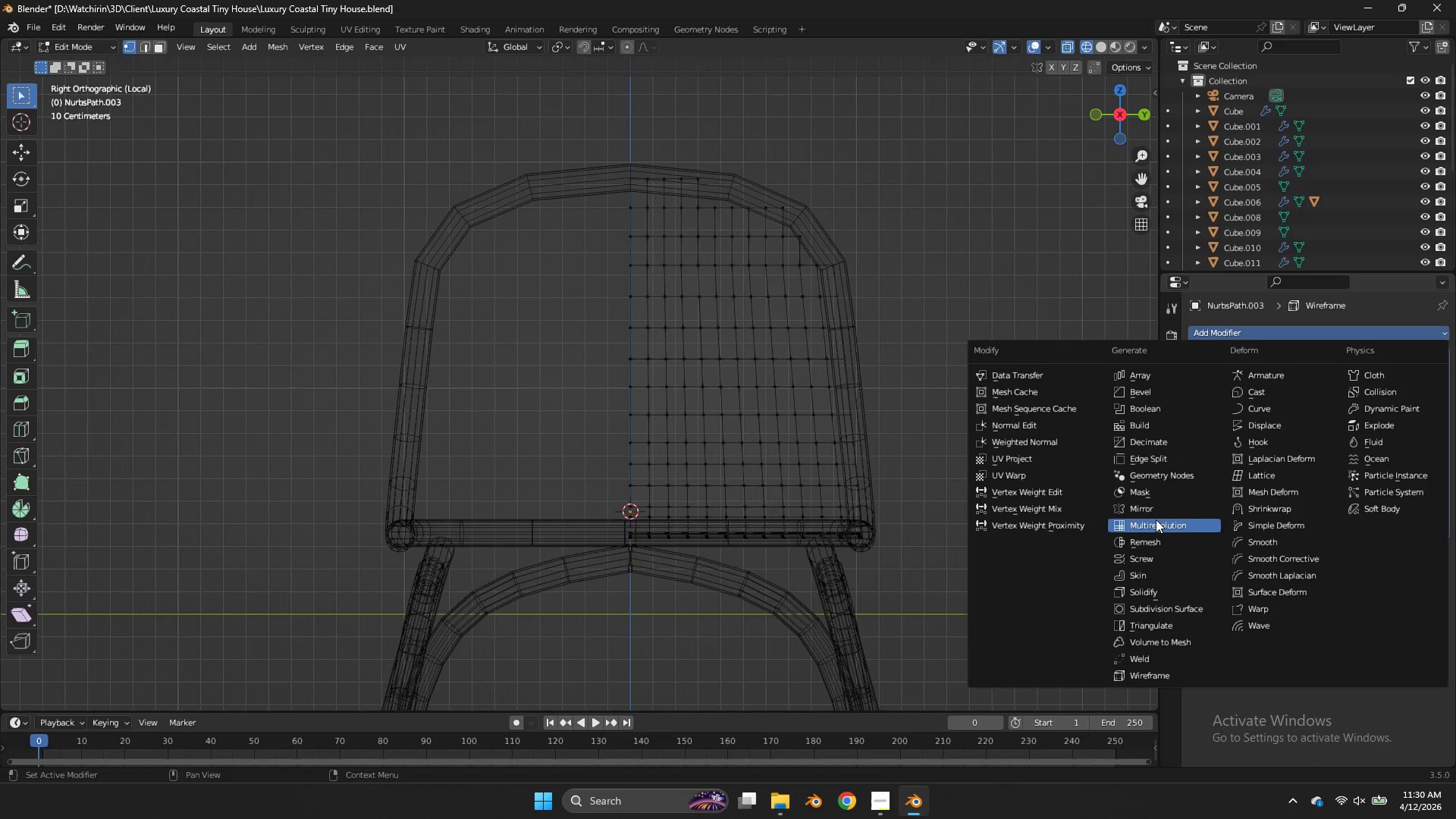 
left_click([1150, 510])
 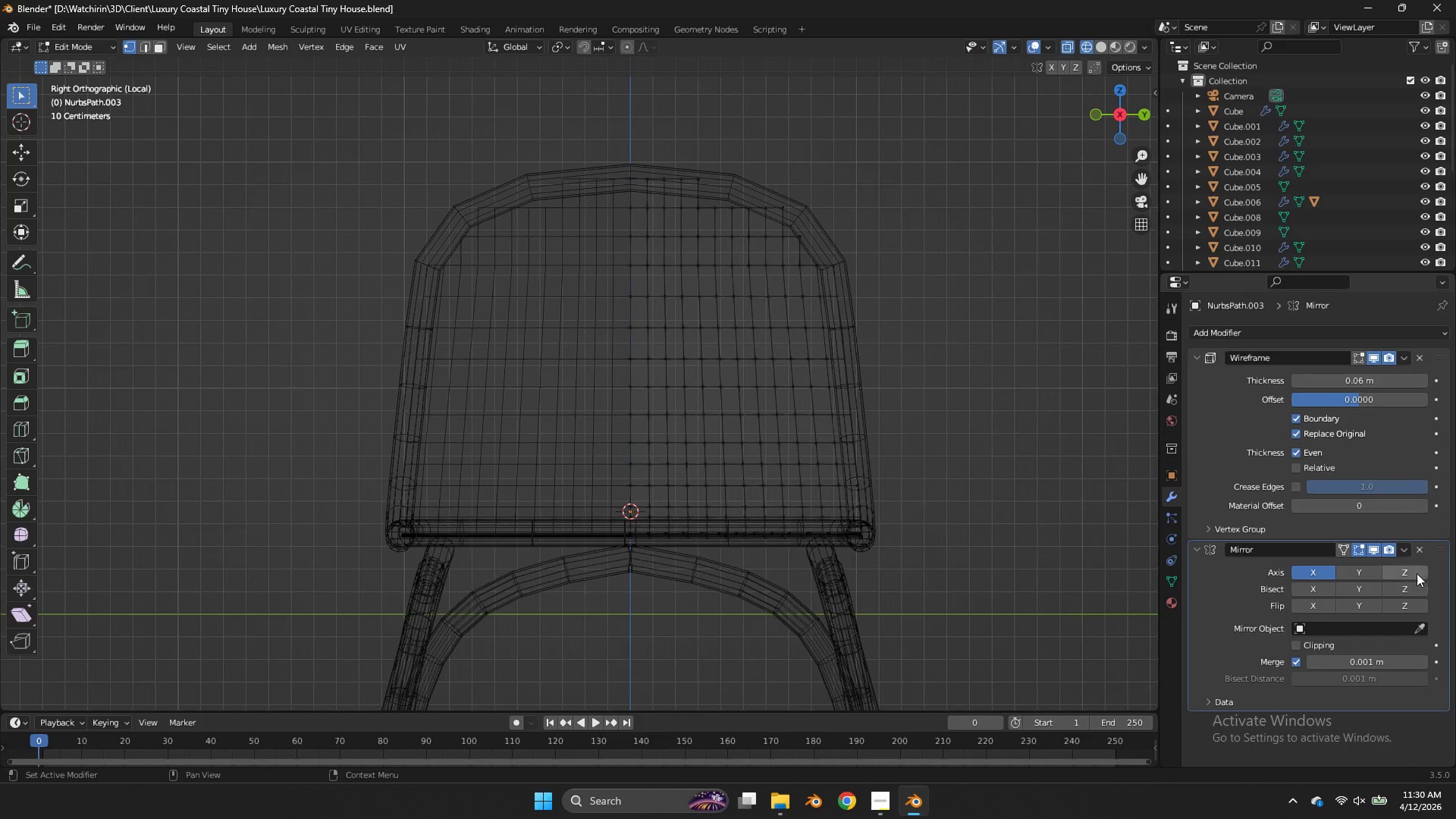 
left_click([1401, 553])
 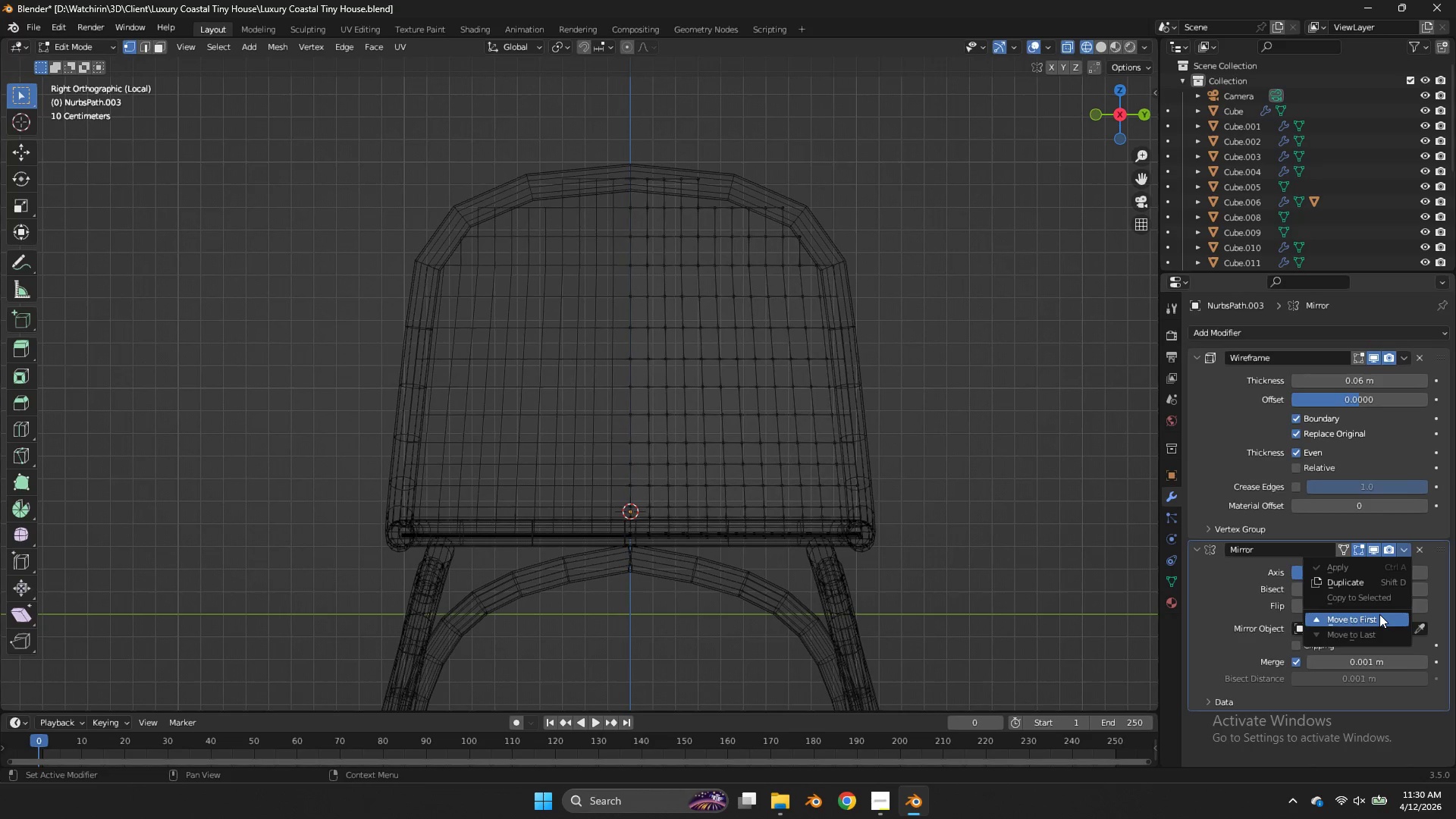 
left_click([1379, 615])
 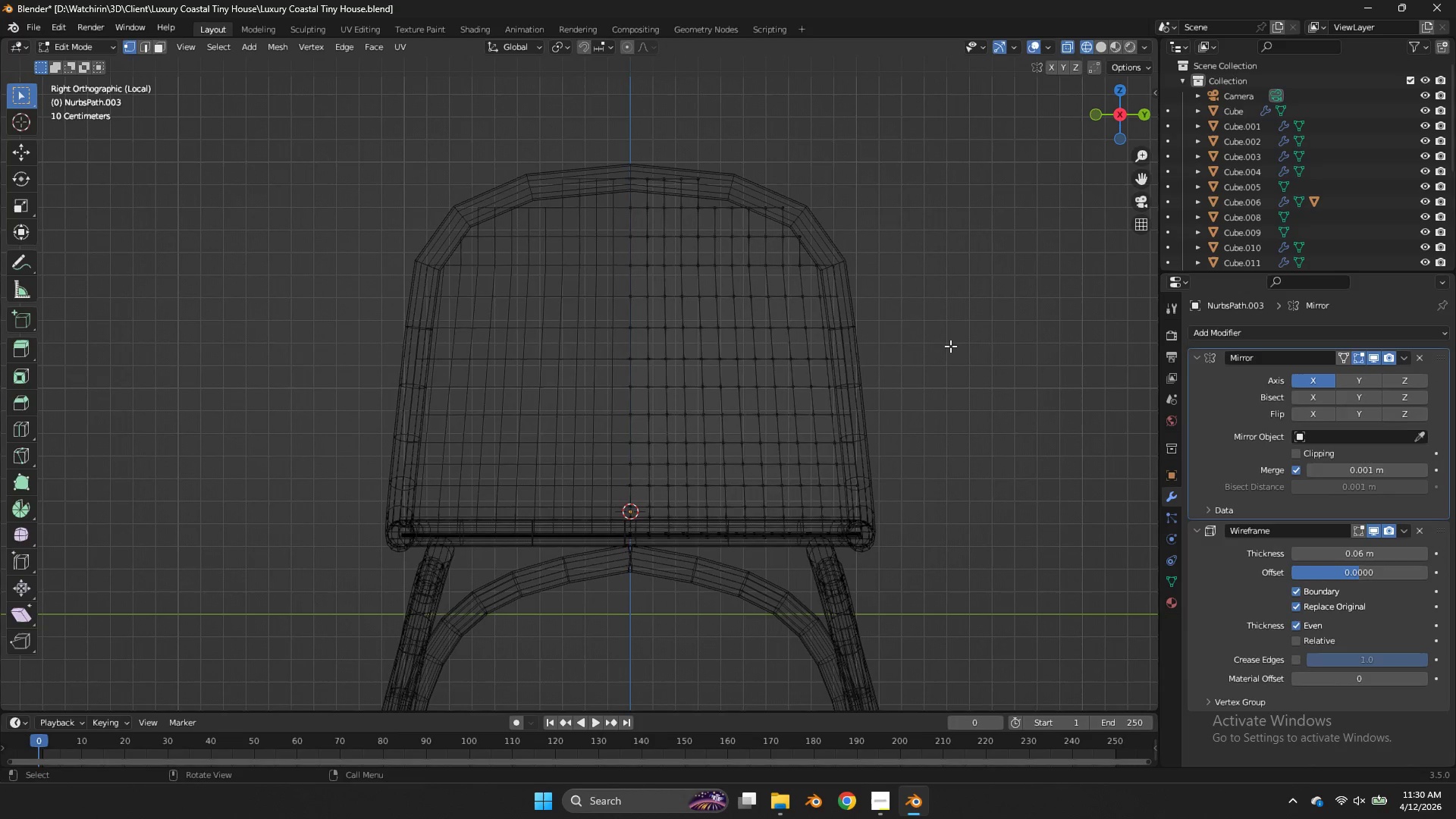 
key(Tab)
 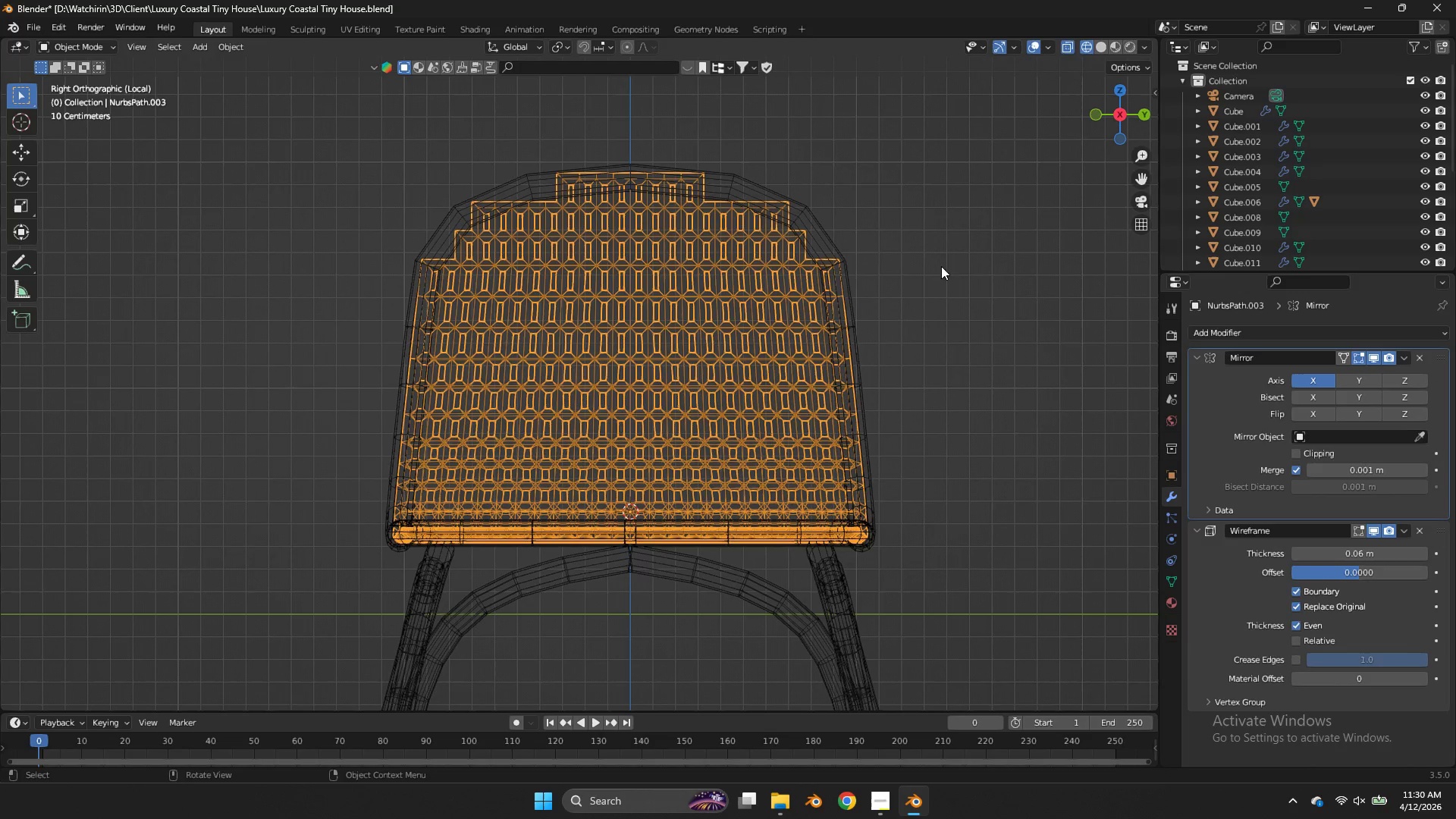 
key(Z)
 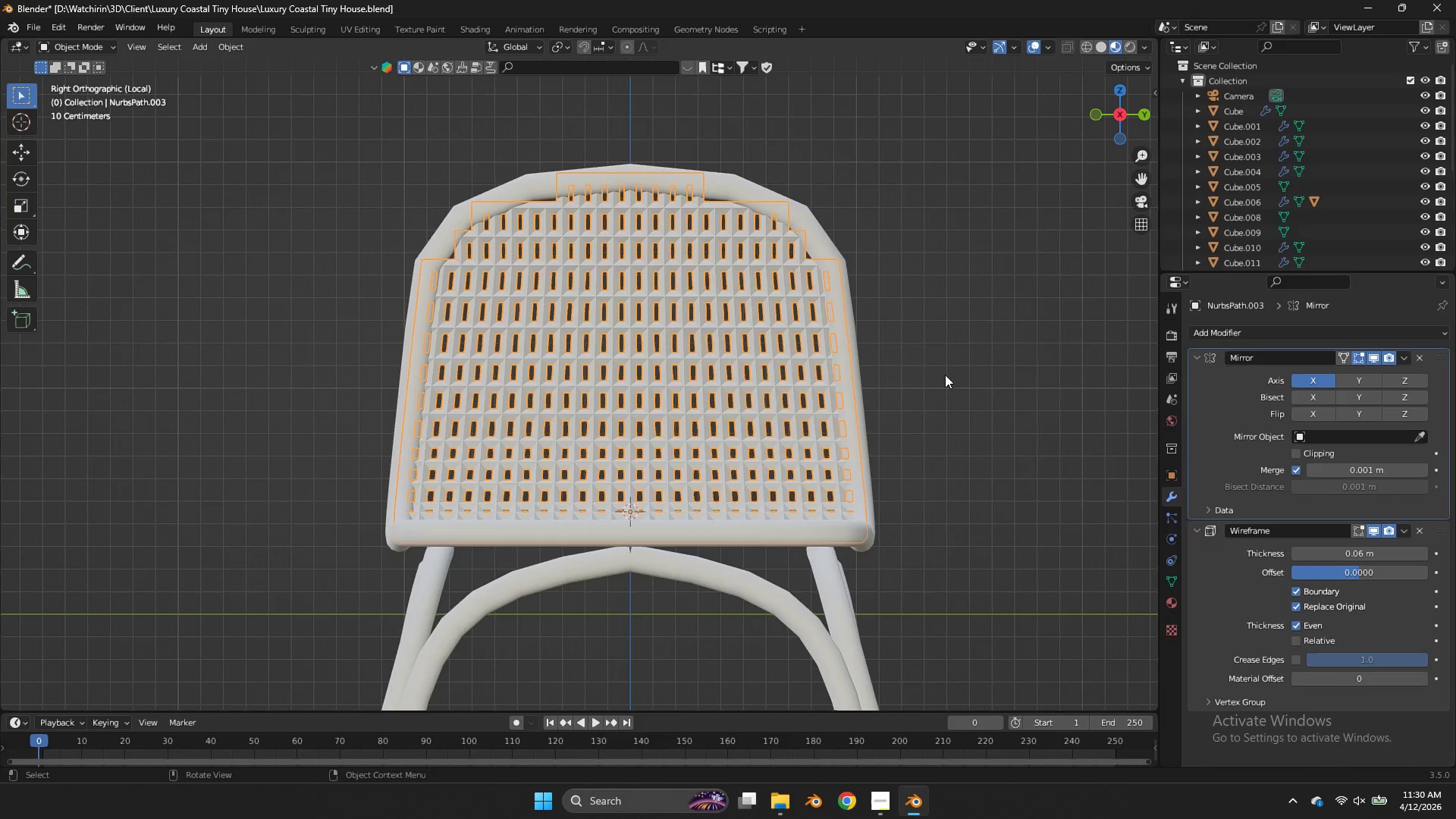 
key(Tab)
 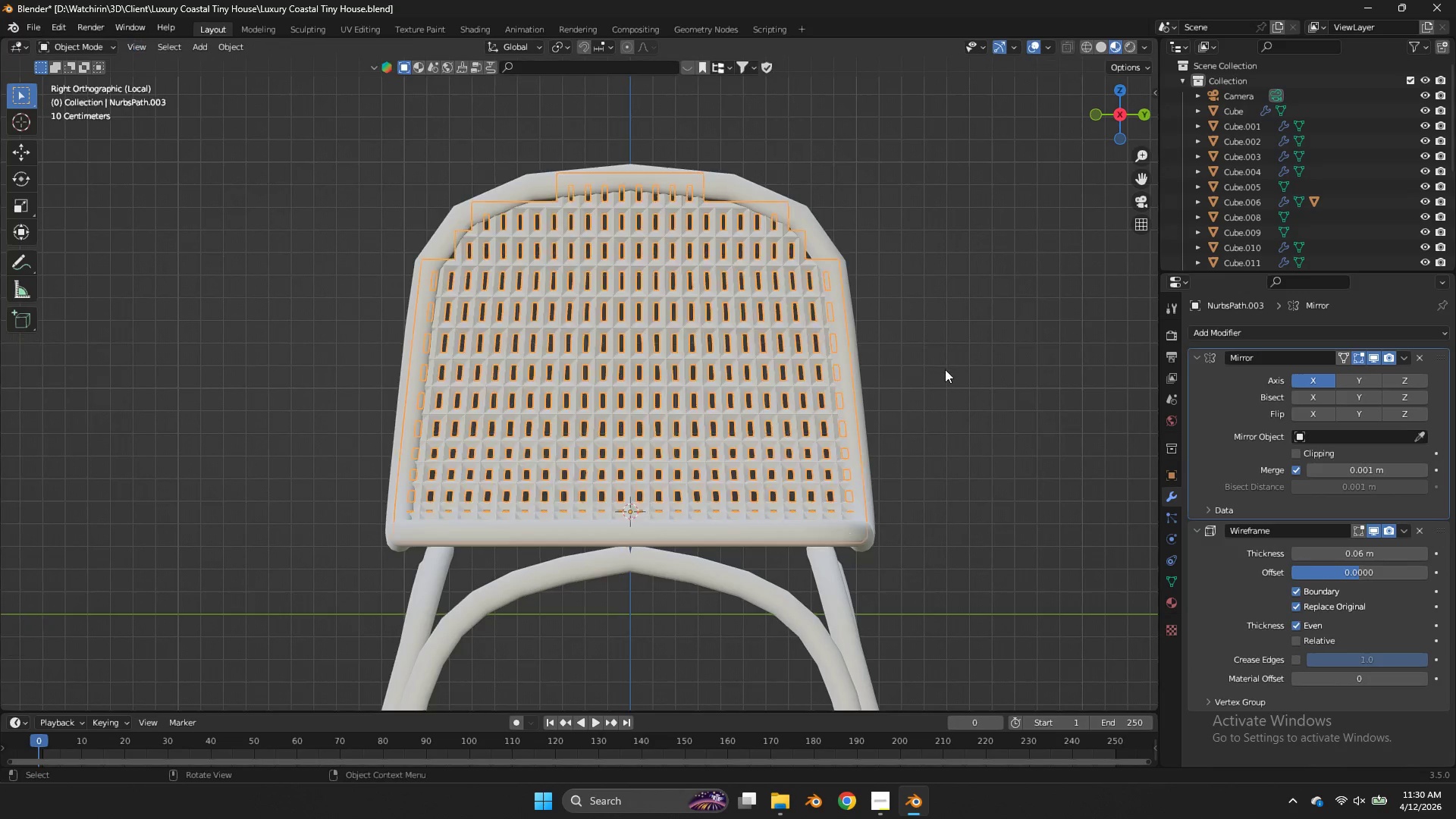 
key(Tab)
 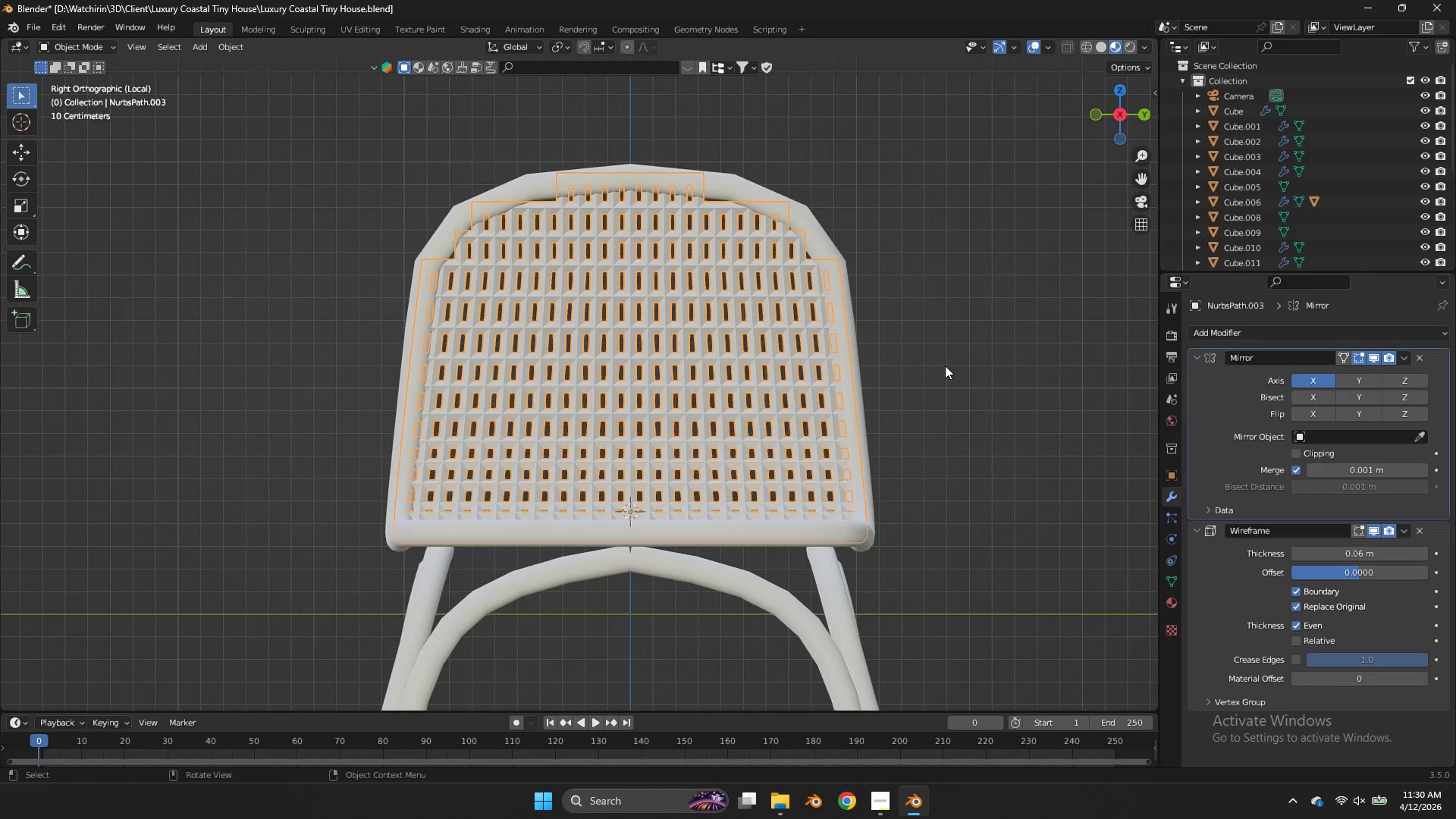 
left_click([945, 366])
 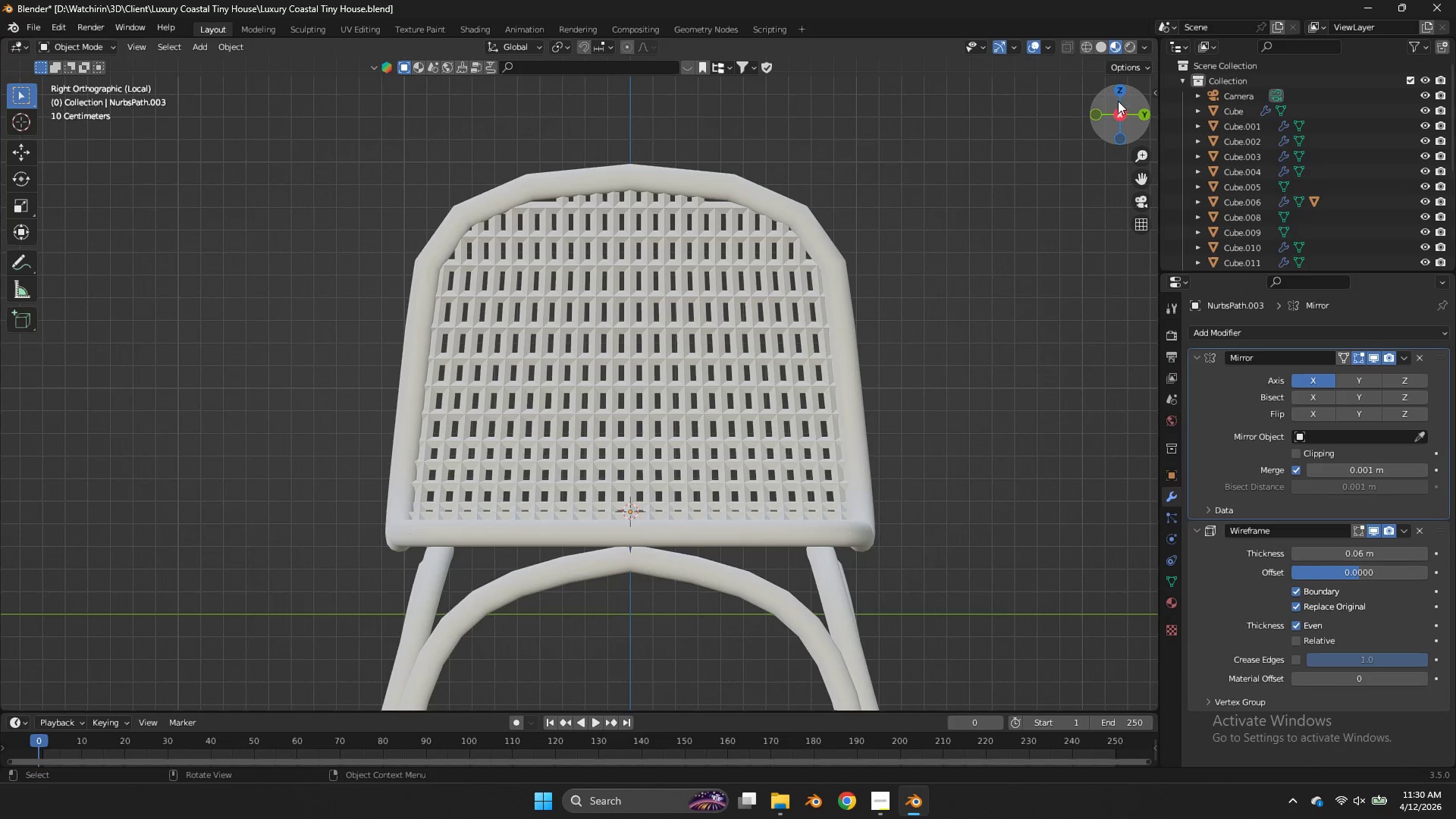 
left_click_drag(start_coordinate=[1119, 102], to_coordinate=[79, 175])
 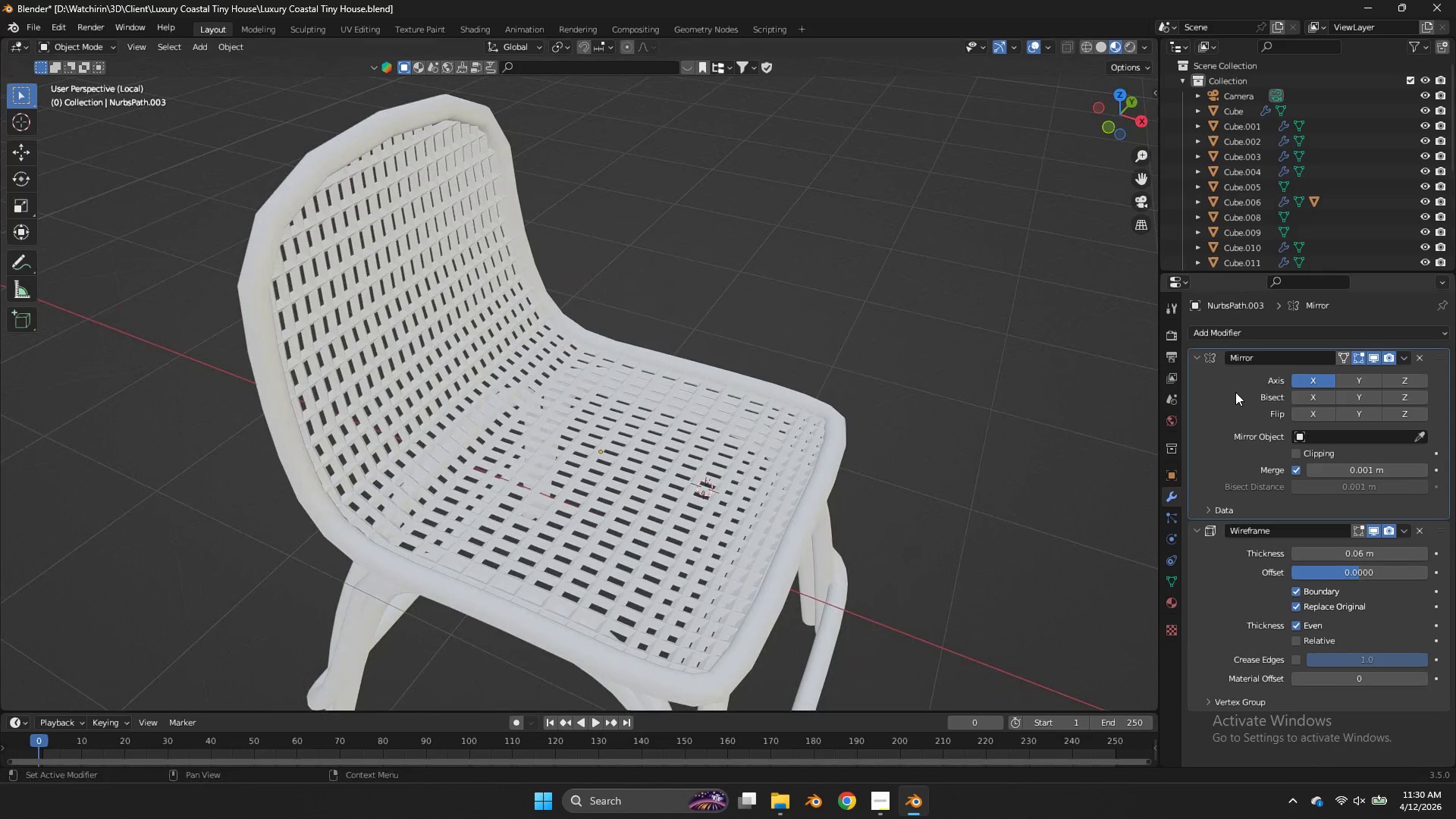 
key(Control+A)
 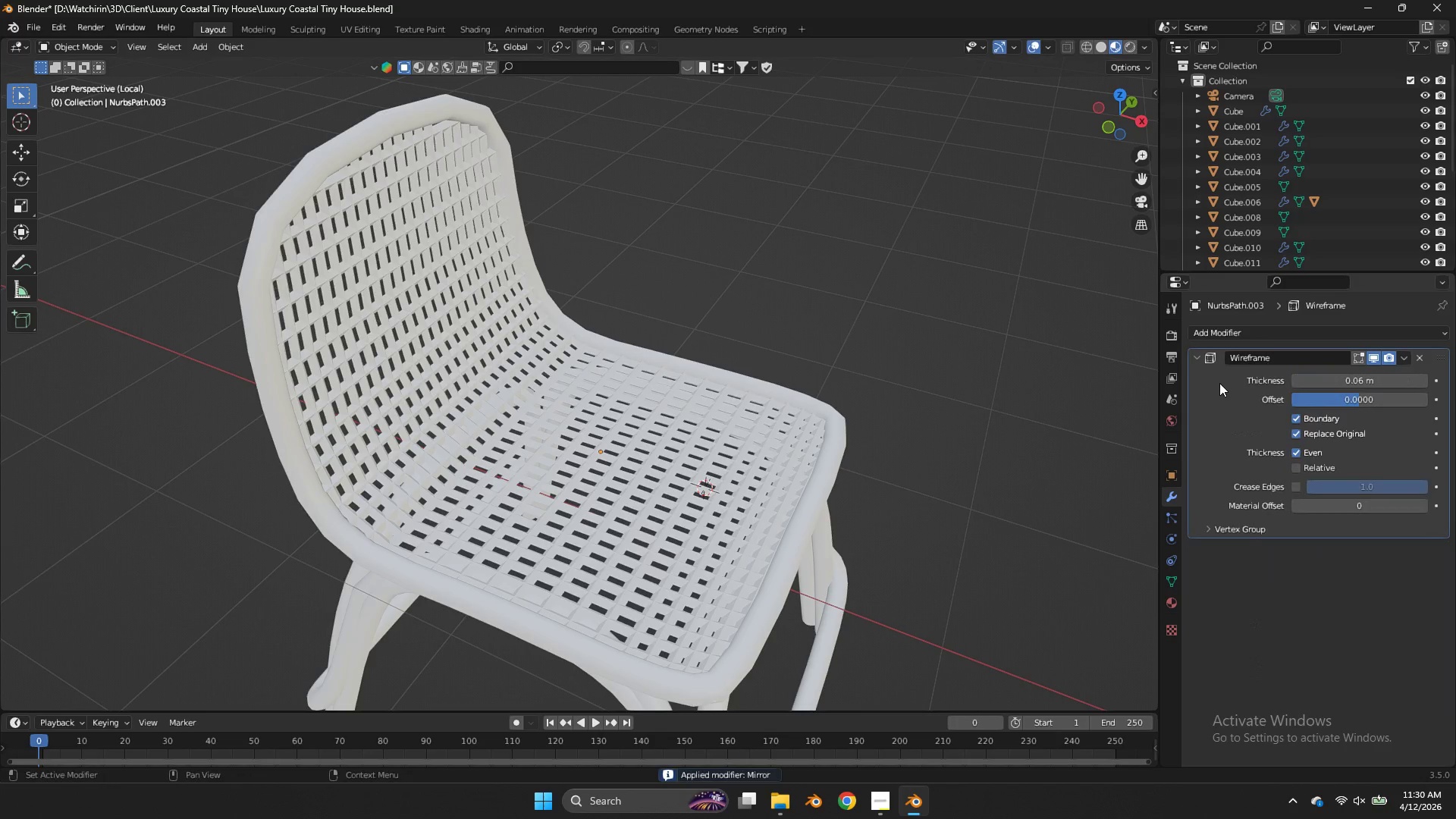 
key(Tab)
 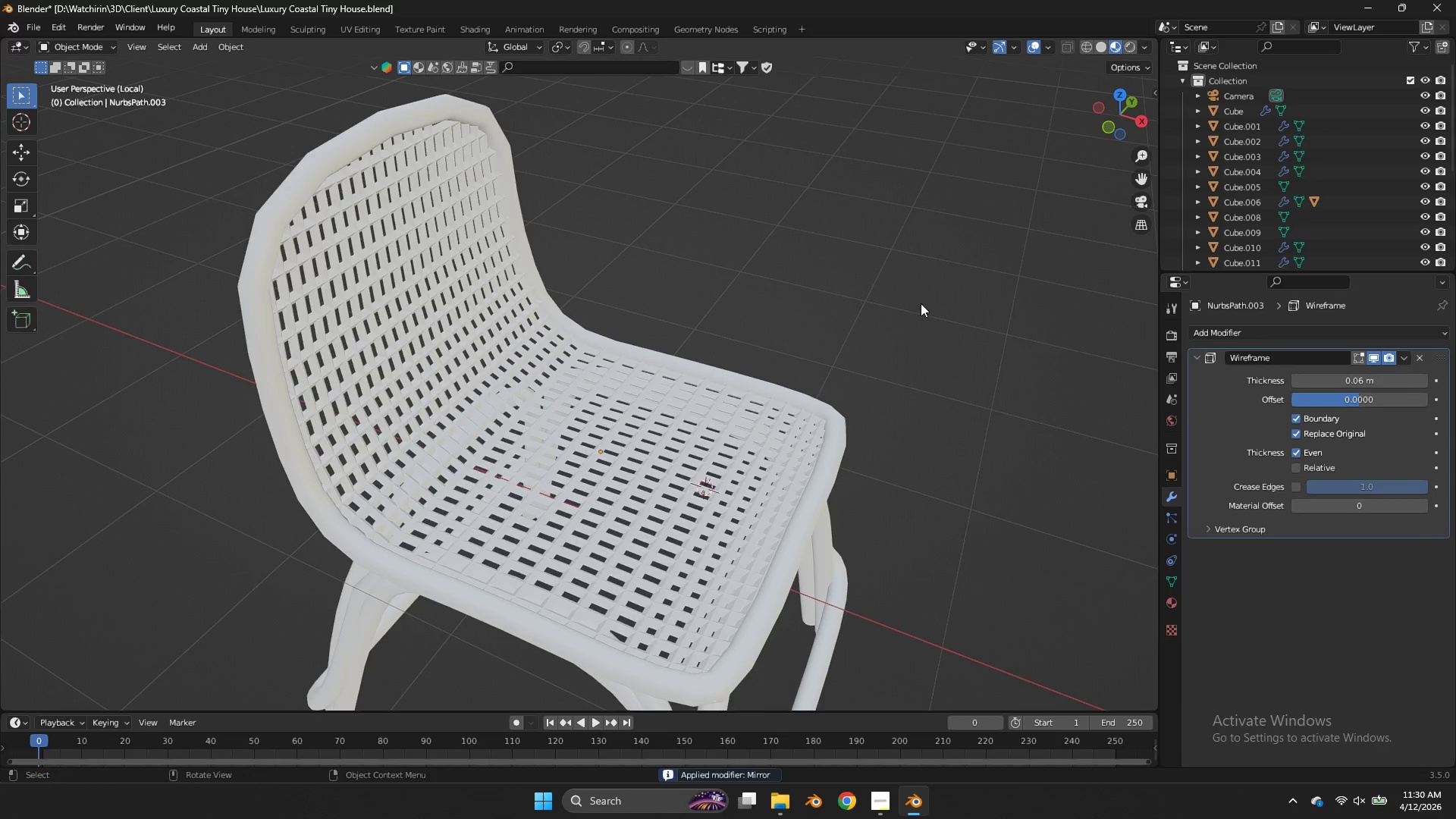 
key(Tab)
 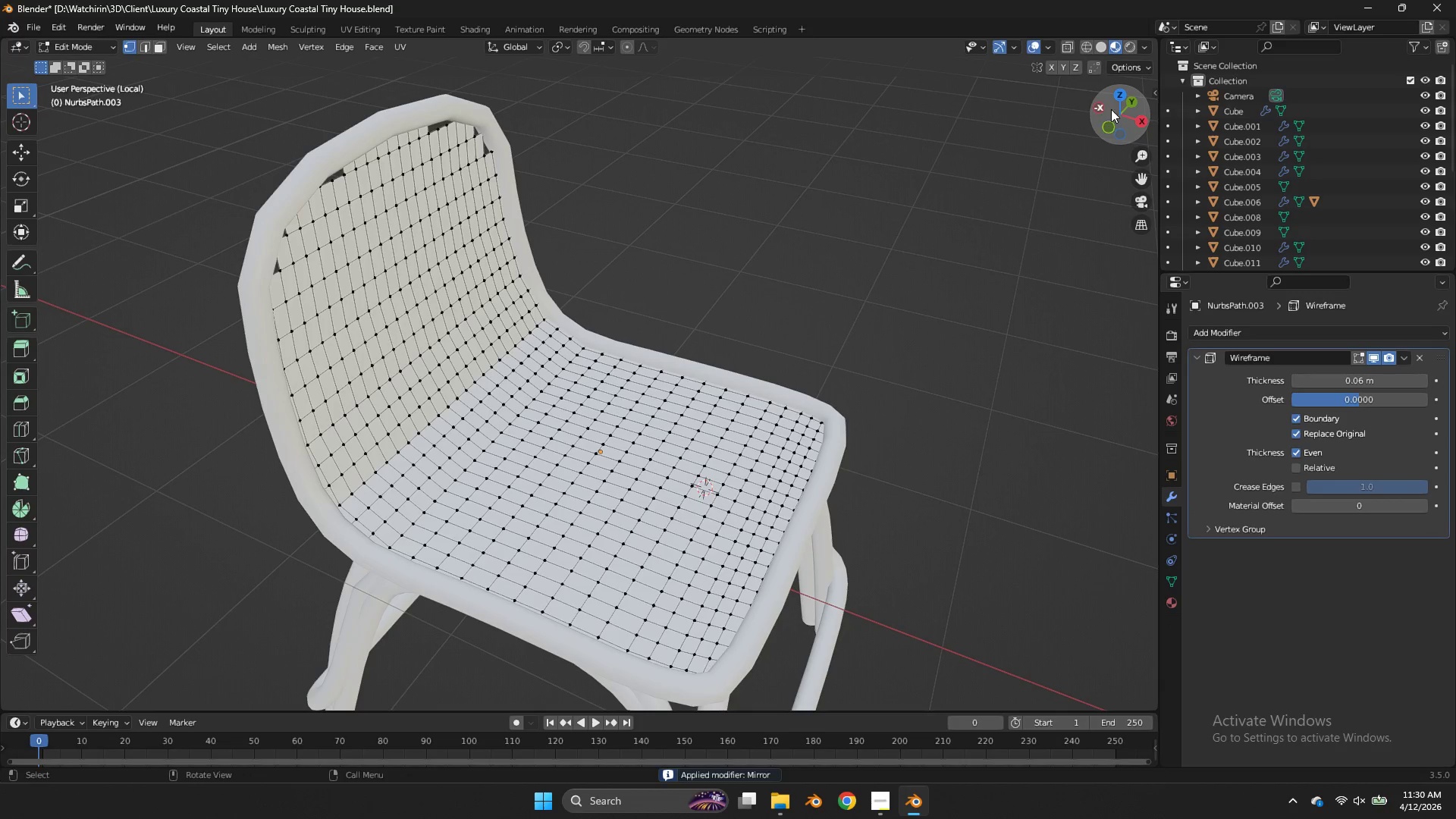 
left_click([1138, 125])
 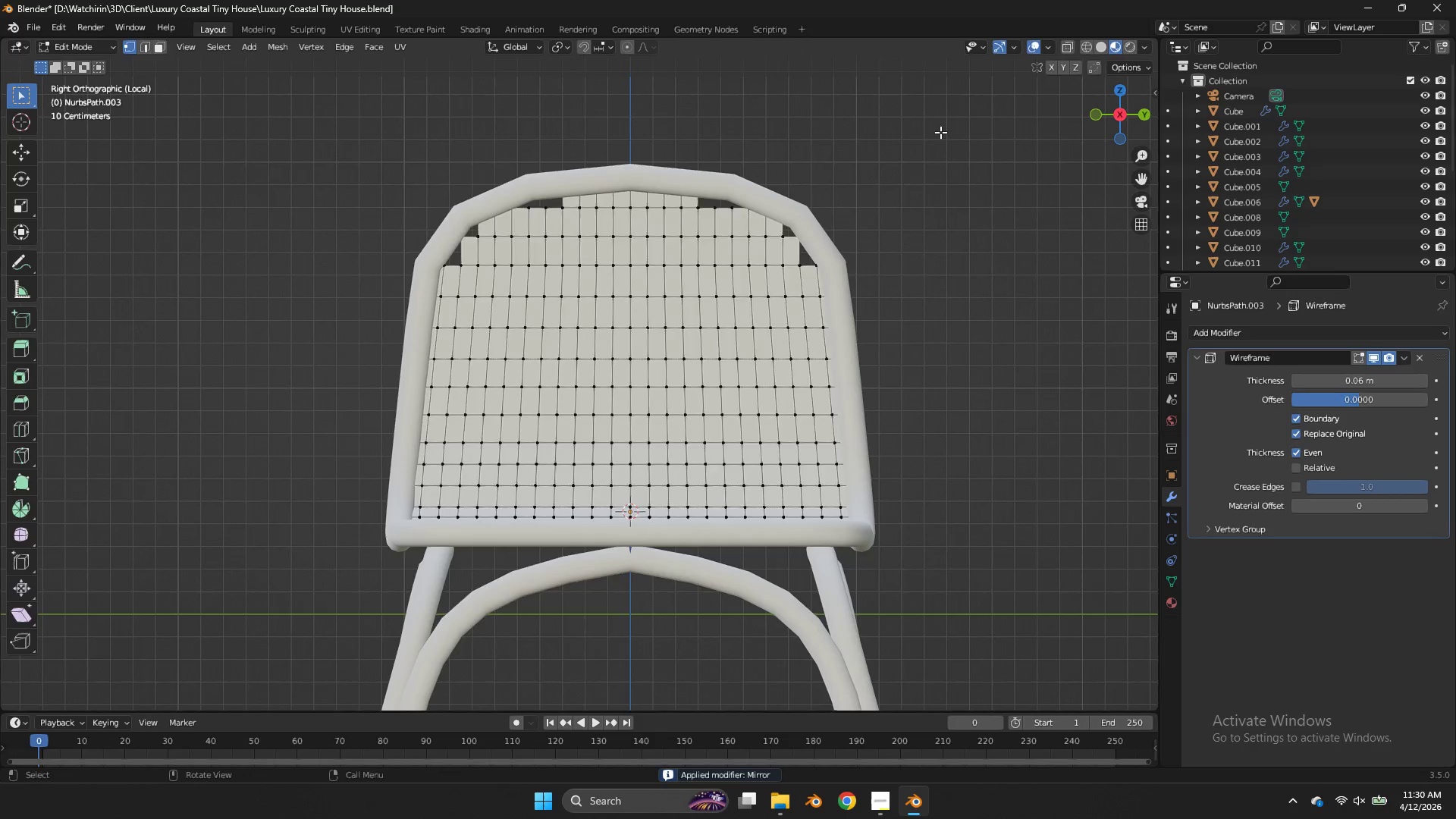 
key(Tab)
 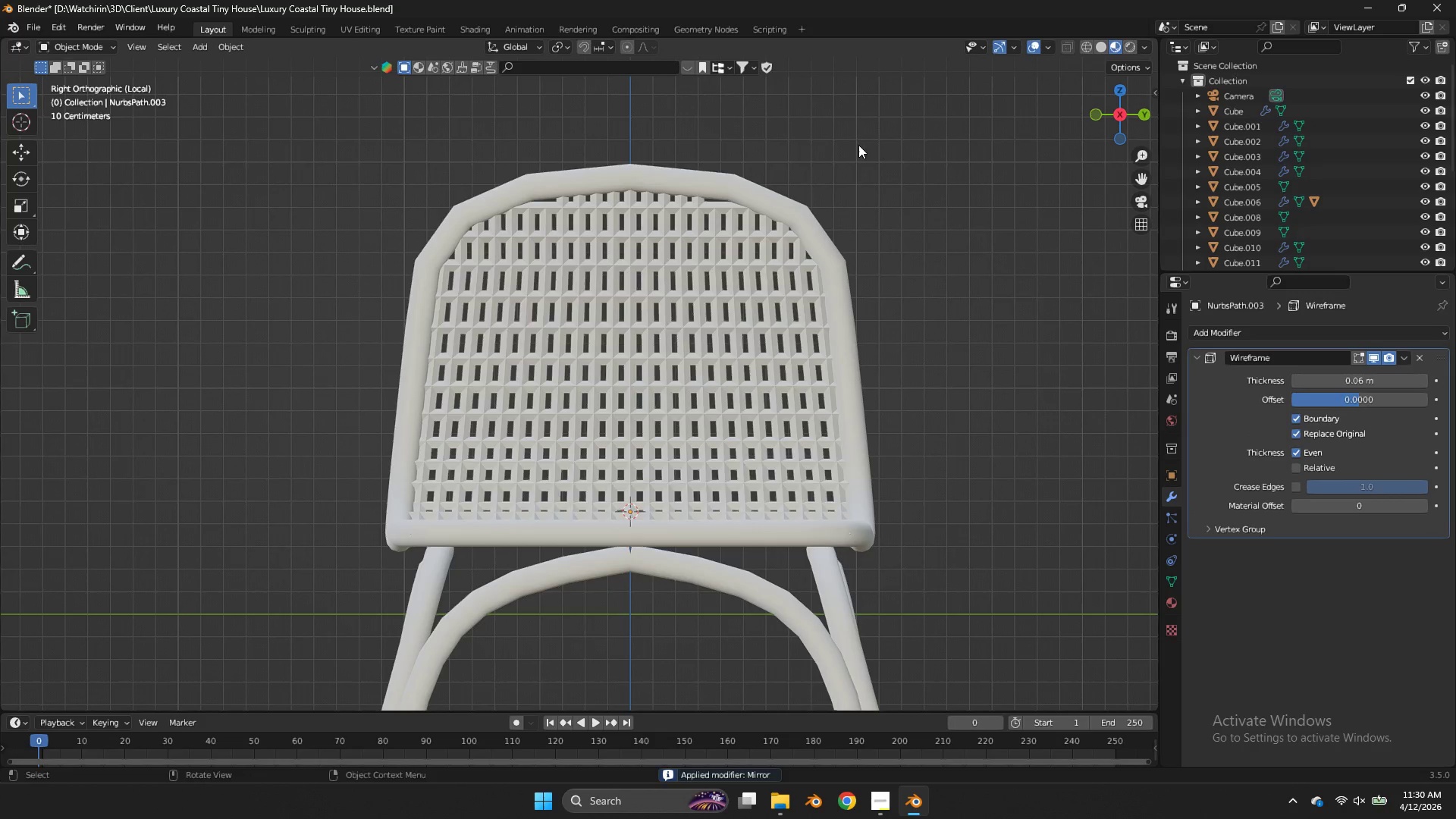 
key(Tab)
 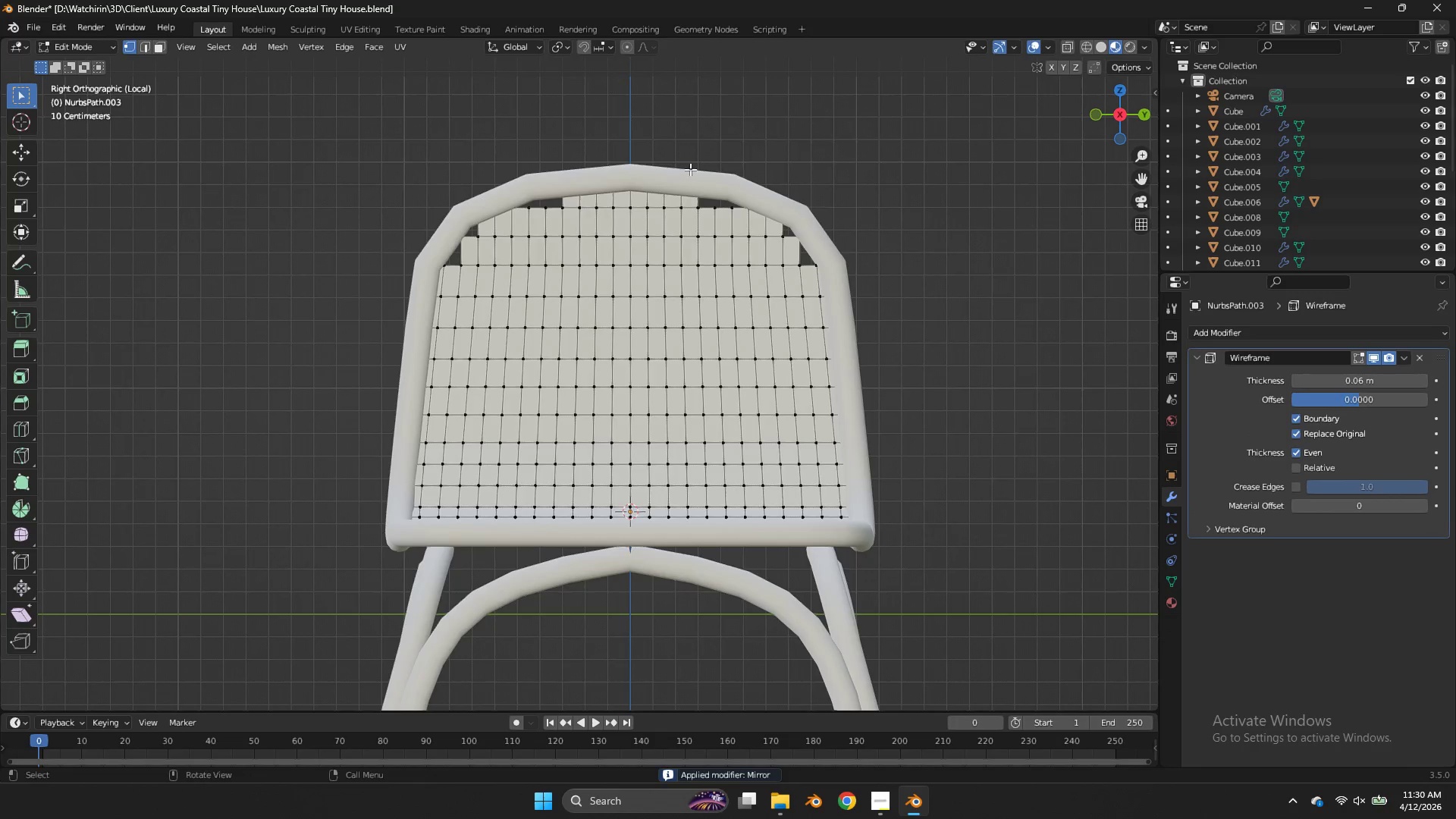 
key(Z)
 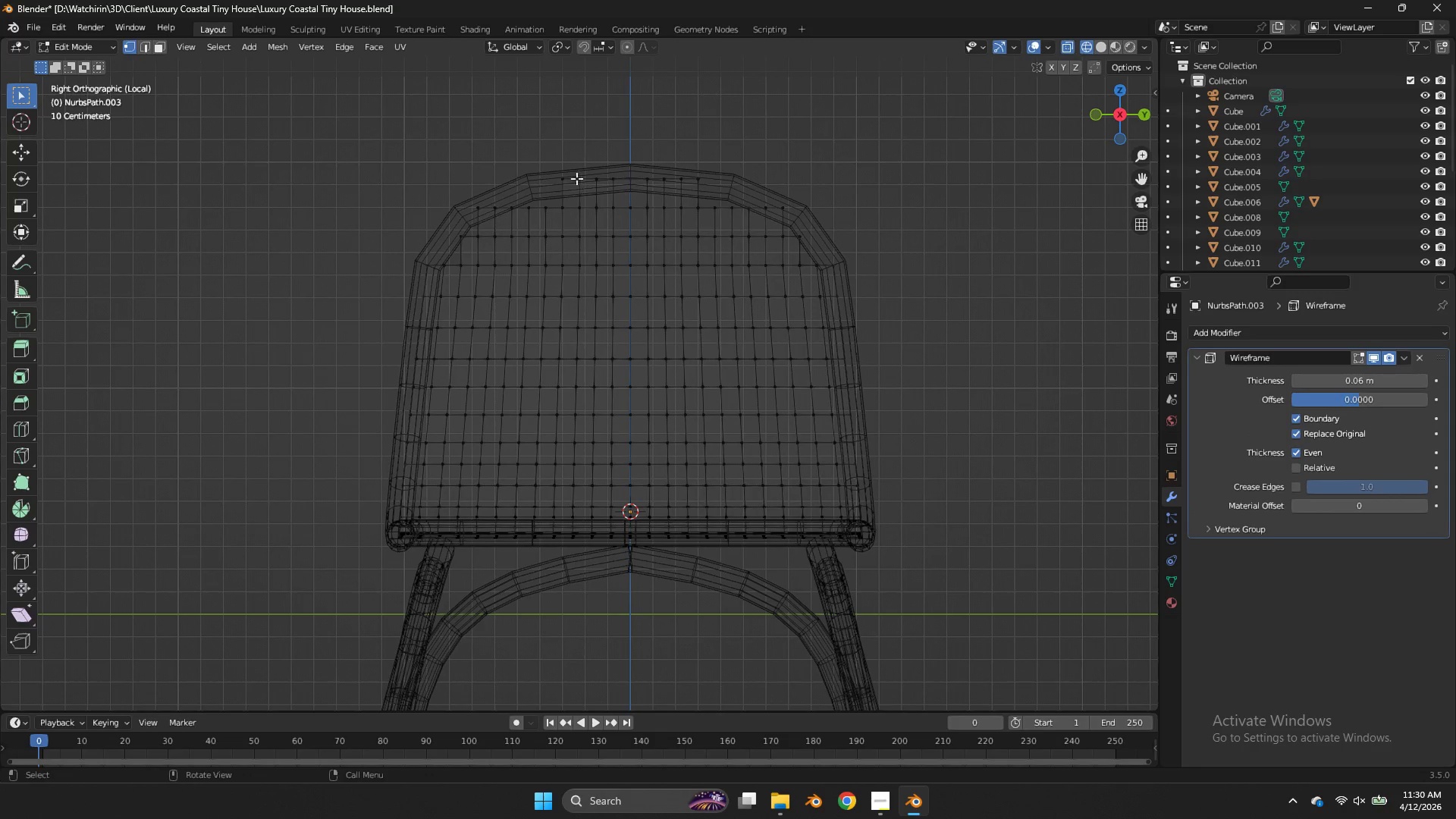 
left_click_drag(start_coordinate=[570, 172], to_coordinate=[546, 187])
 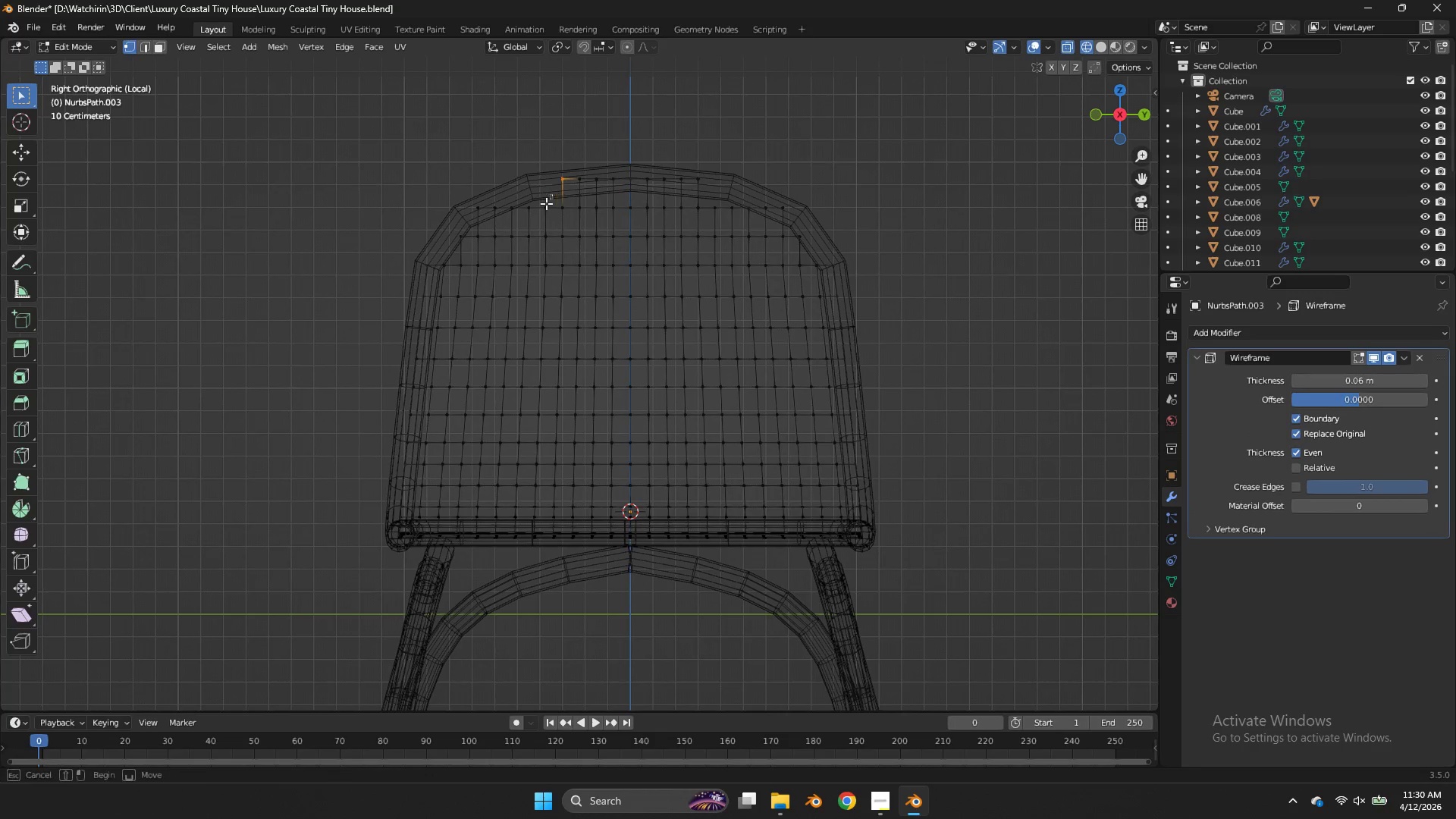 
left_click_drag(start_coordinate=[552, 194], to_coordinate=[506, 218])
 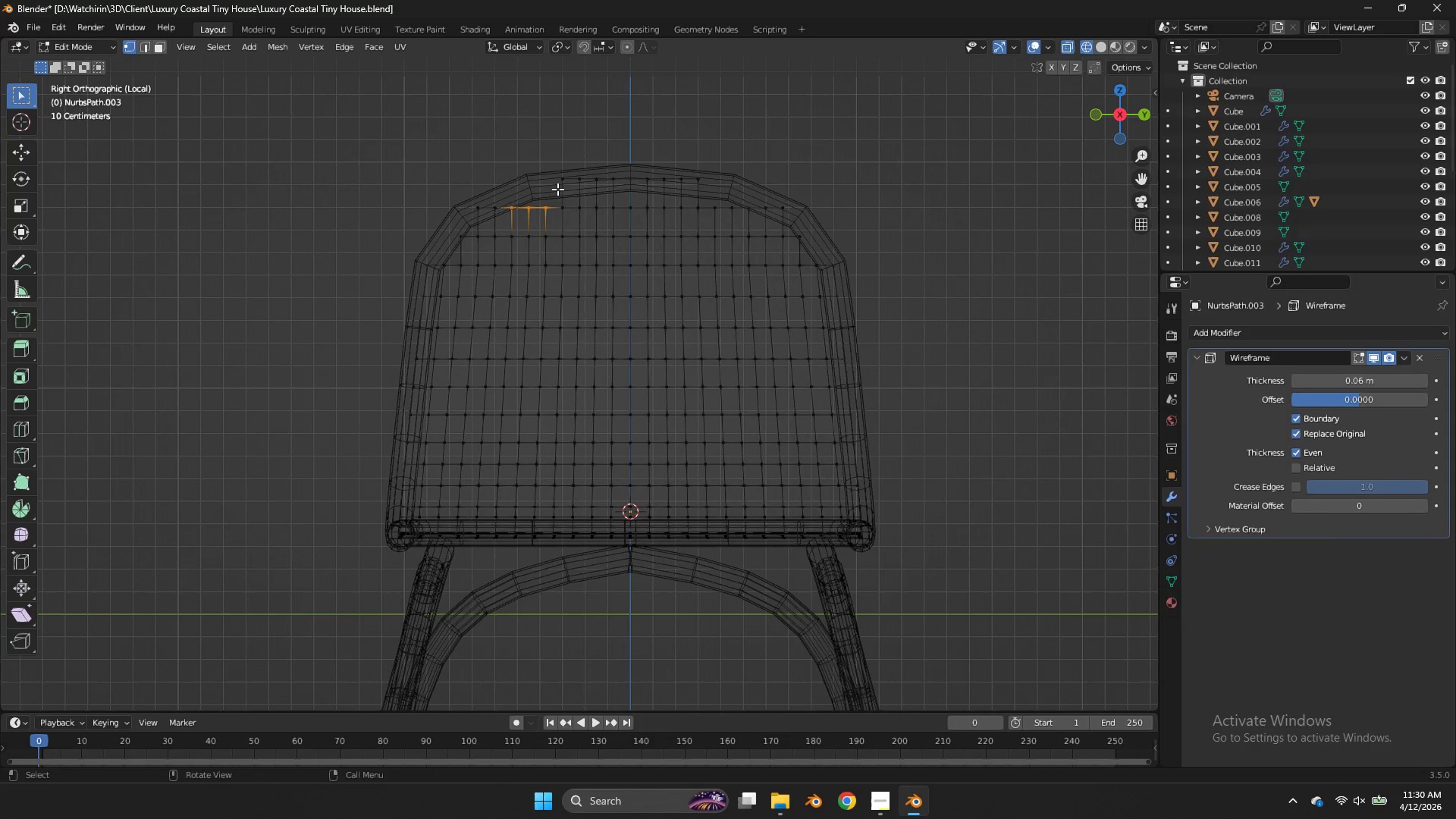 
left_click_drag(start_coordinate=[548, 198], to_coordinate=[524, 222])
 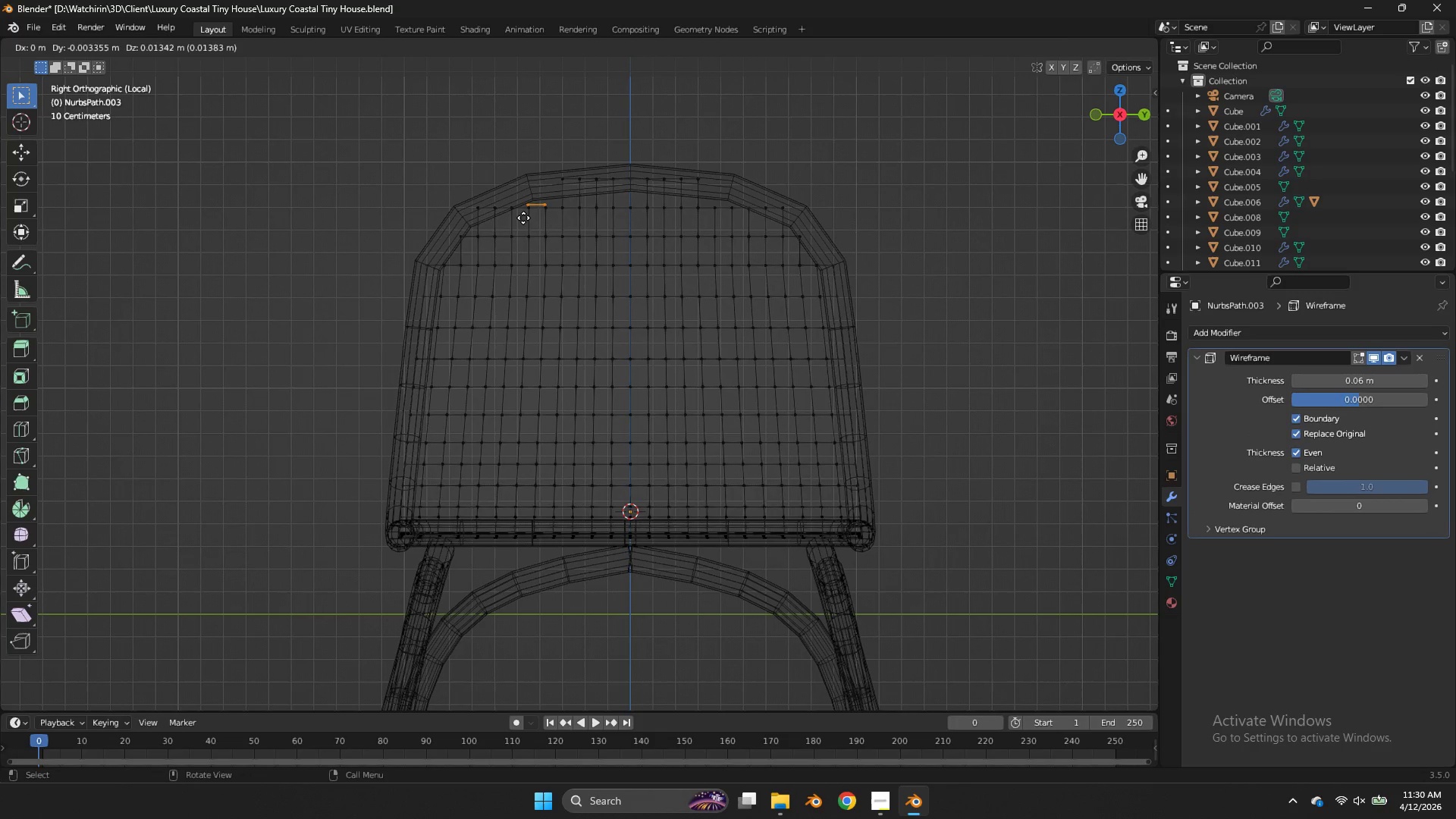 
type(ez)
 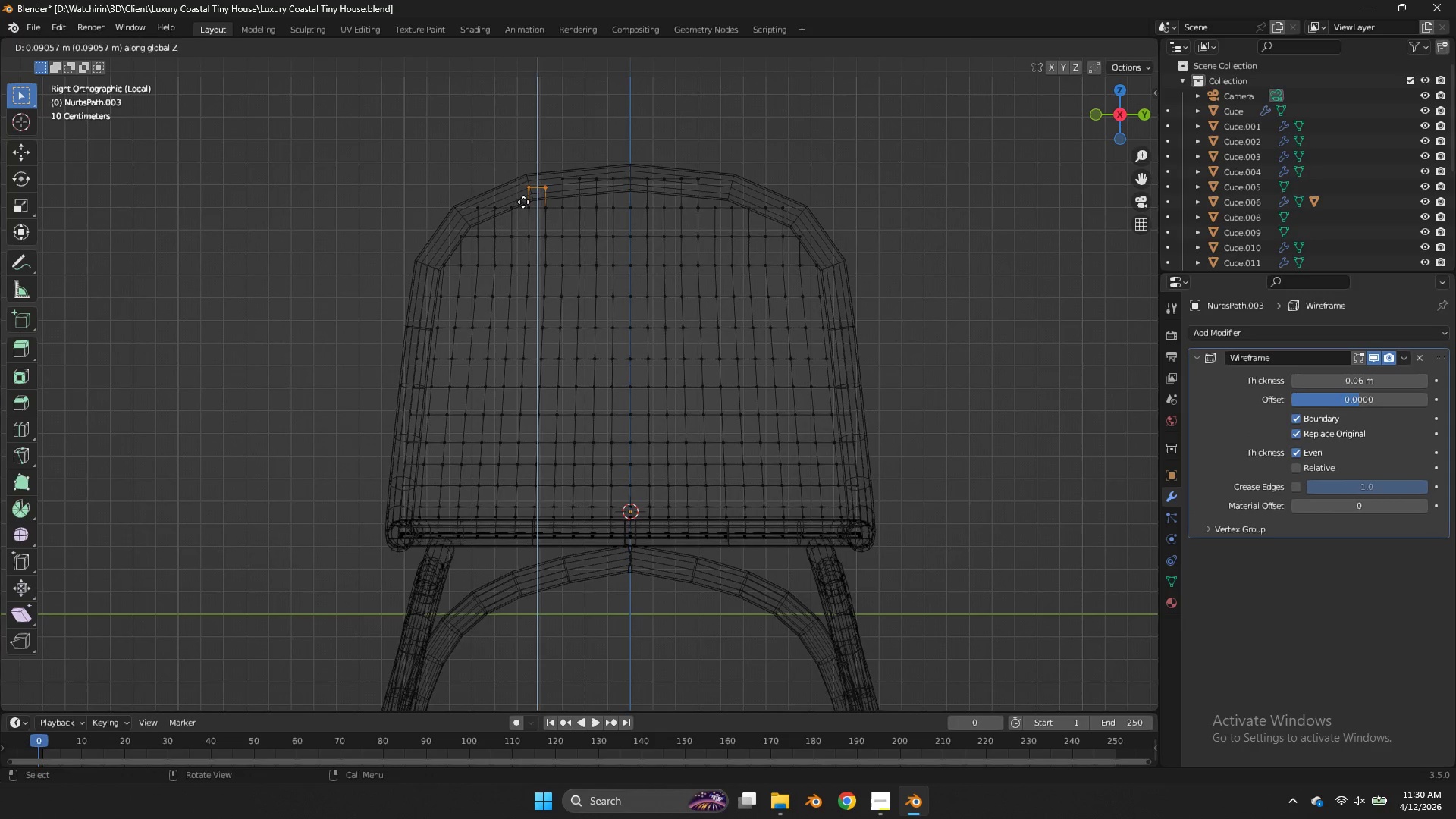 
left_click([523, 202])
 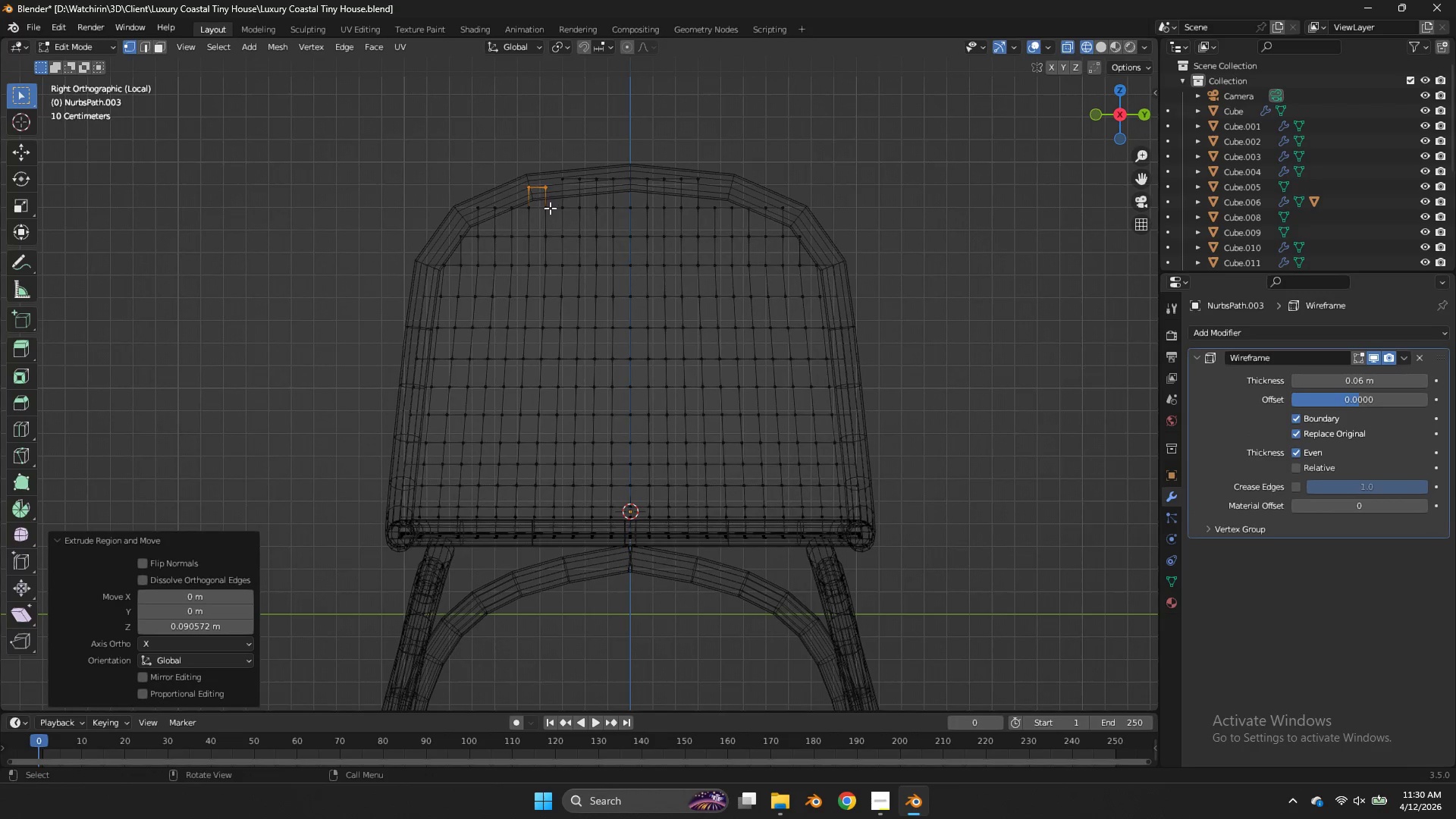 
left_click([547, 206])
 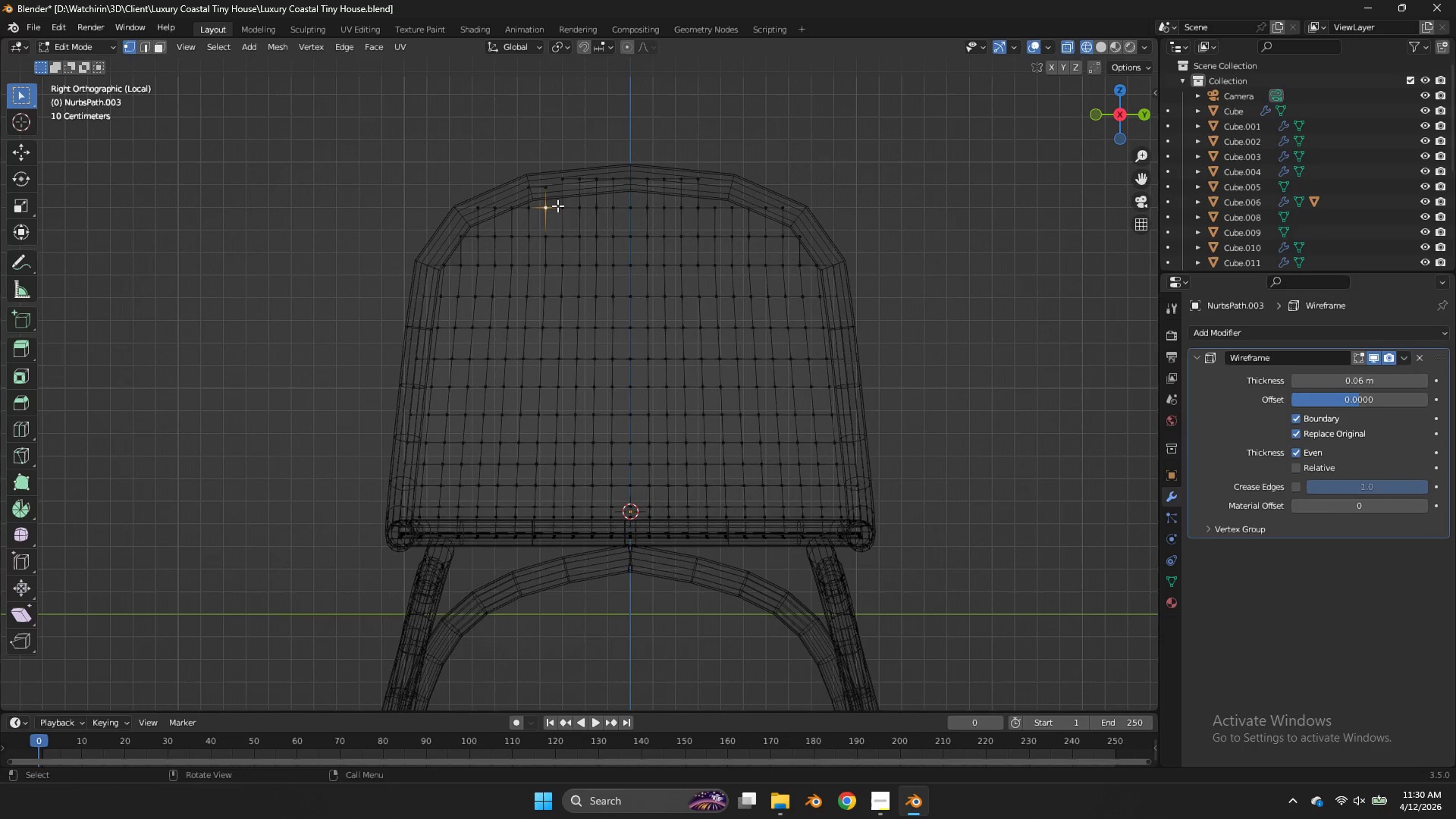 
key(Shift+ShiftLeft)
 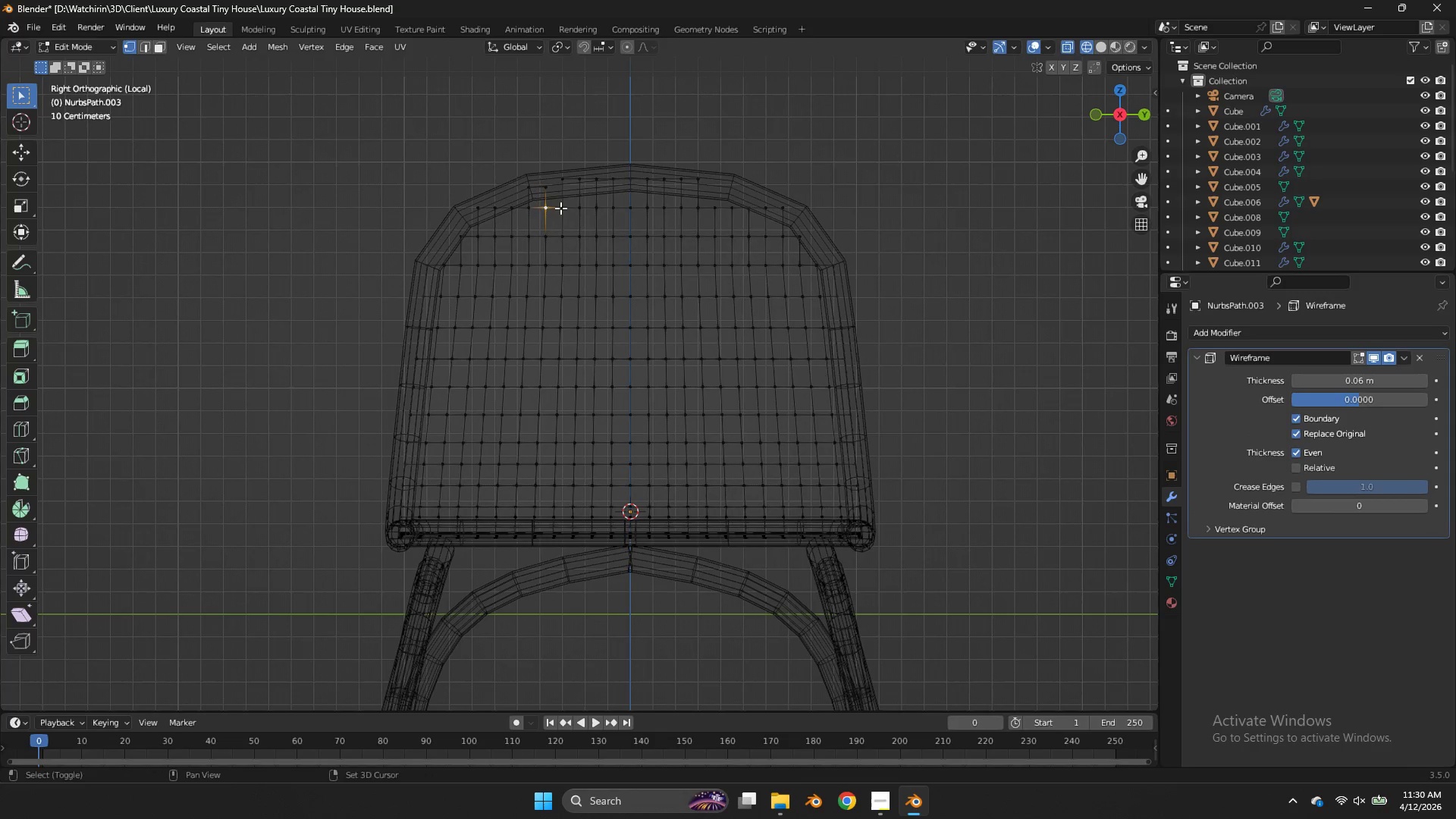 
double_click([560, 208])
 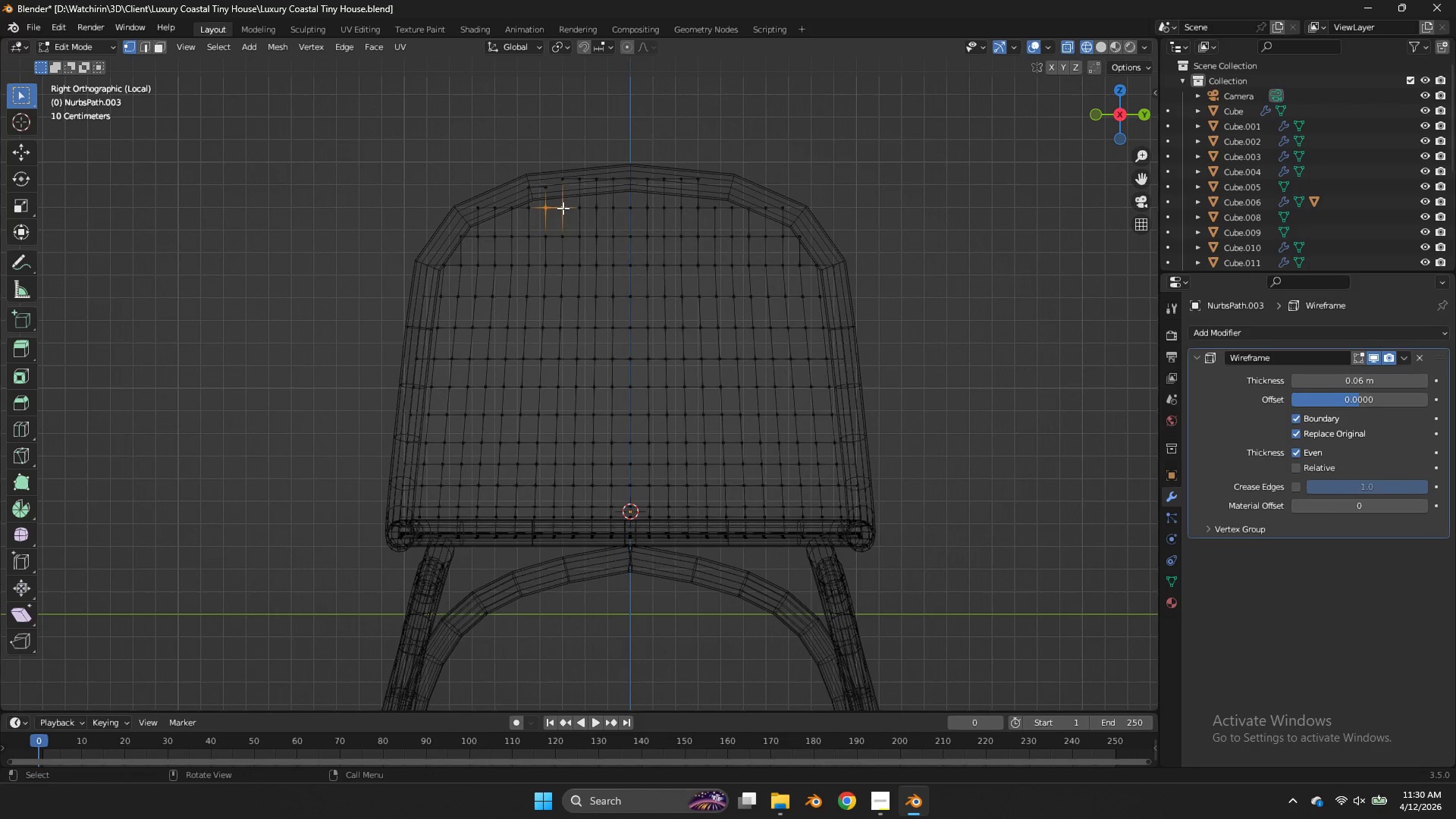 
key(F)
 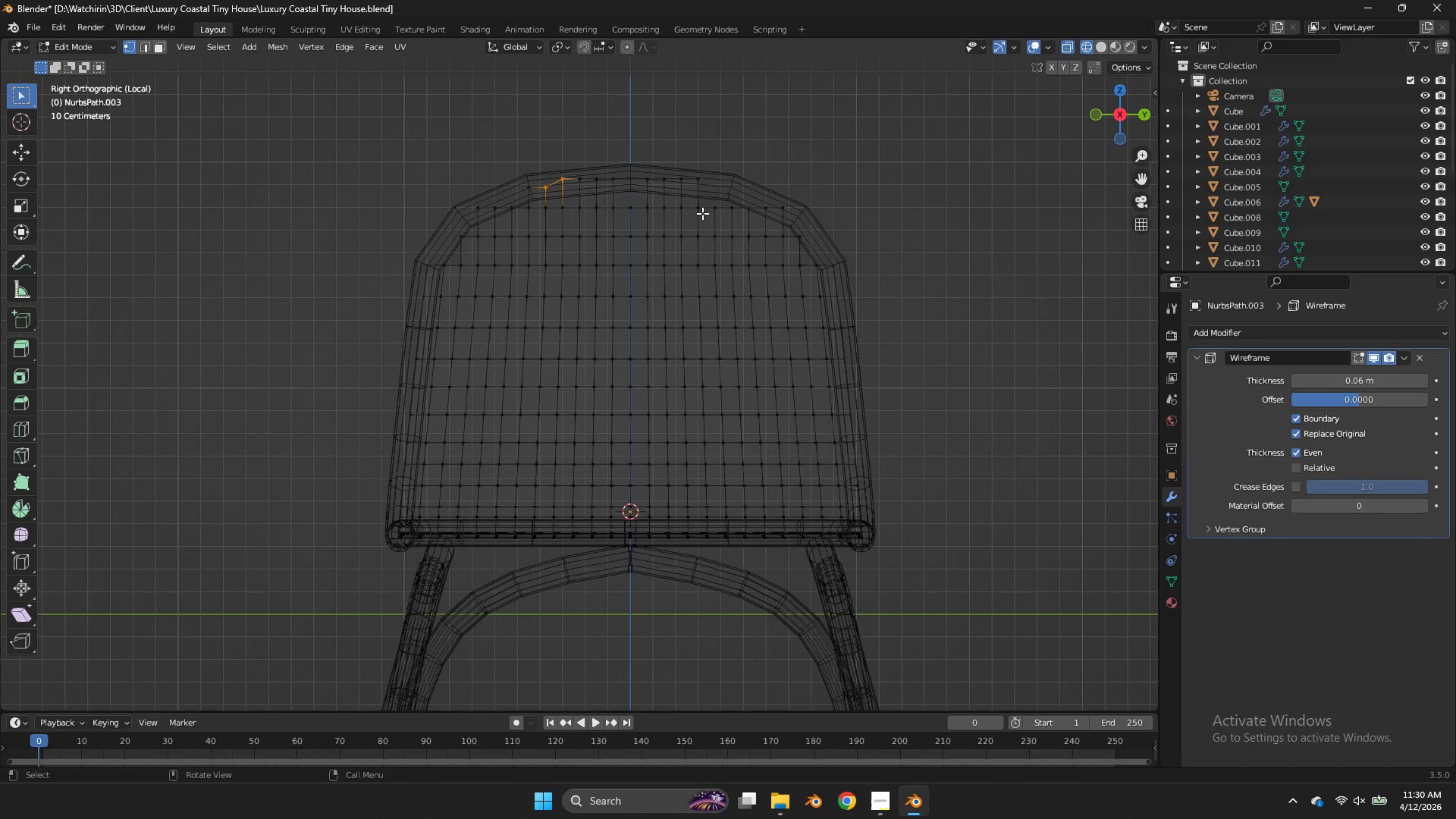 
key(Control+Z)
 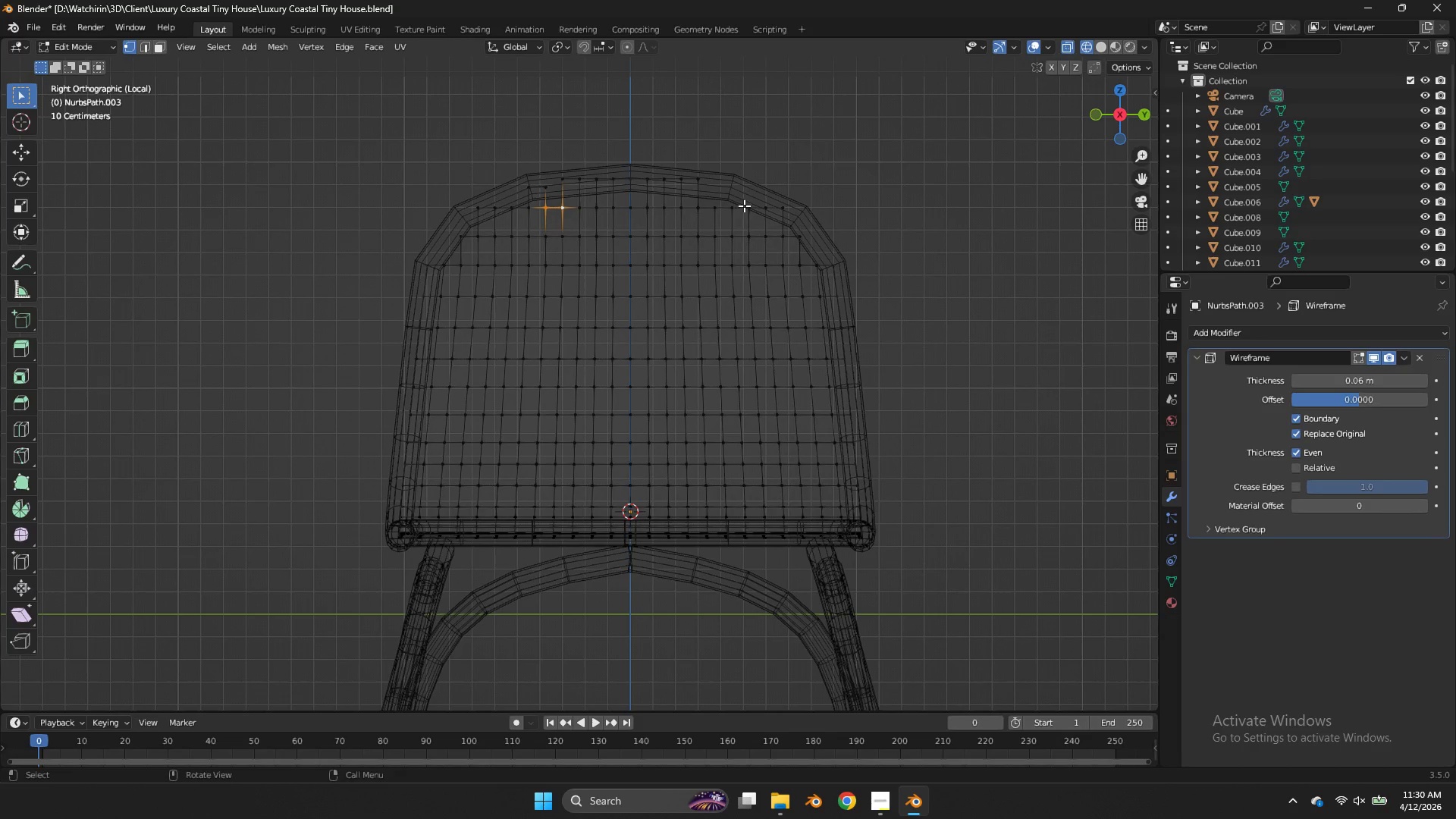 
key(Control+Z)
 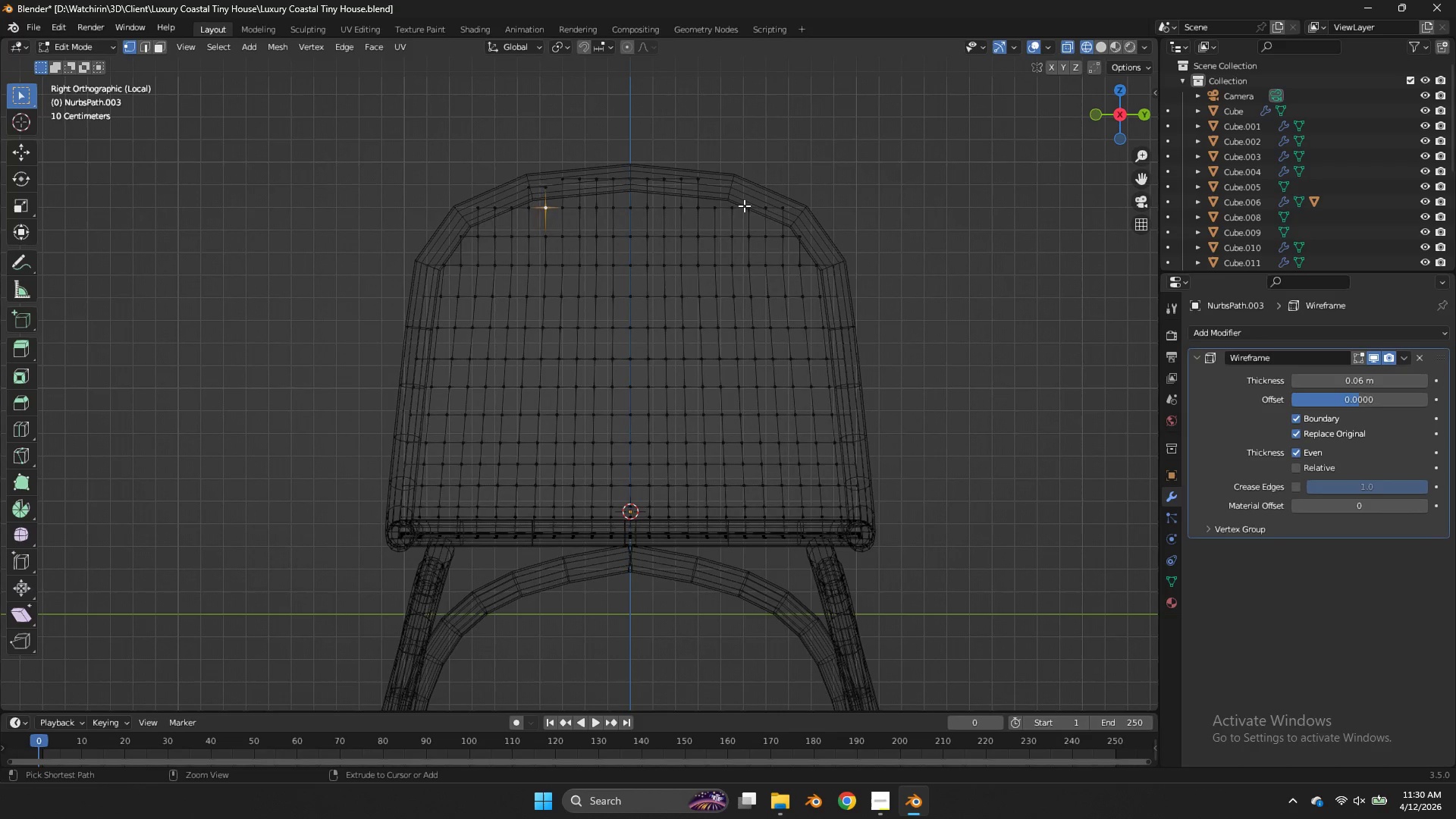 
key(Control+Z)
 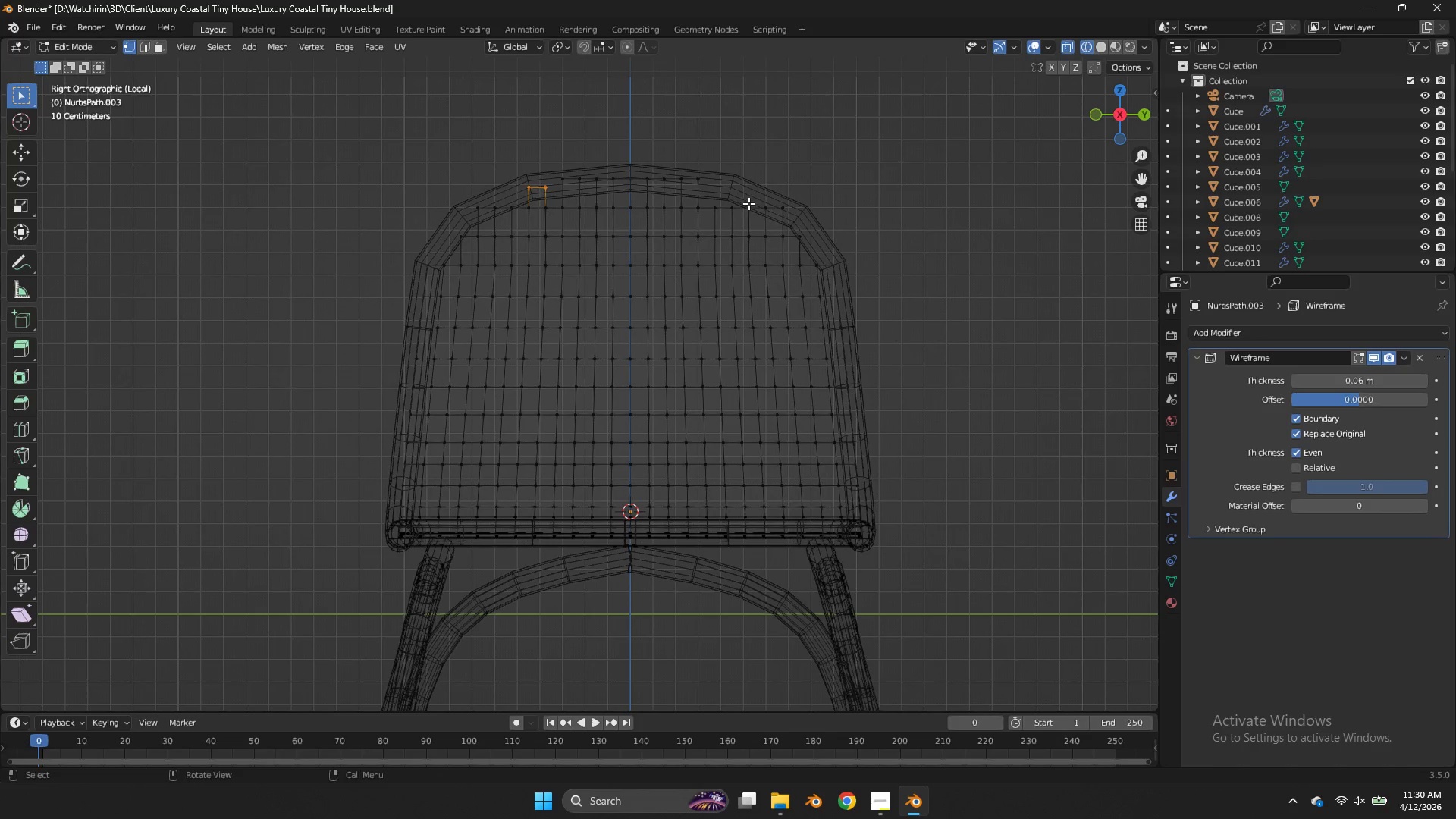 
key(Control+ControlLeft)
 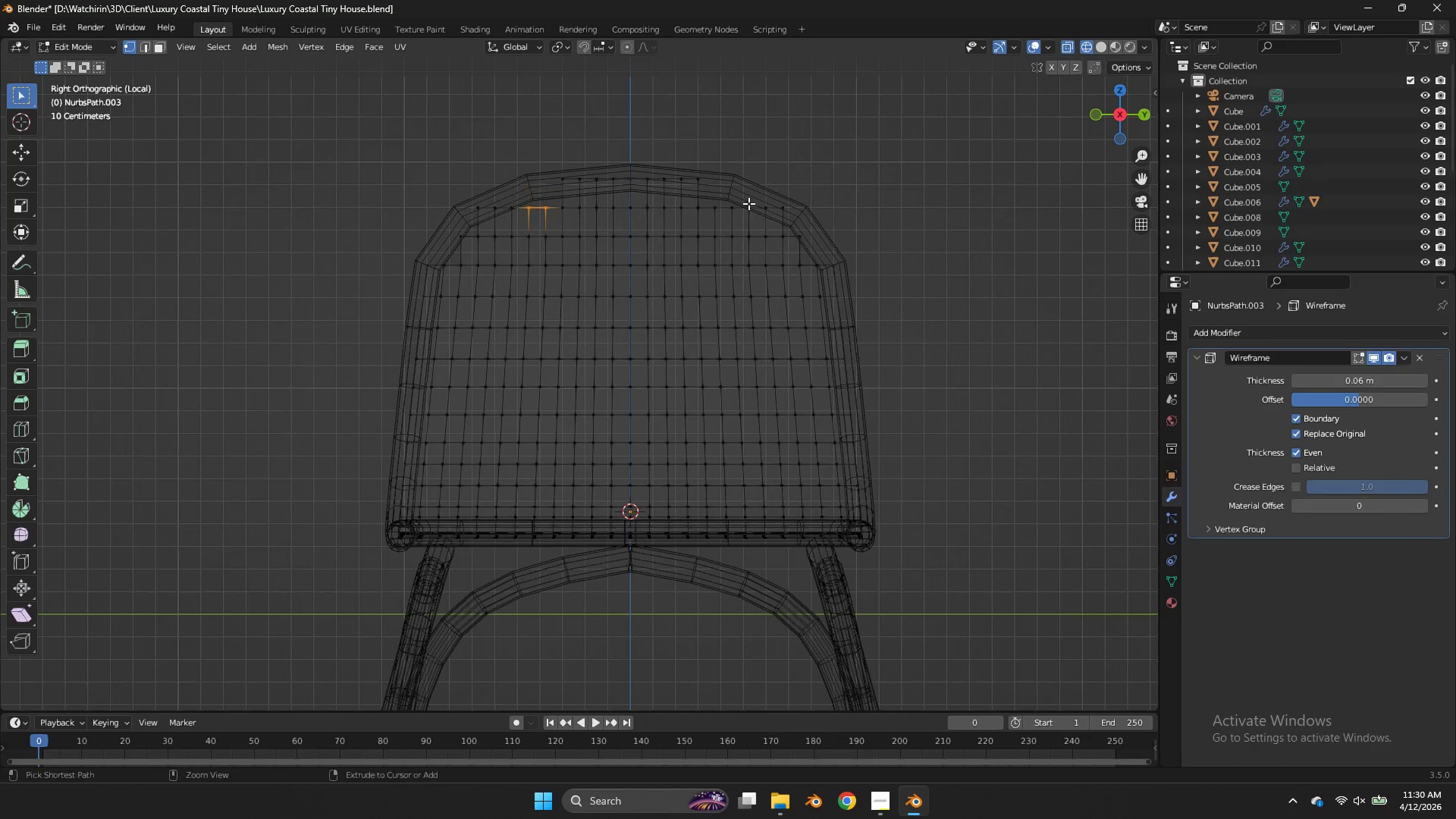 
key(Control+Z)
 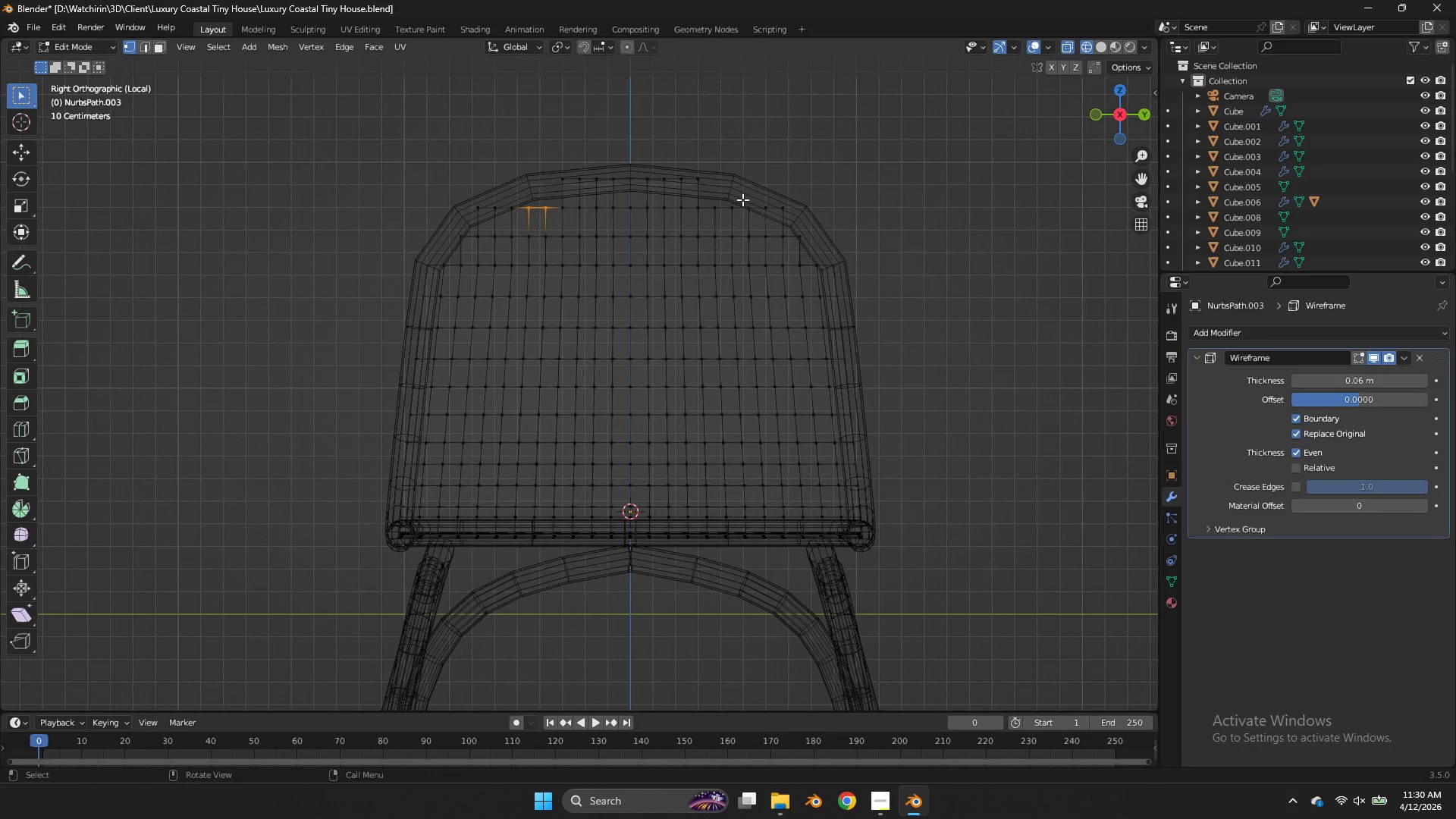 
hold_key(key=ShiftLeft, duration=0.53)
left_click_drag(start_coordinate=[742, 197], to_coordinate=[712, 215])
 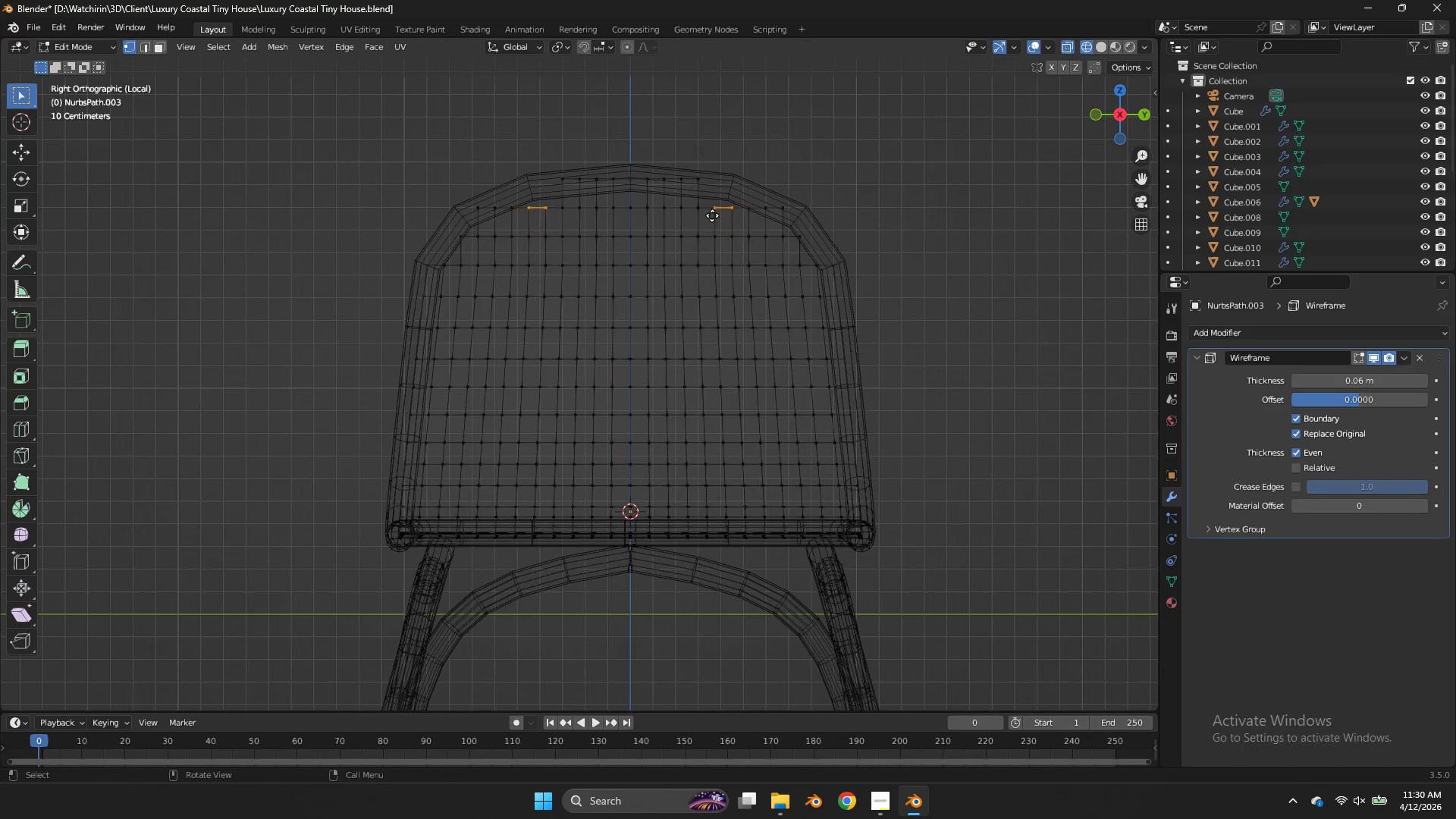 
type(ez)
 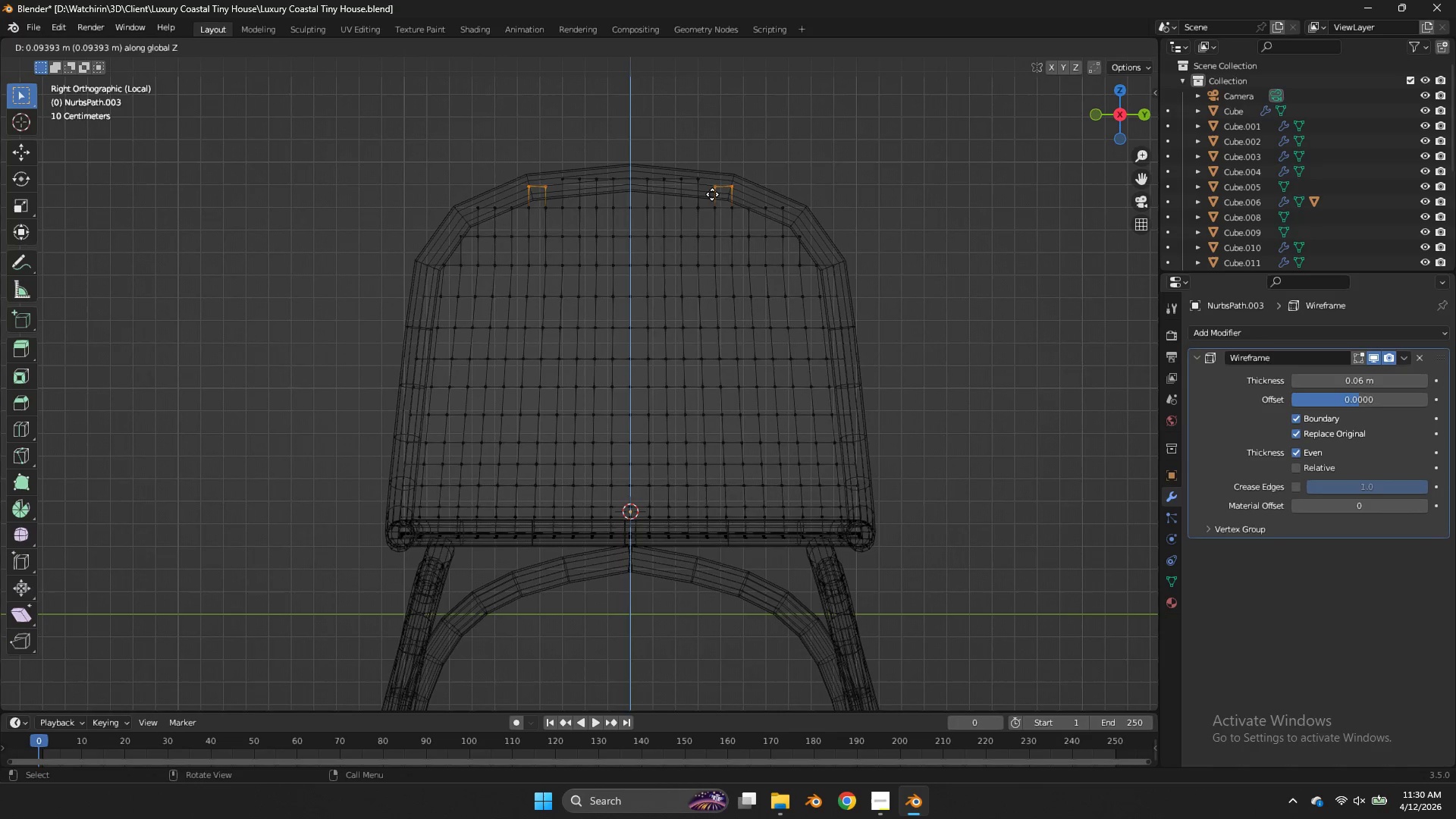 
left_click([712, 194])
 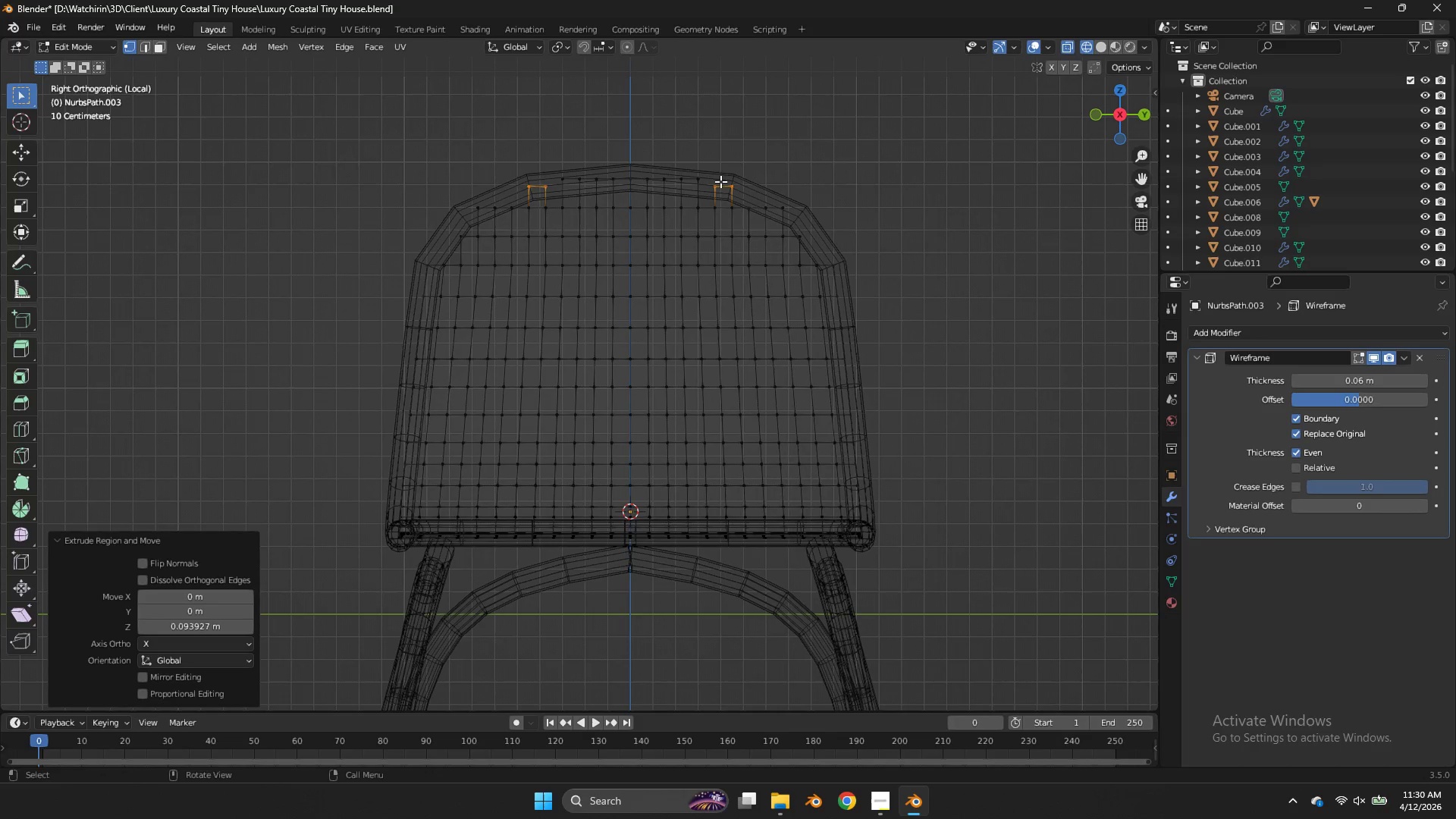 
left_click_drag(start_coordinate=[721, 200], to_coordinate=[695, 213])
 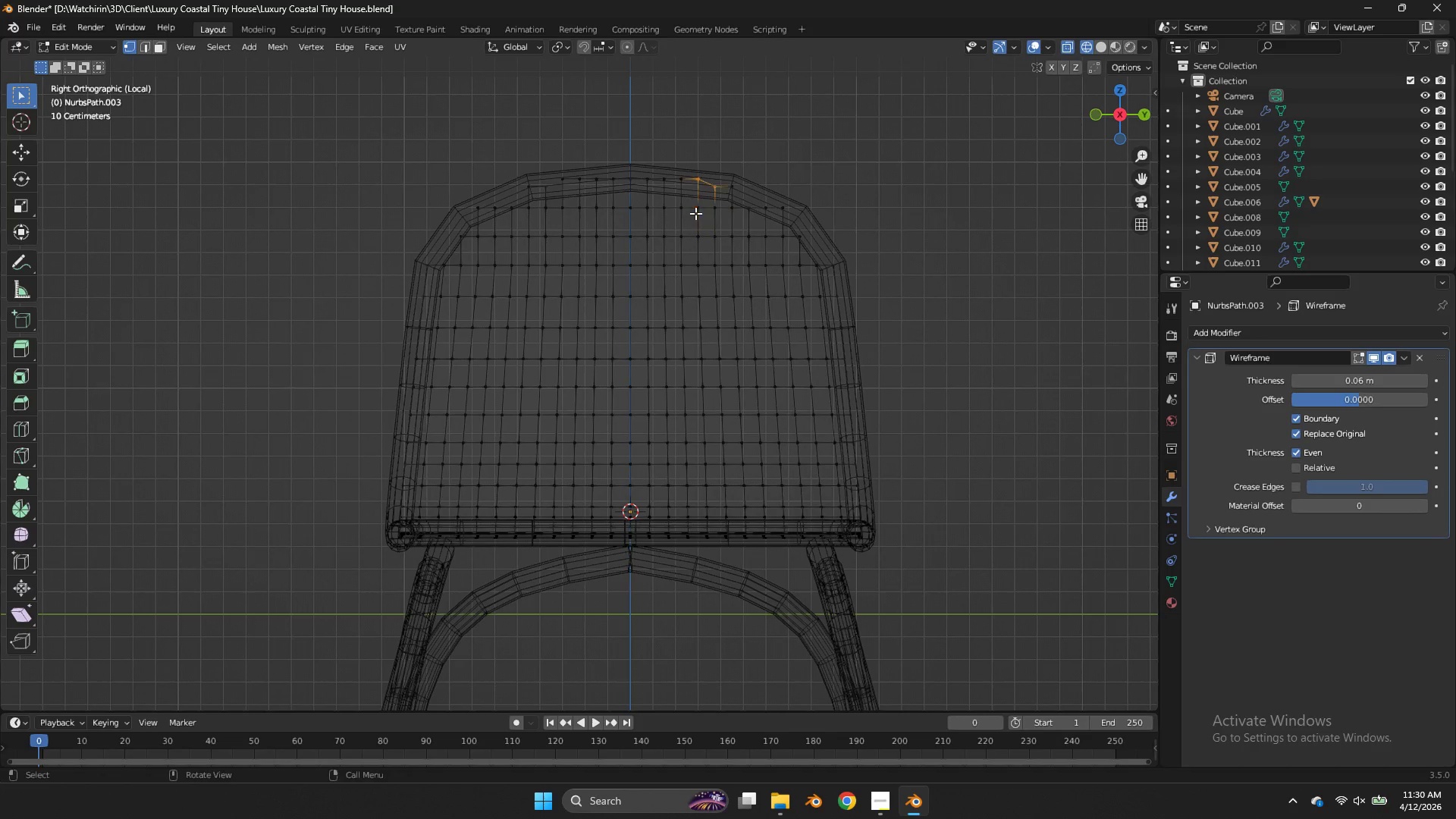 
type(ff)
 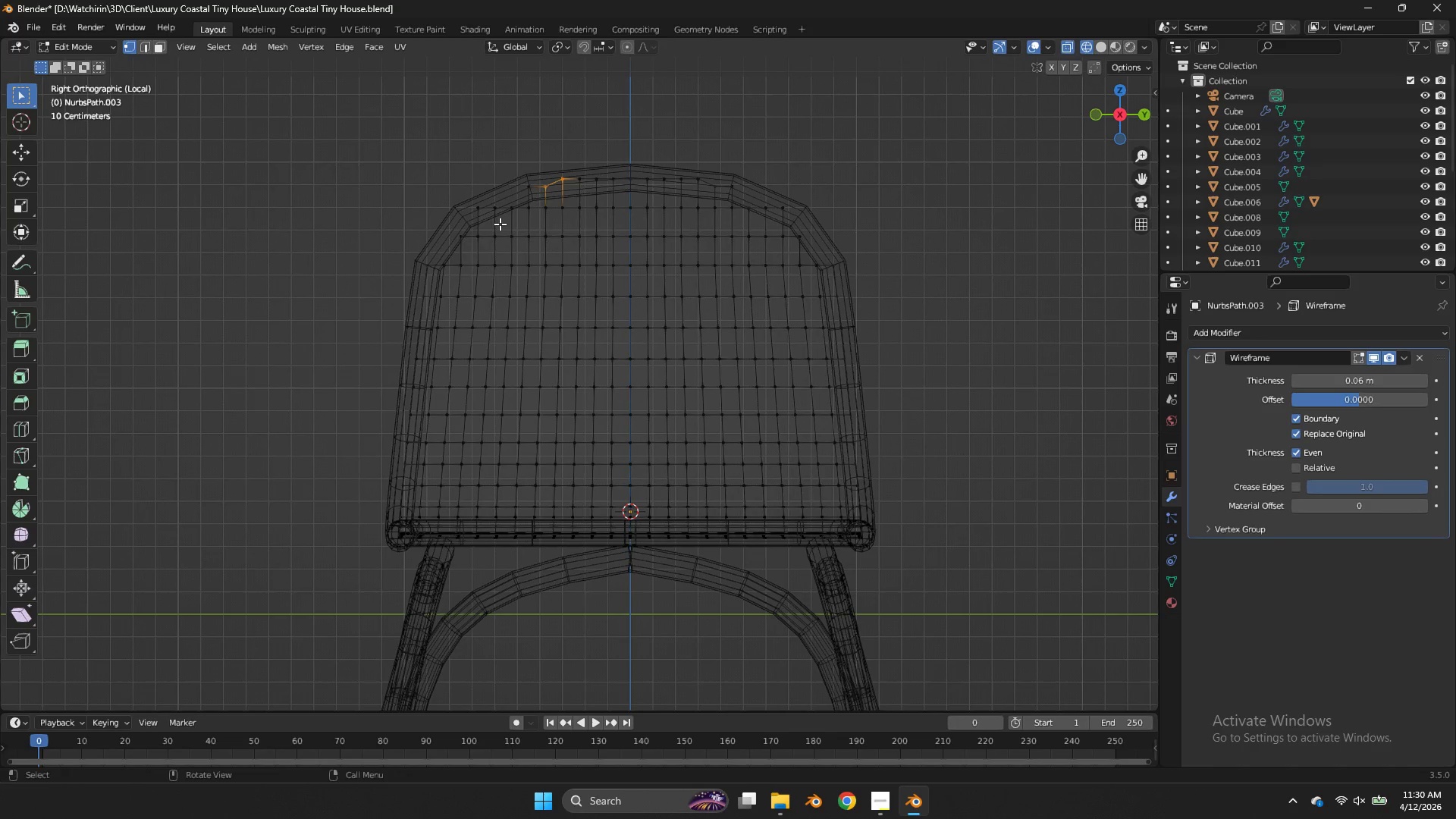 
left_click_drag(start_coordinate=[573, 205], to_coordinate=[535, 212])
 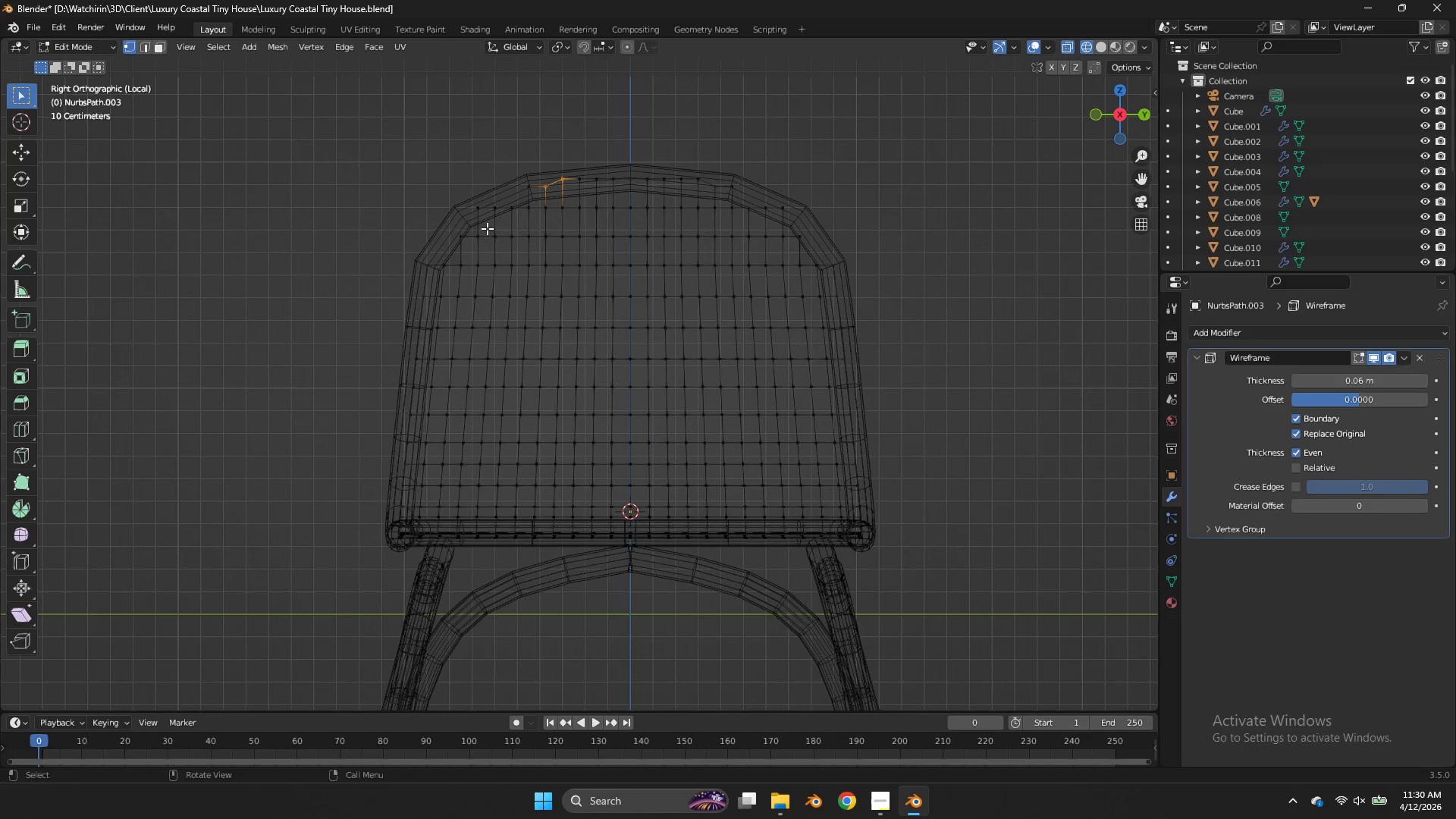 
left_click_drag(start_coordinate=[487, 228], to_coordinate=[453, 240])
 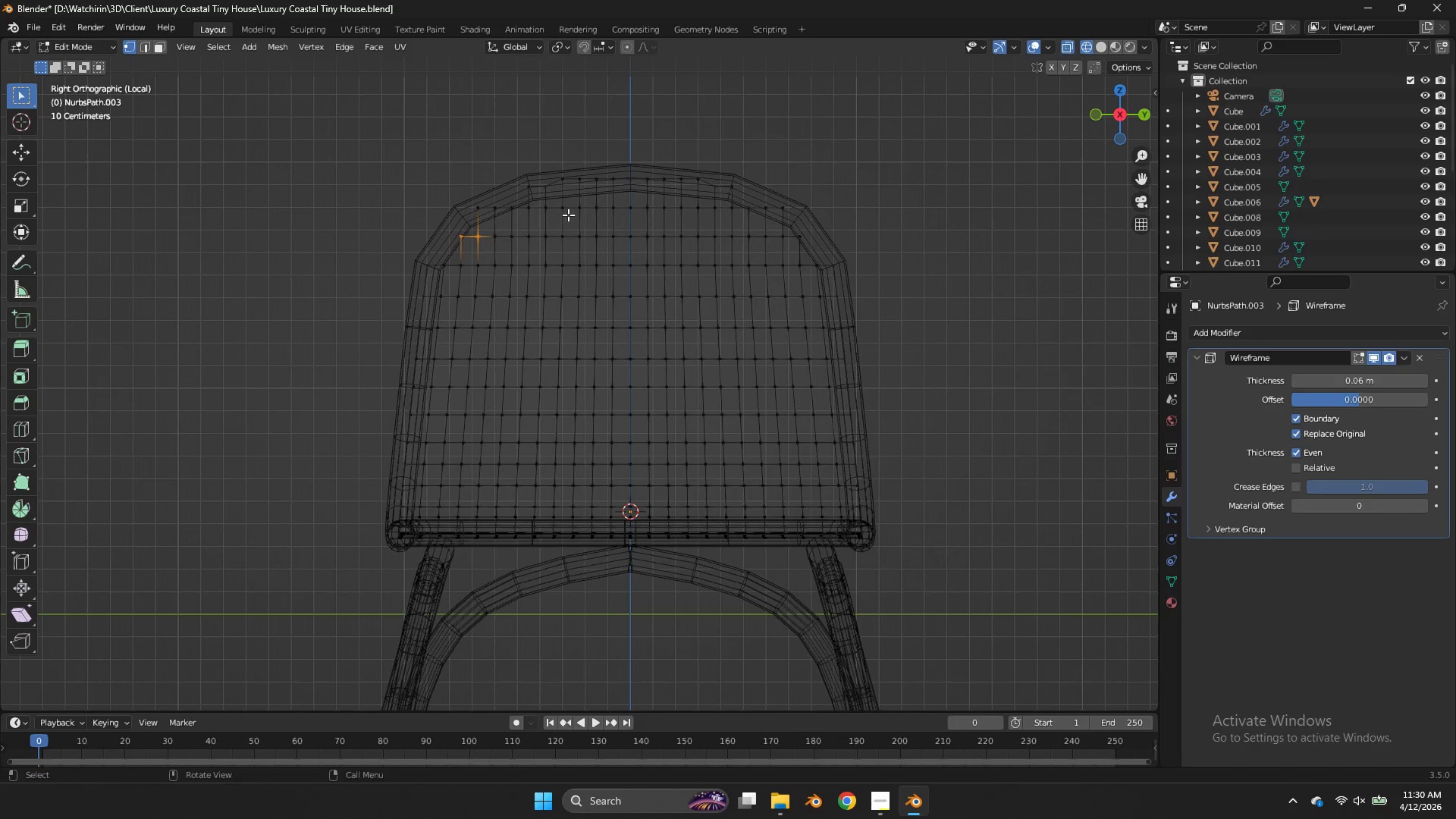 
key(Control+ControlLeft)
 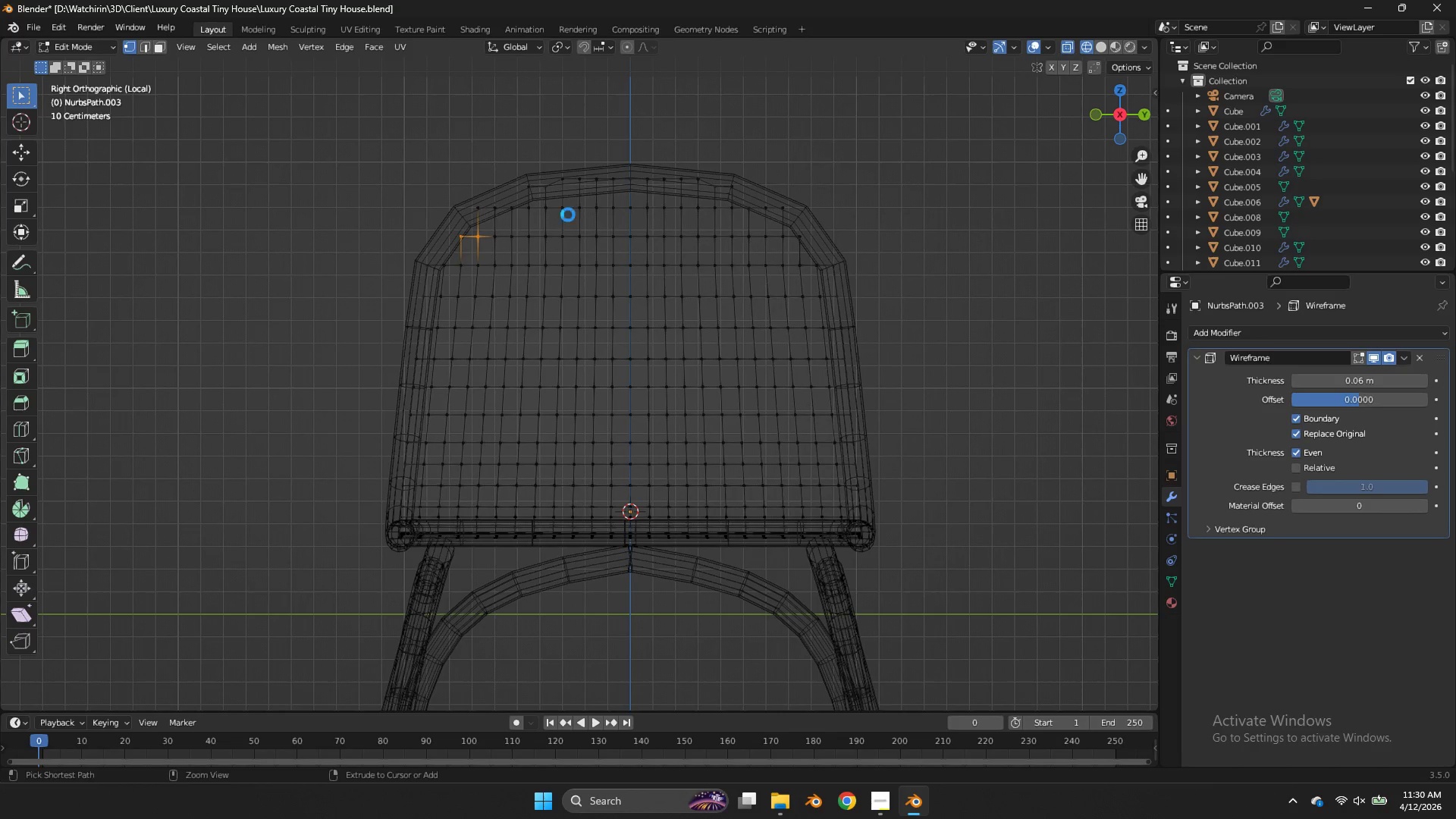 
key(Control+S)
 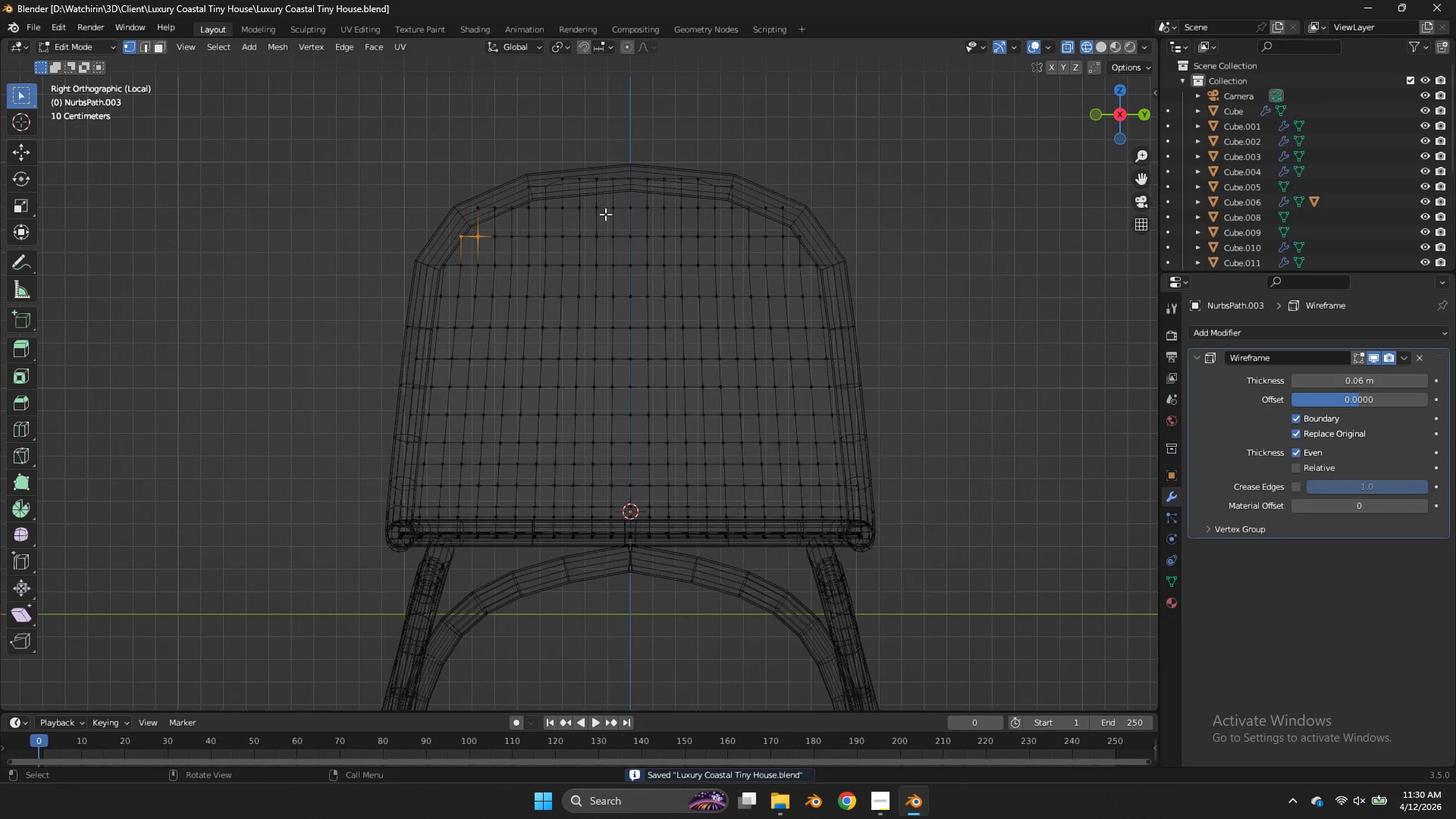 
key(Z)
 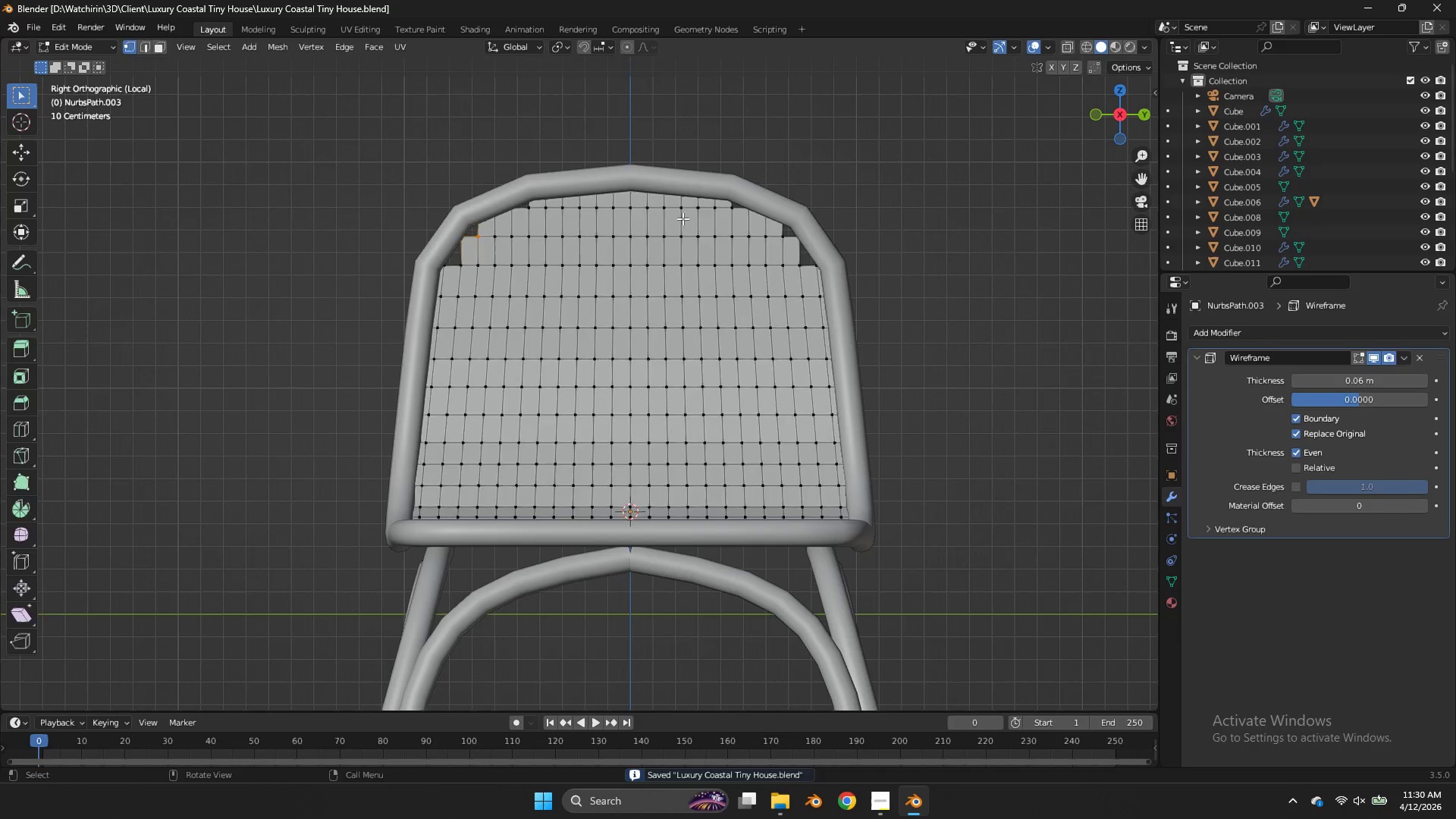 
key(Tab)
 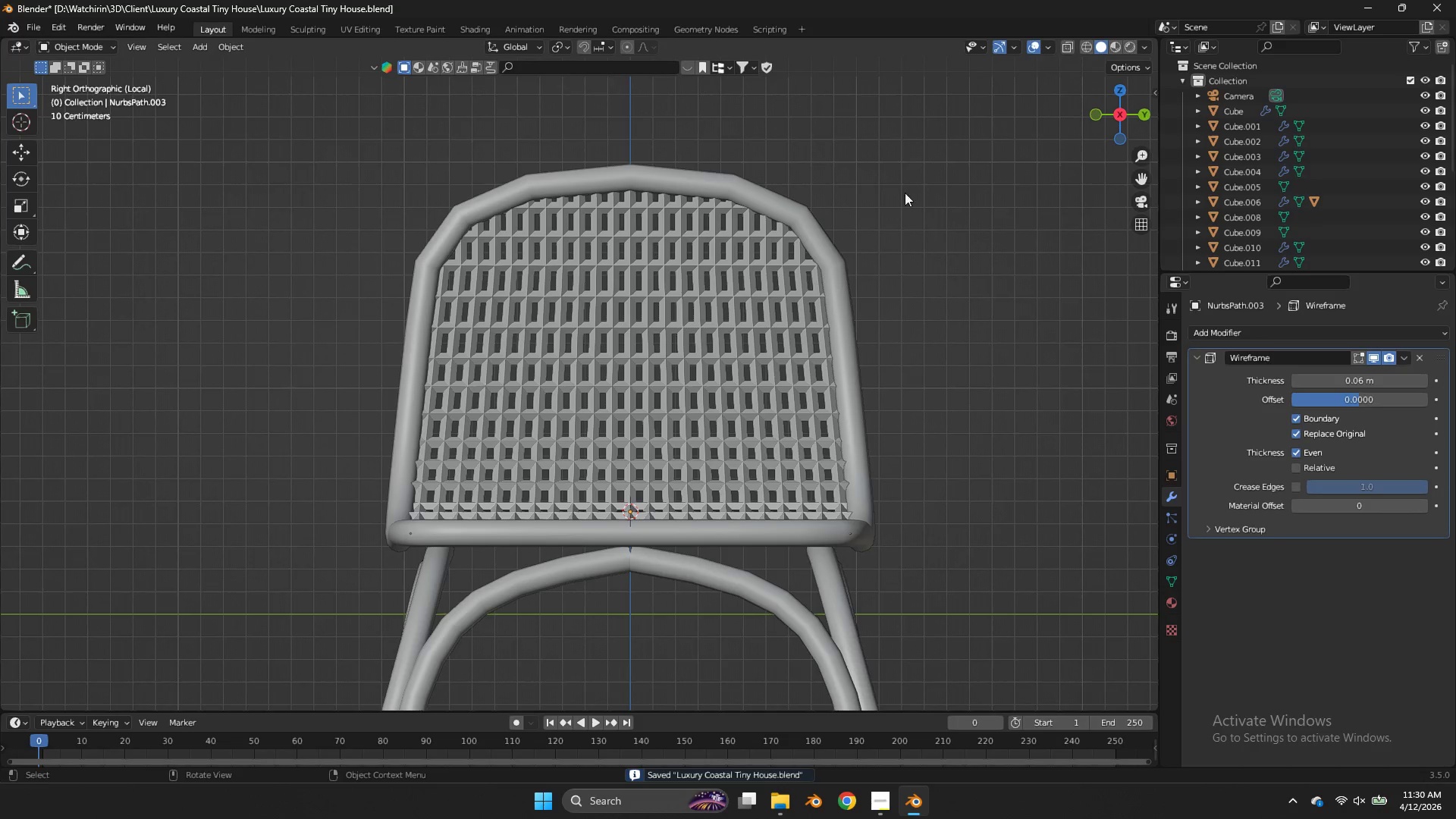 
left_click([931, 190])
 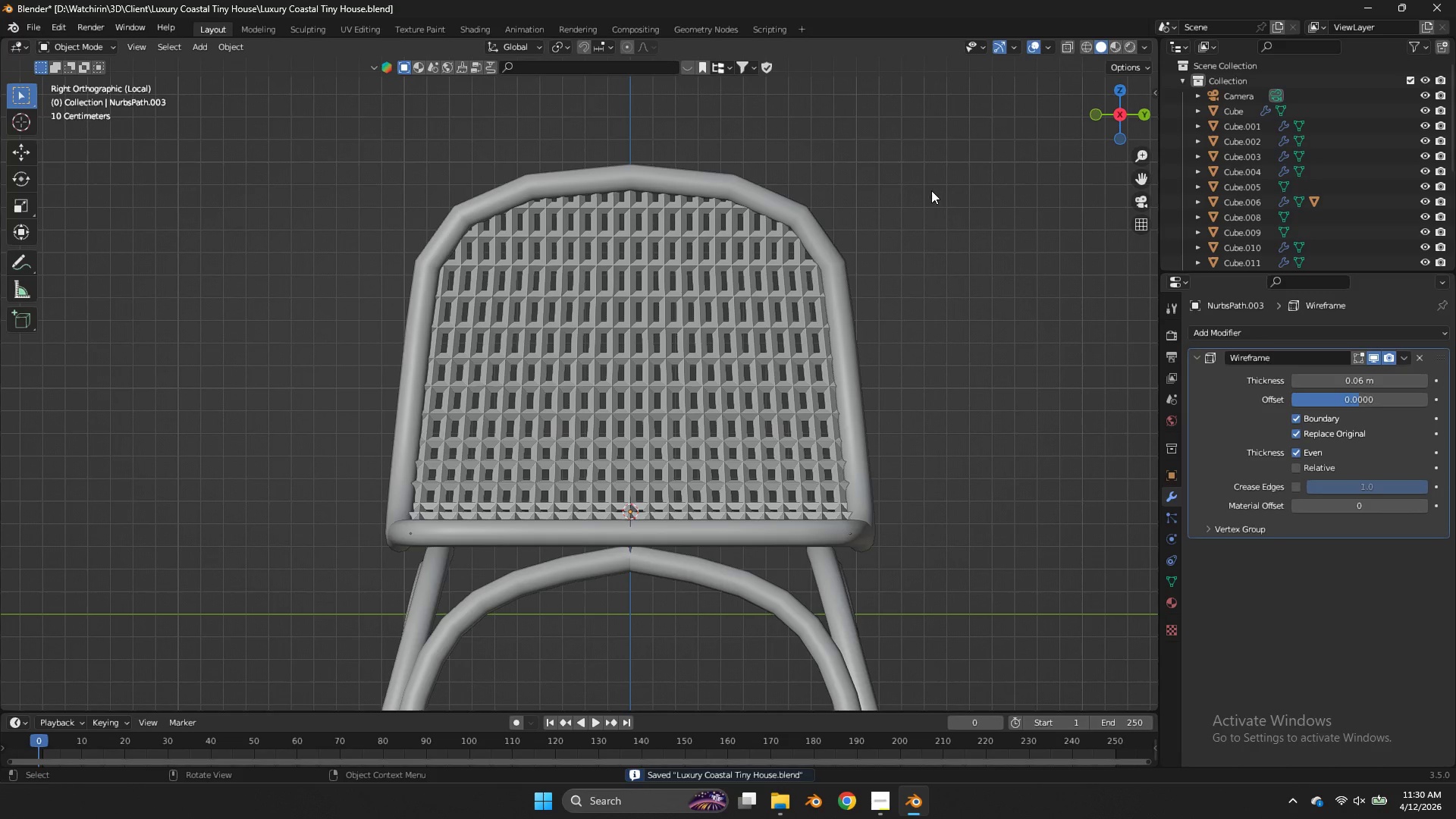 
key(Control+ControlLeft)
 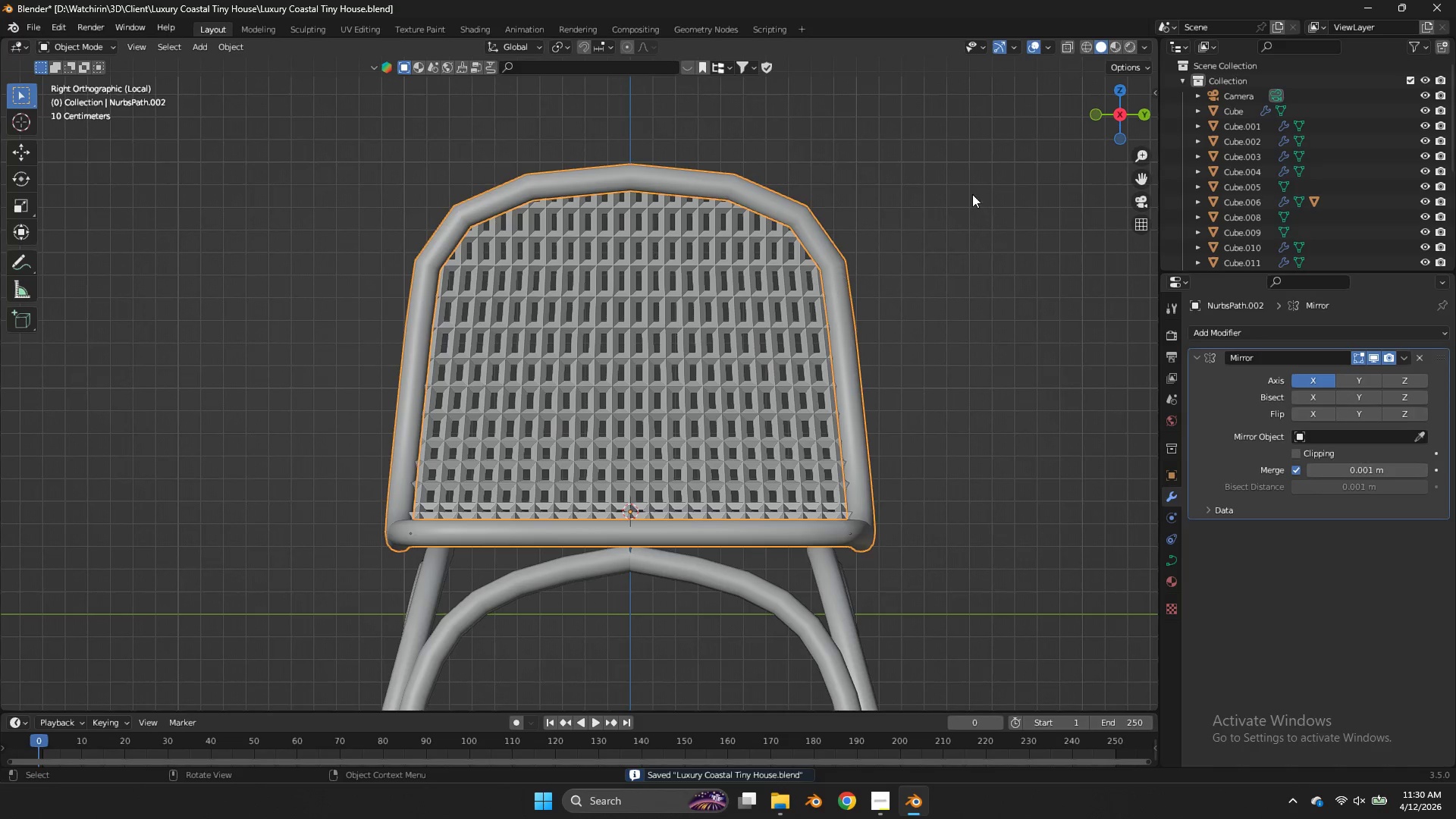 
key(Control+ControlLeft)
 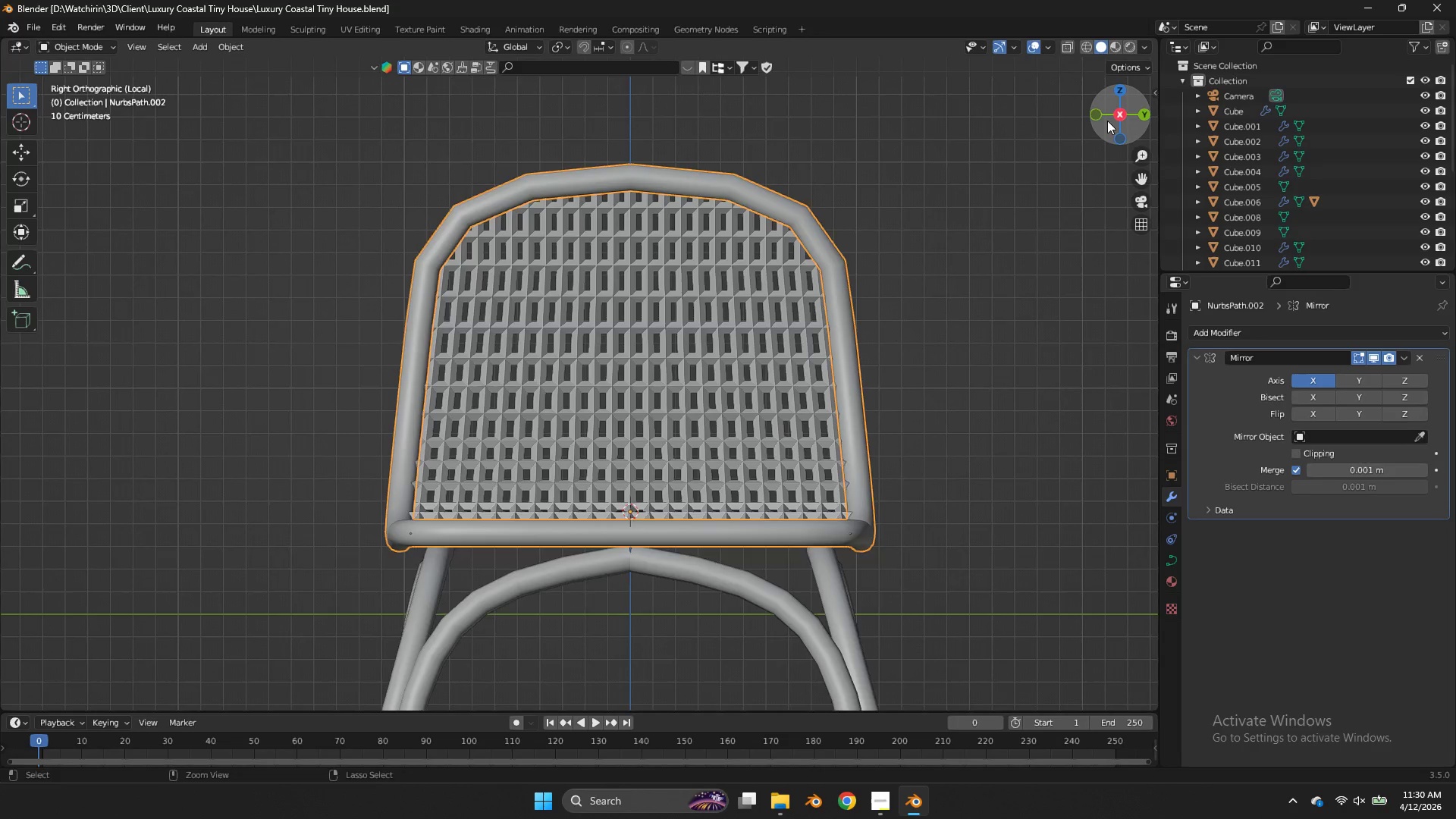 
key(Control+S)
 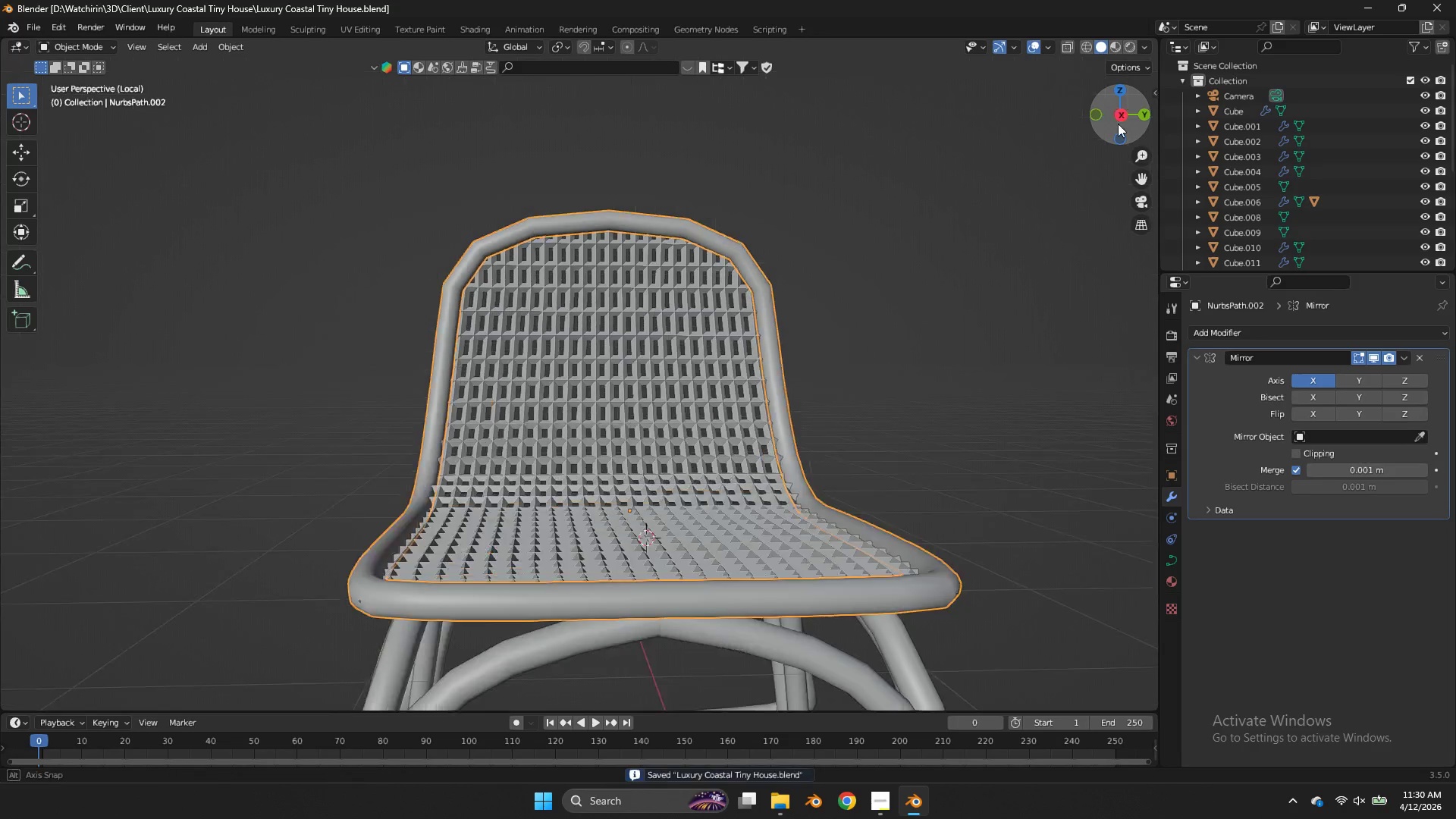 
left_click_drag(start_coordinate=[1107, 121], to_coordinate=[1156, 144])
 